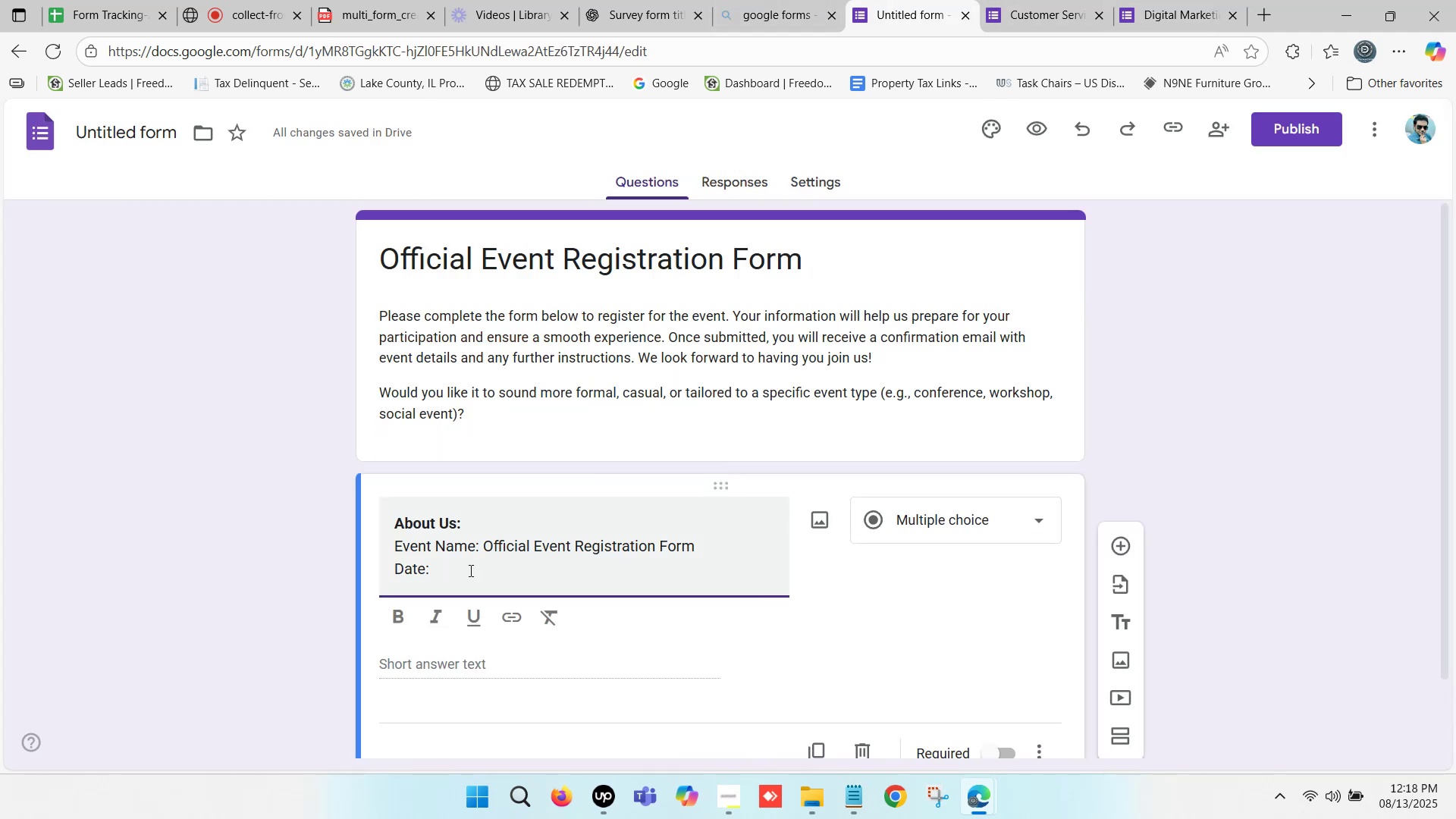 
type(Jan)
key(Backspace)
key(Backspace)
key(Backspace)
 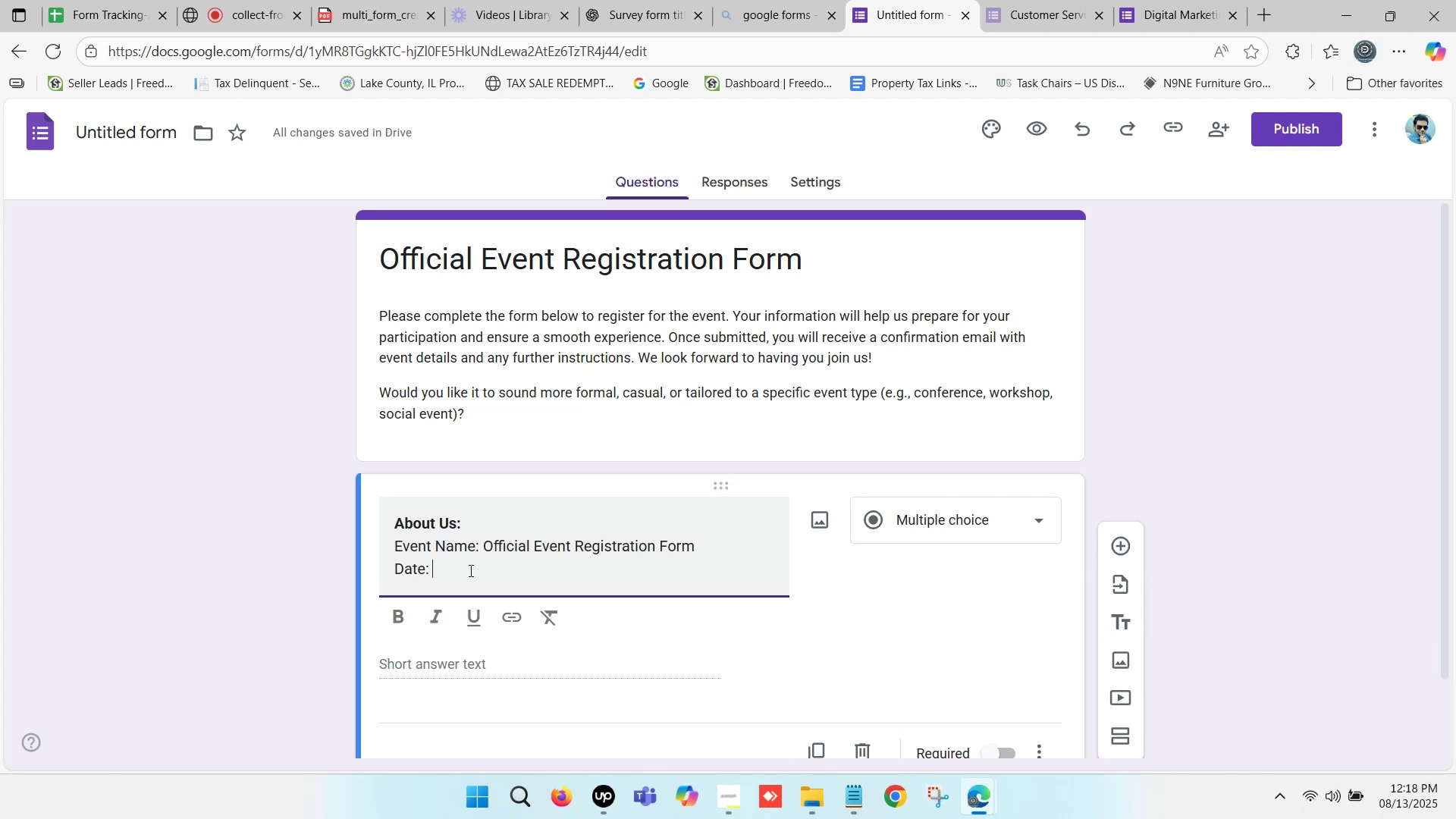 
wait(22.23)
 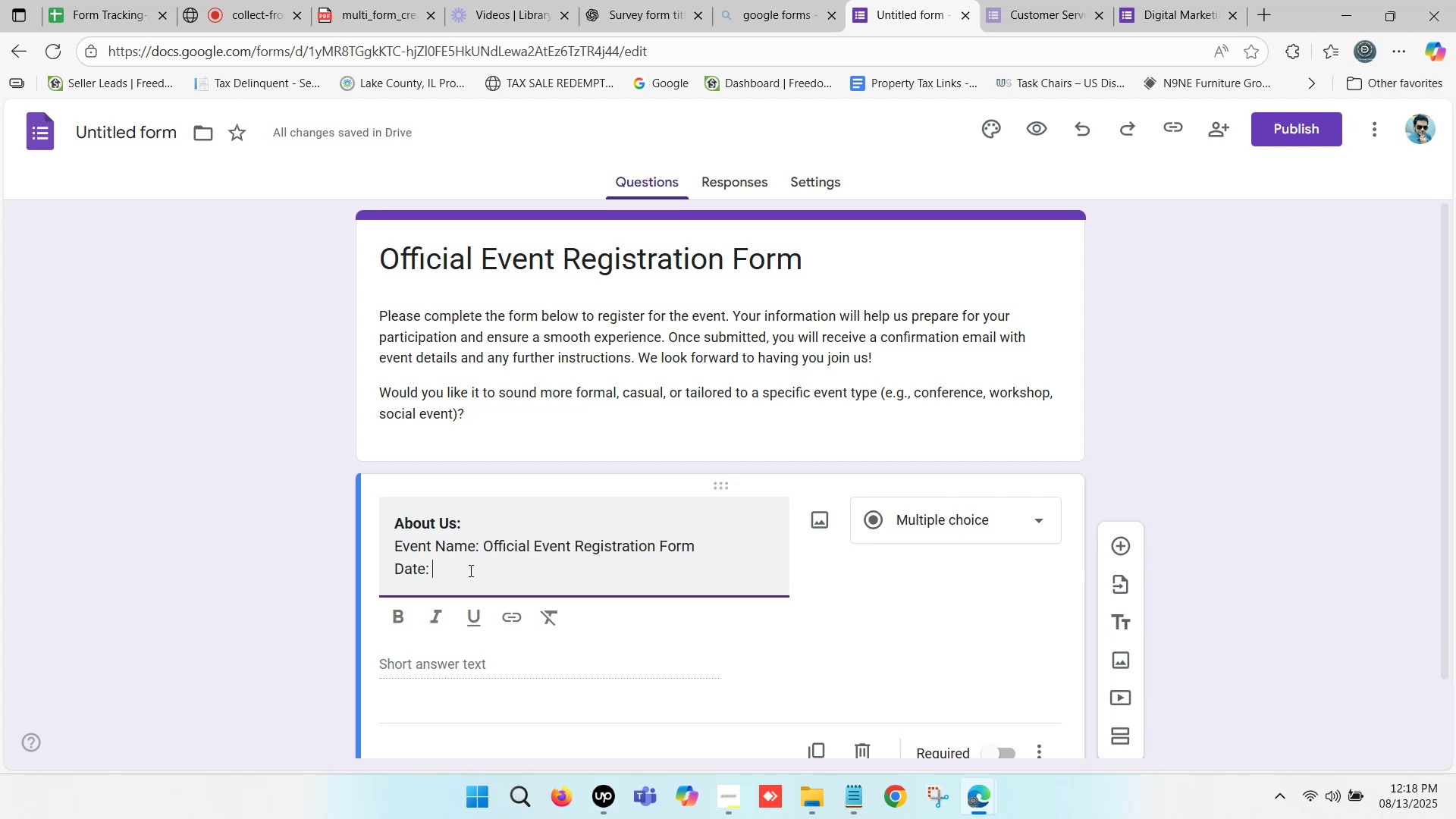 
mouse_move([934, 30])
 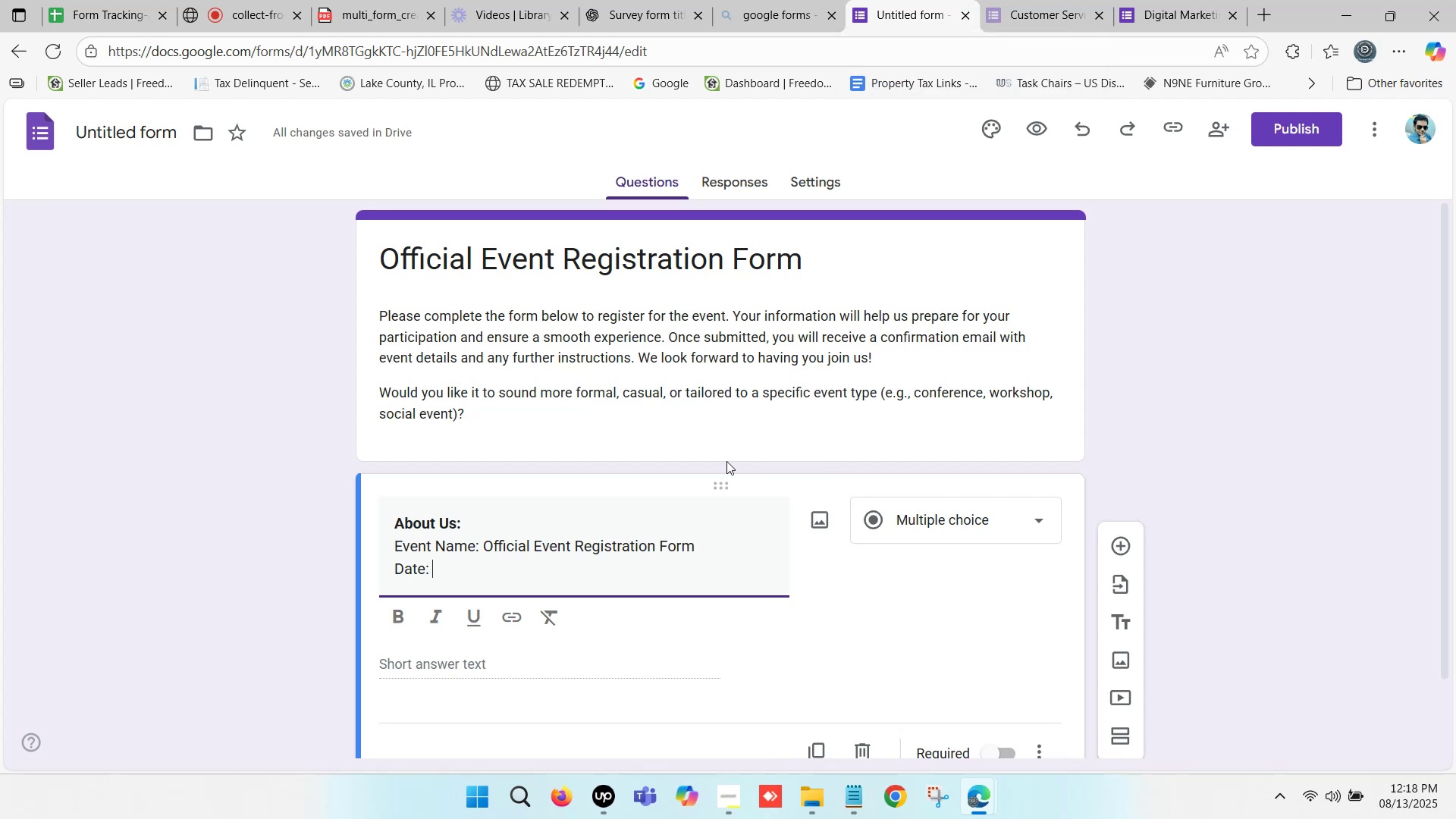 
scroll: coordinate [661, 463], scroll_direction: down, amount: 1.0
 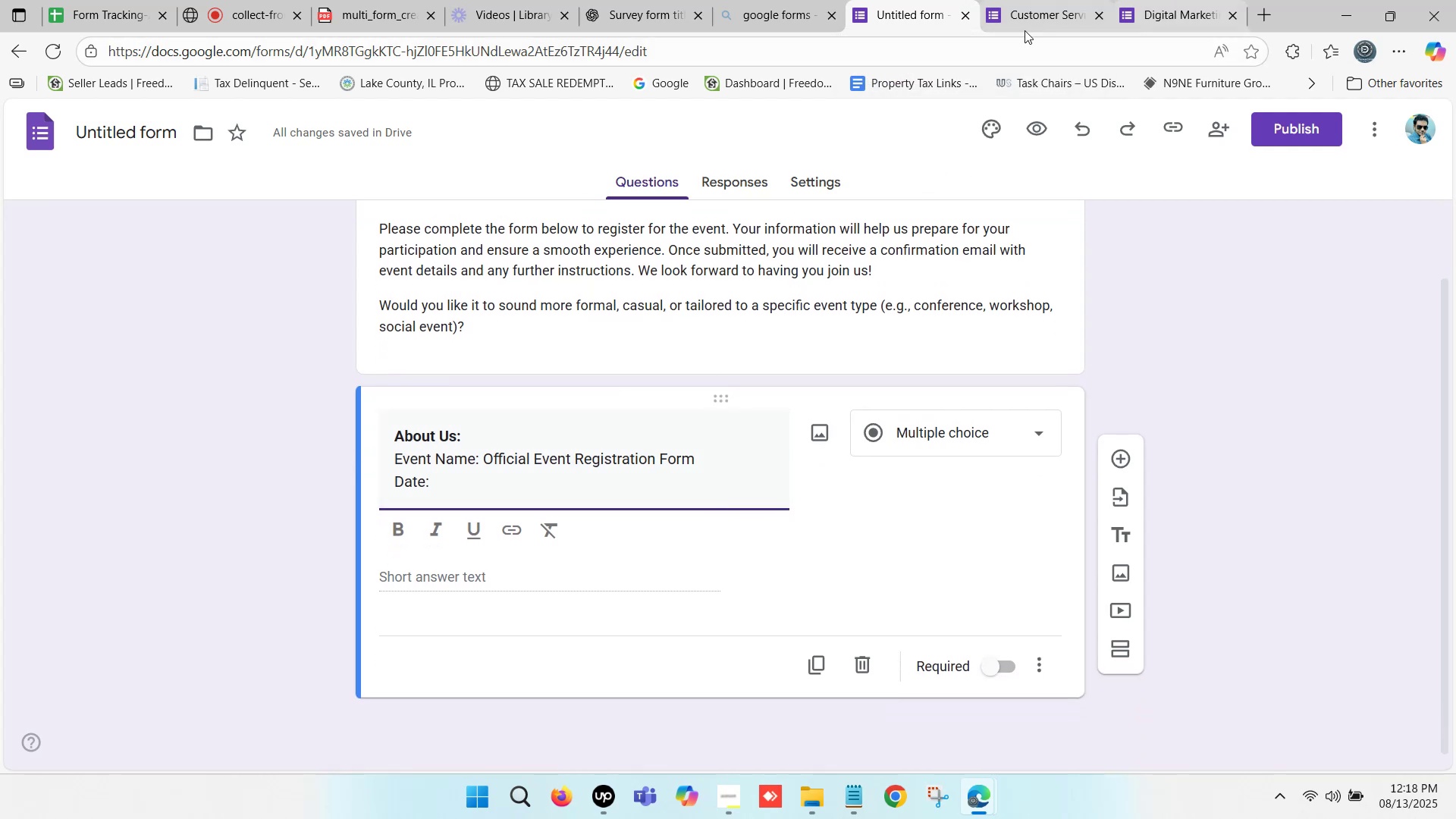 
left_click([932, 0])
 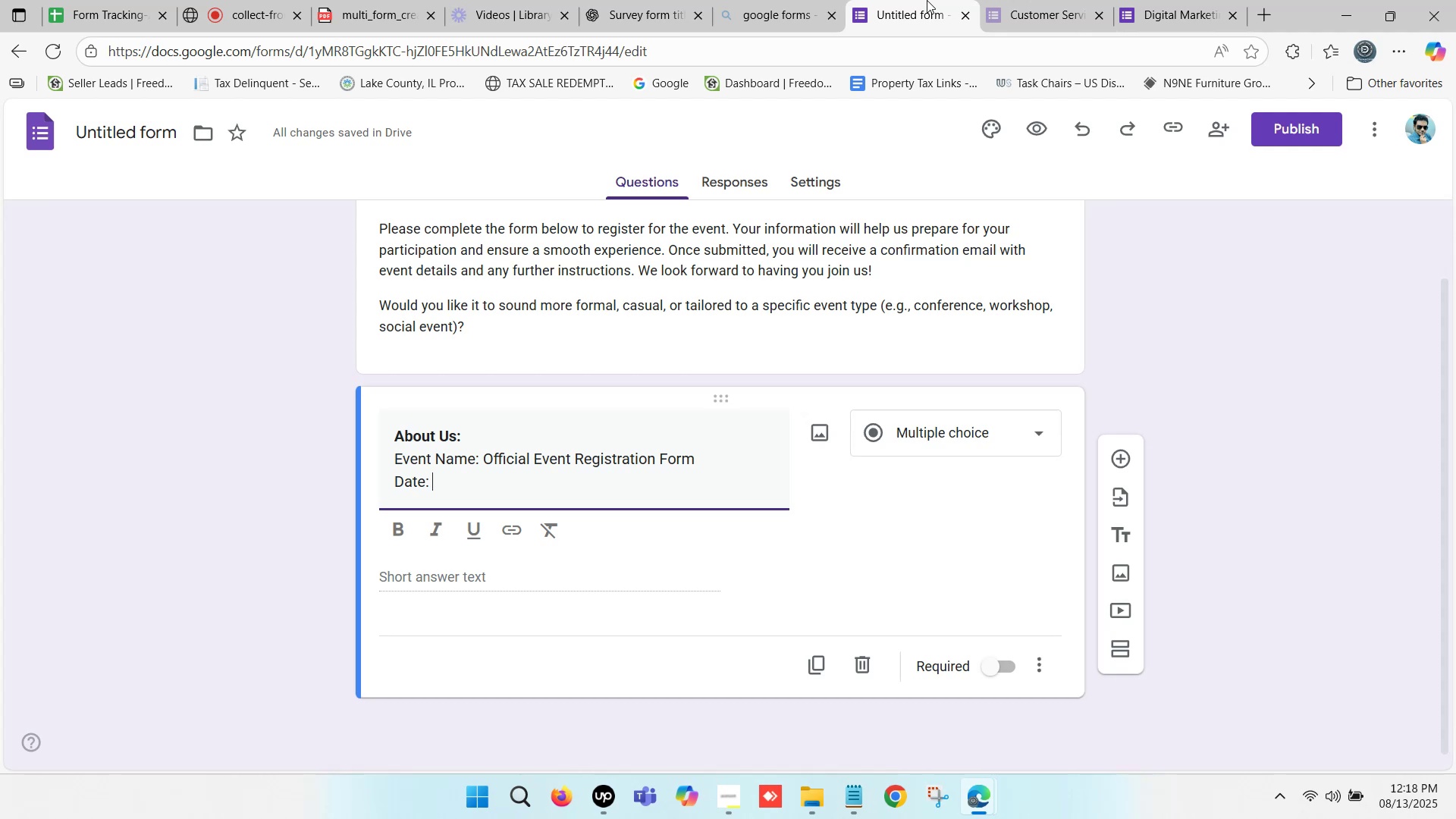 
left_click([923, 0])
 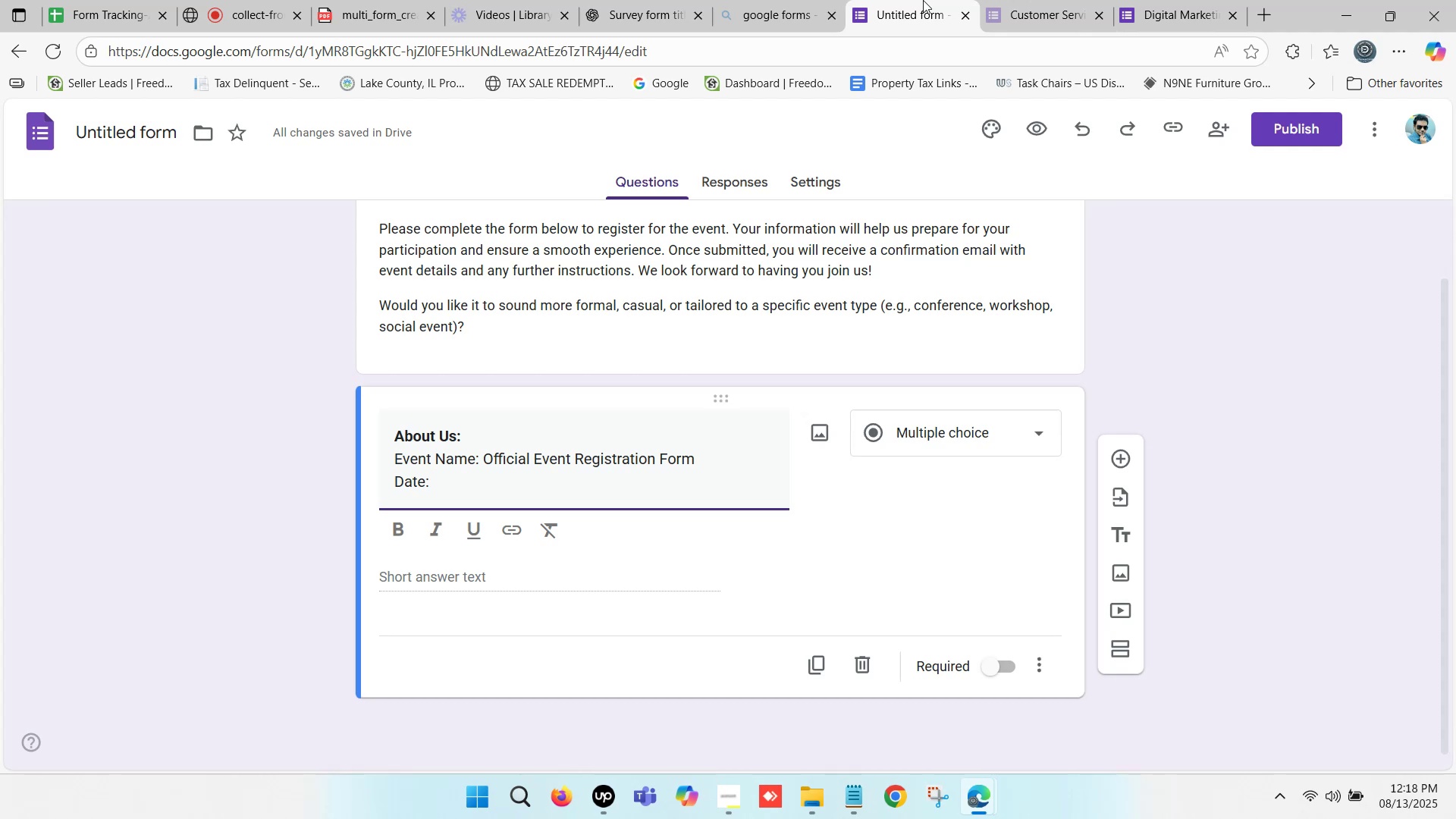 
left_click([923, 0])
 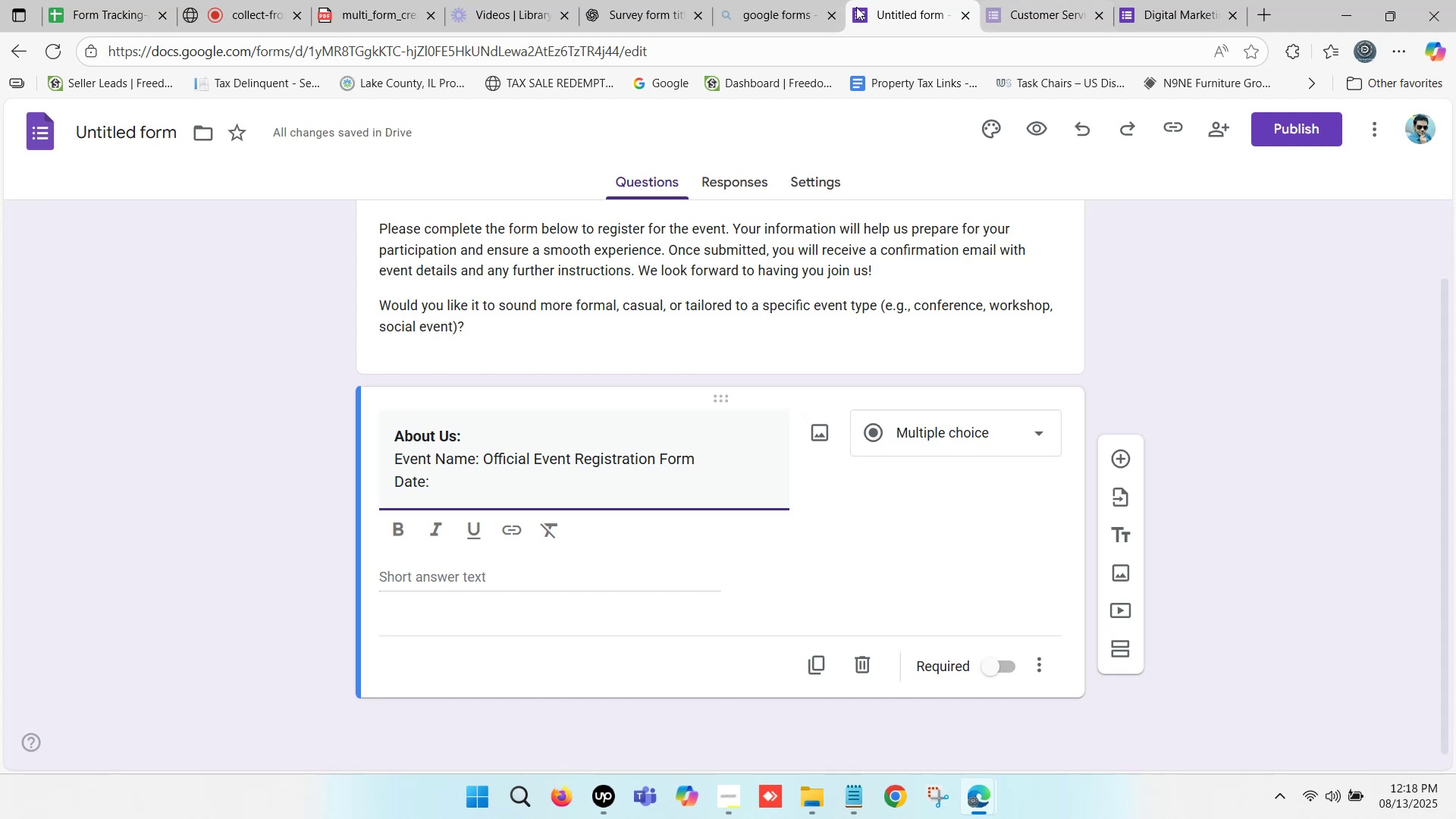 
left_click([905, 0])
 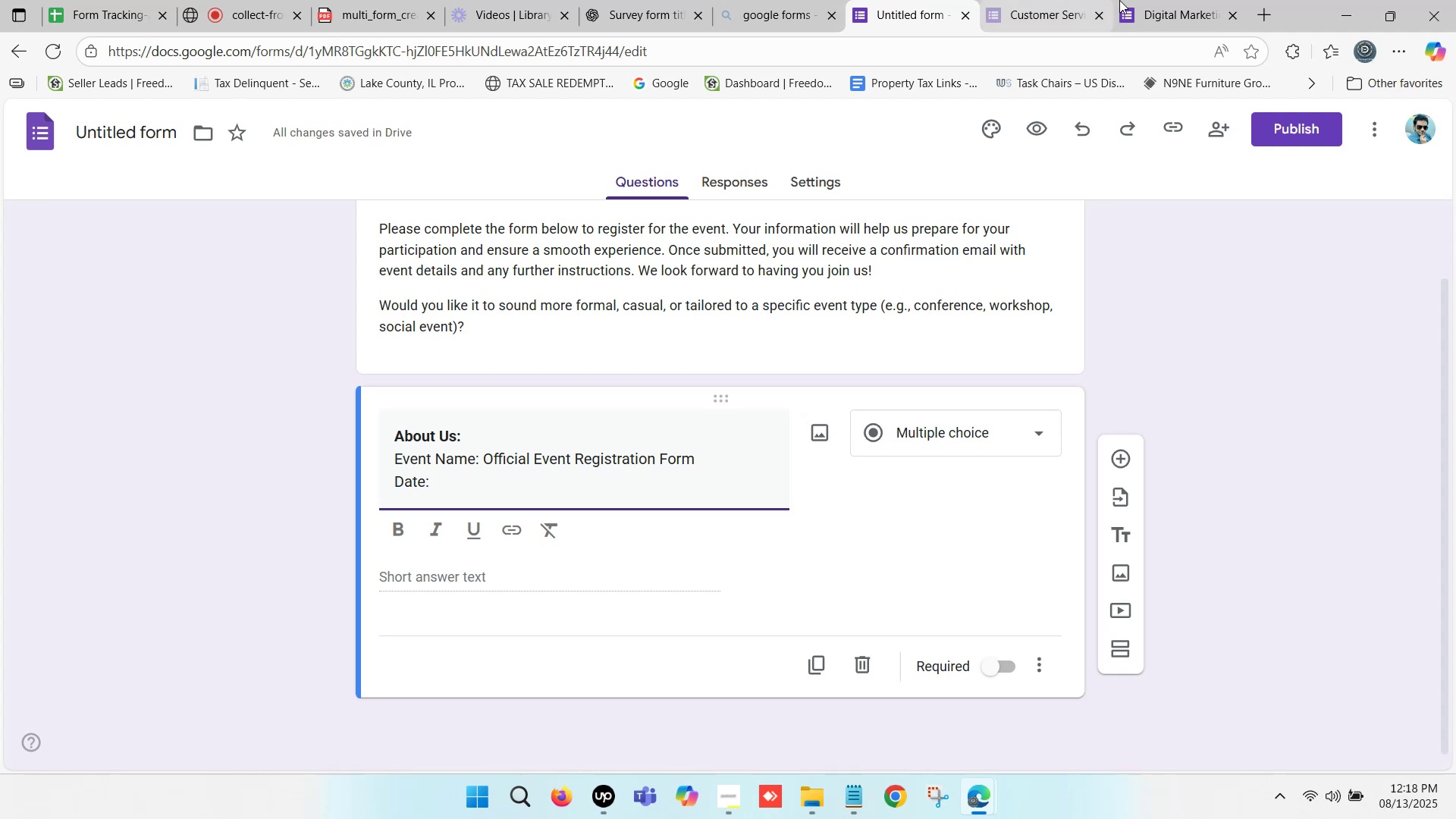 
left_click([1175, 0])
 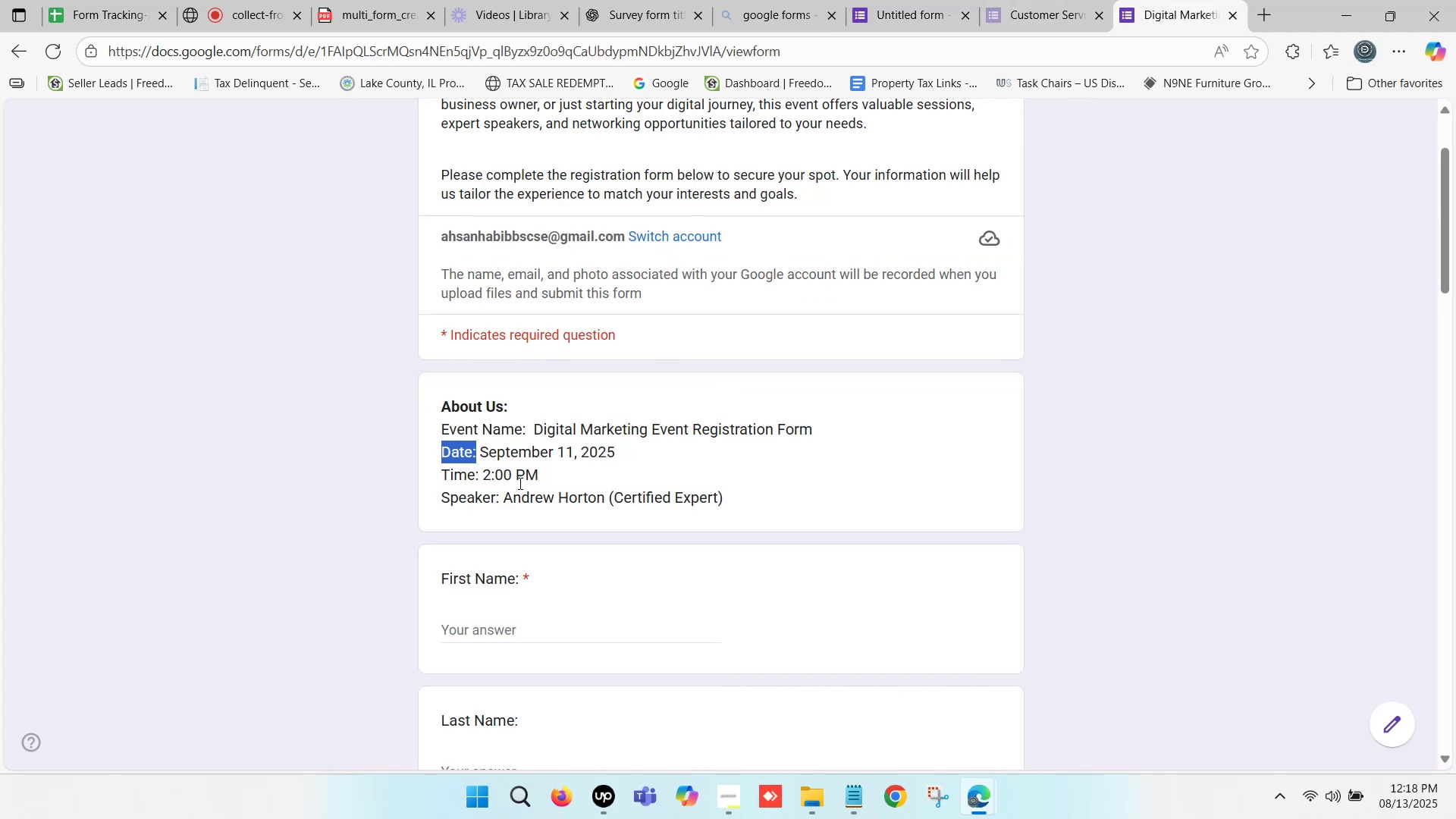 
left_click_drag(start_coordinate=[547, 482], to_coordinate=[492, 479])
 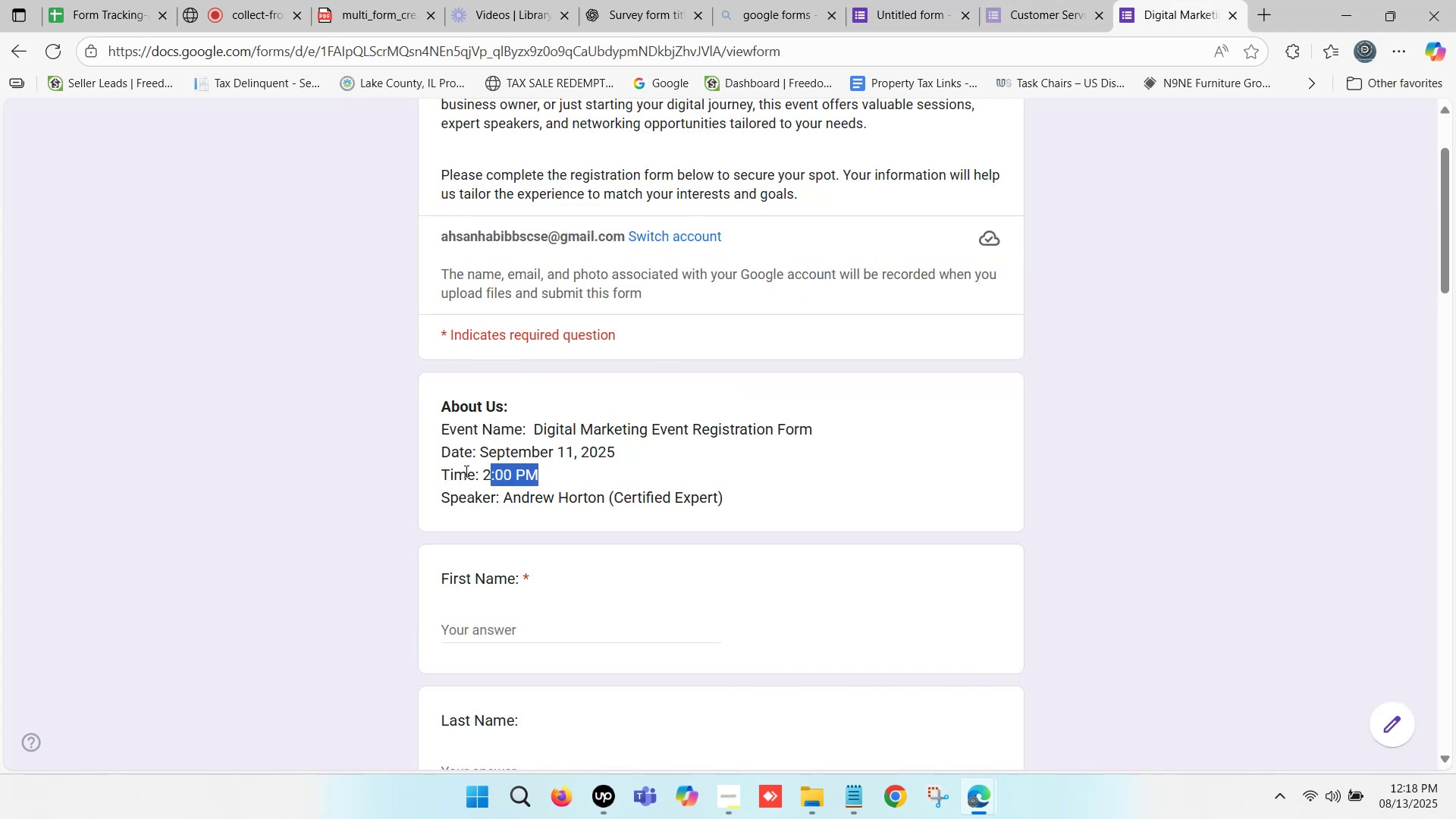 
left_click([465, 471])
 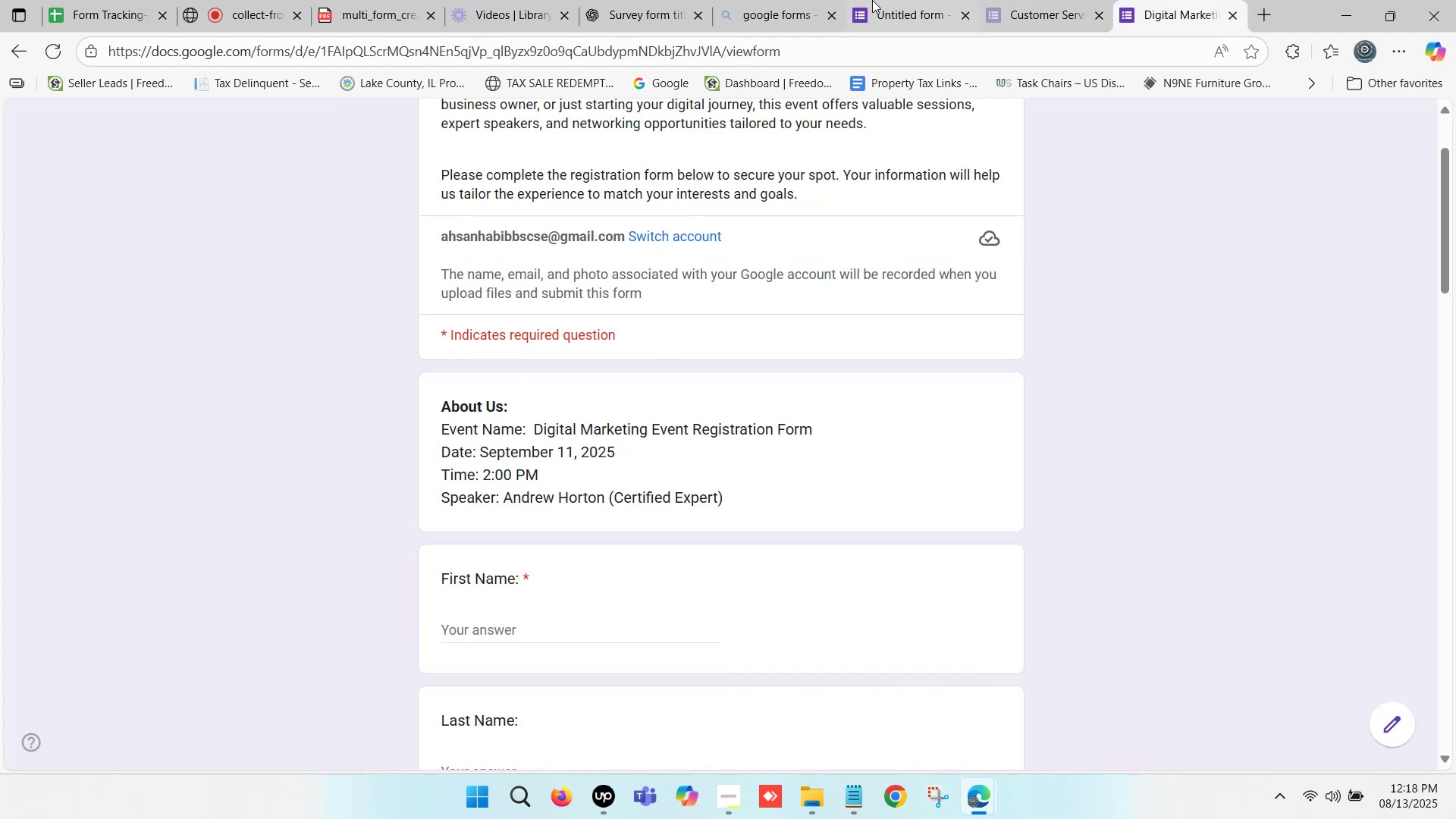 
left_click([894, 0])
 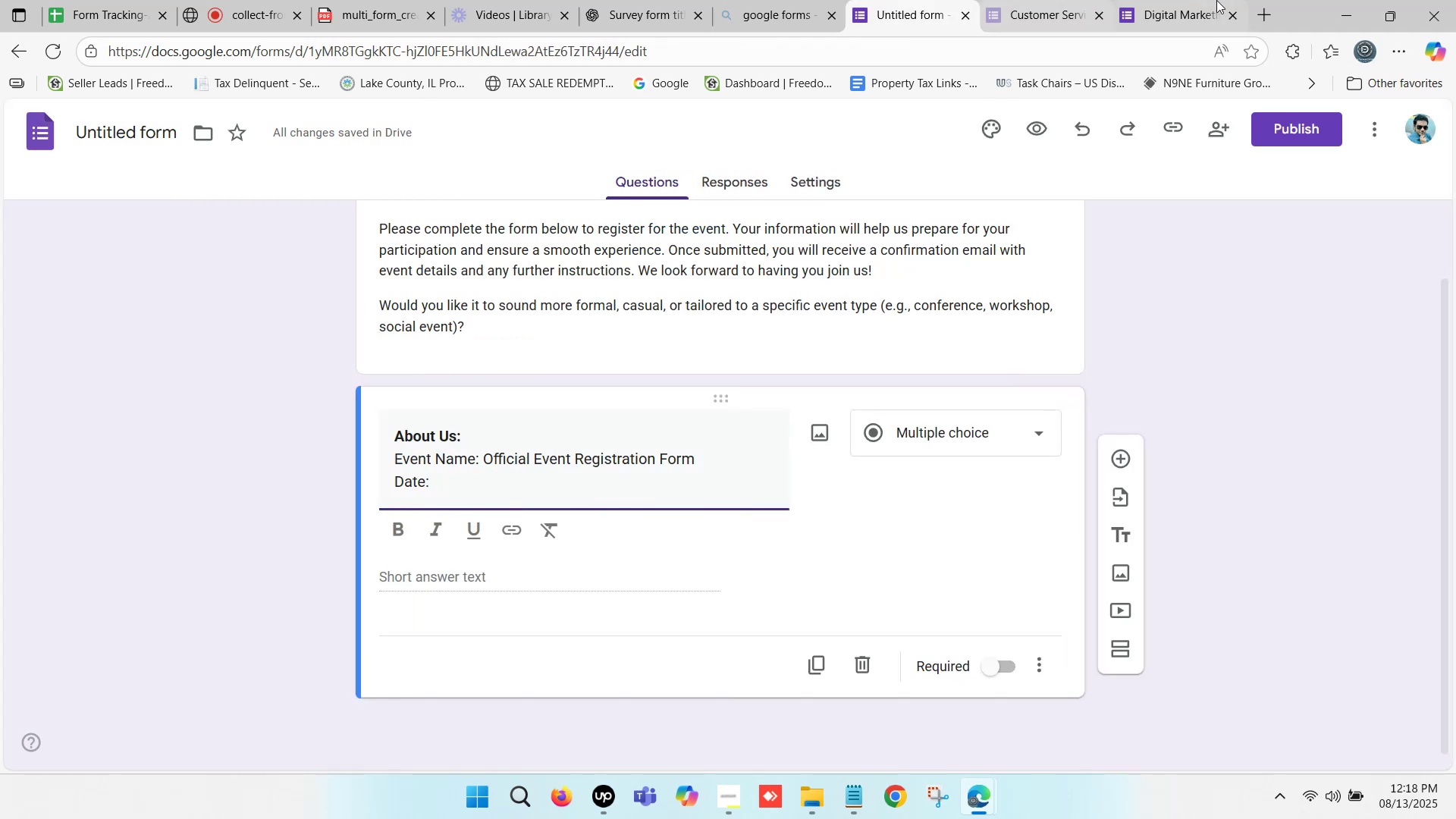 
left_click([1222, 0])
 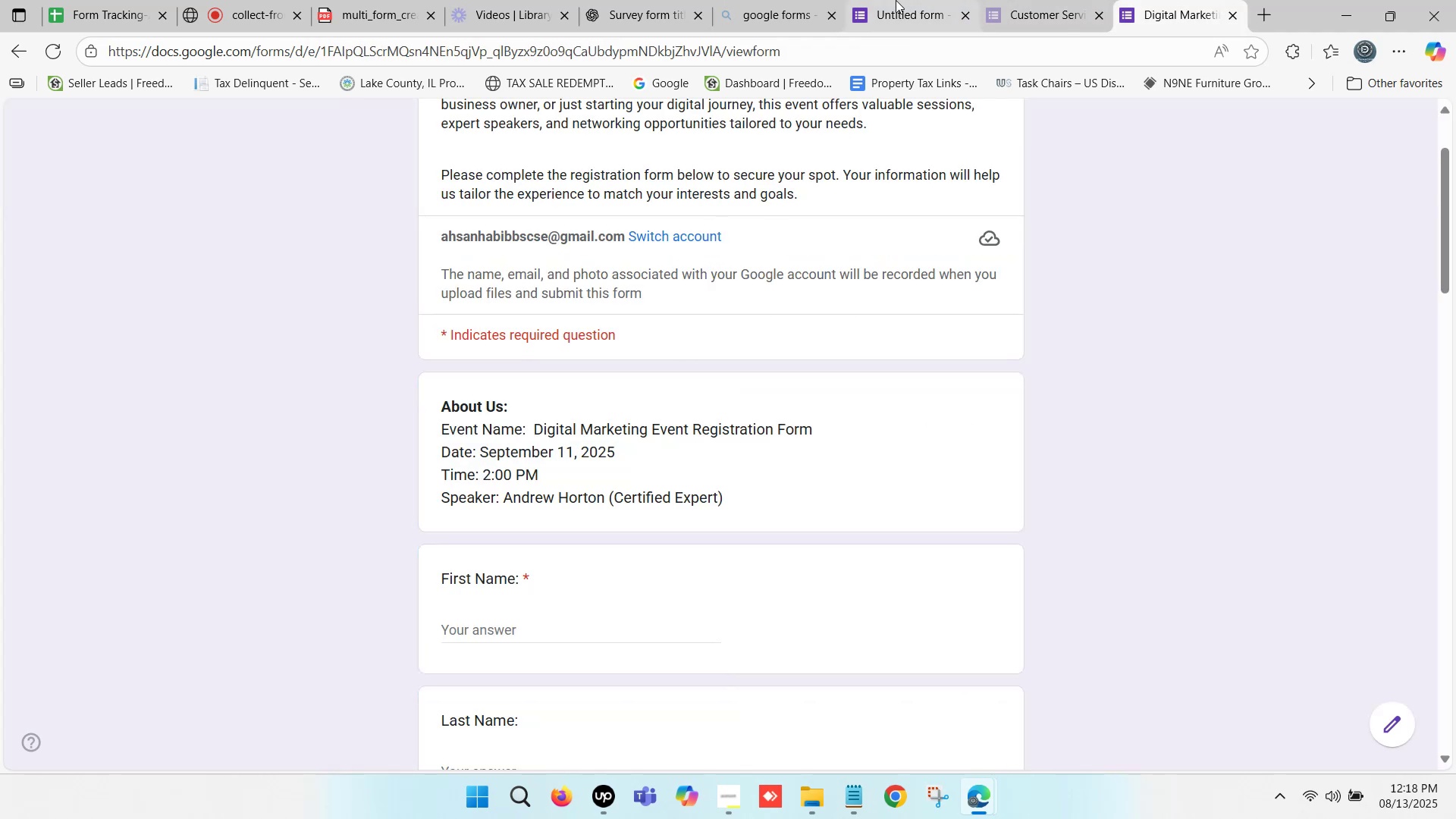 
left_click([894, 0])
 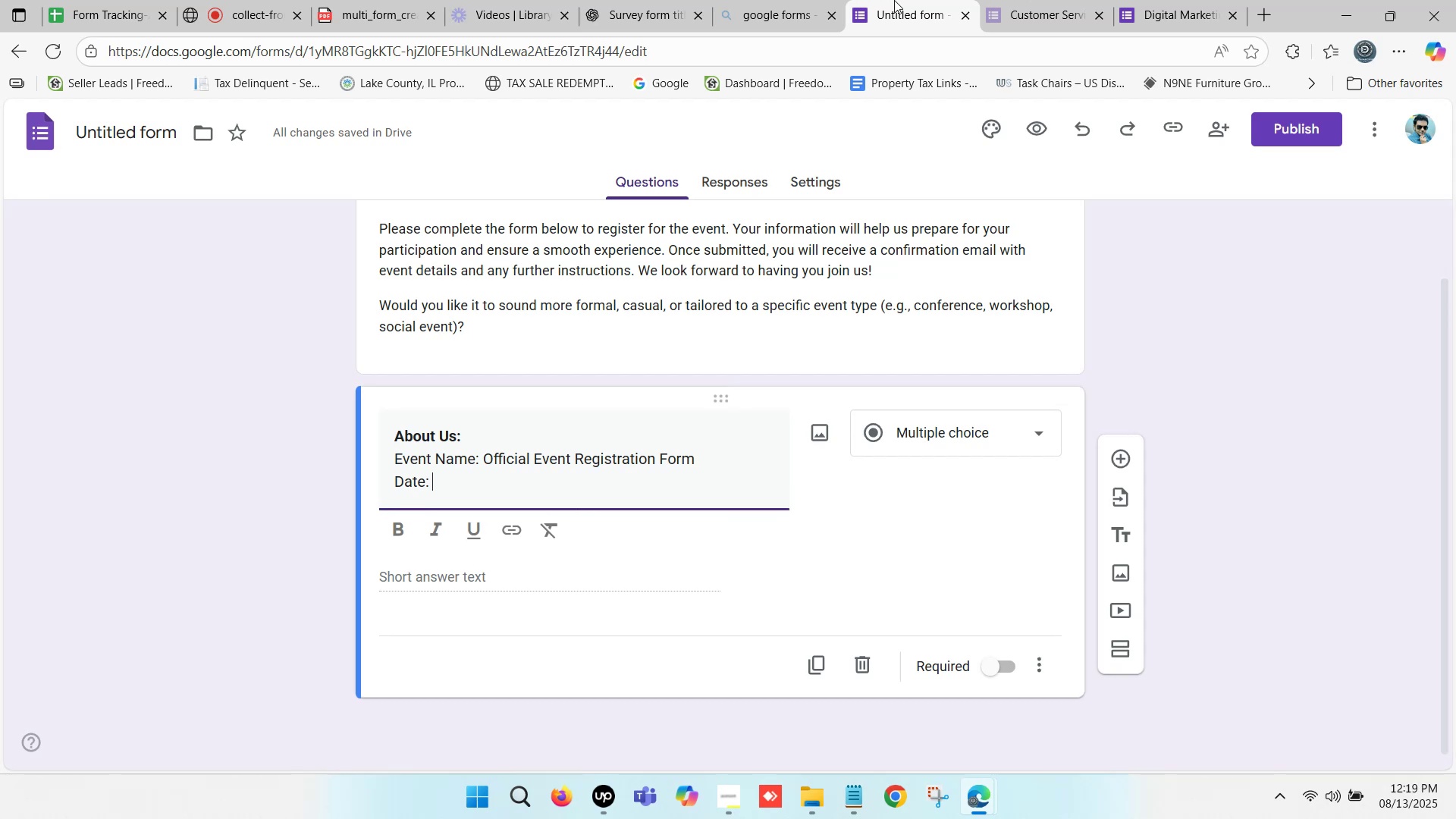 
wait(13.76)
 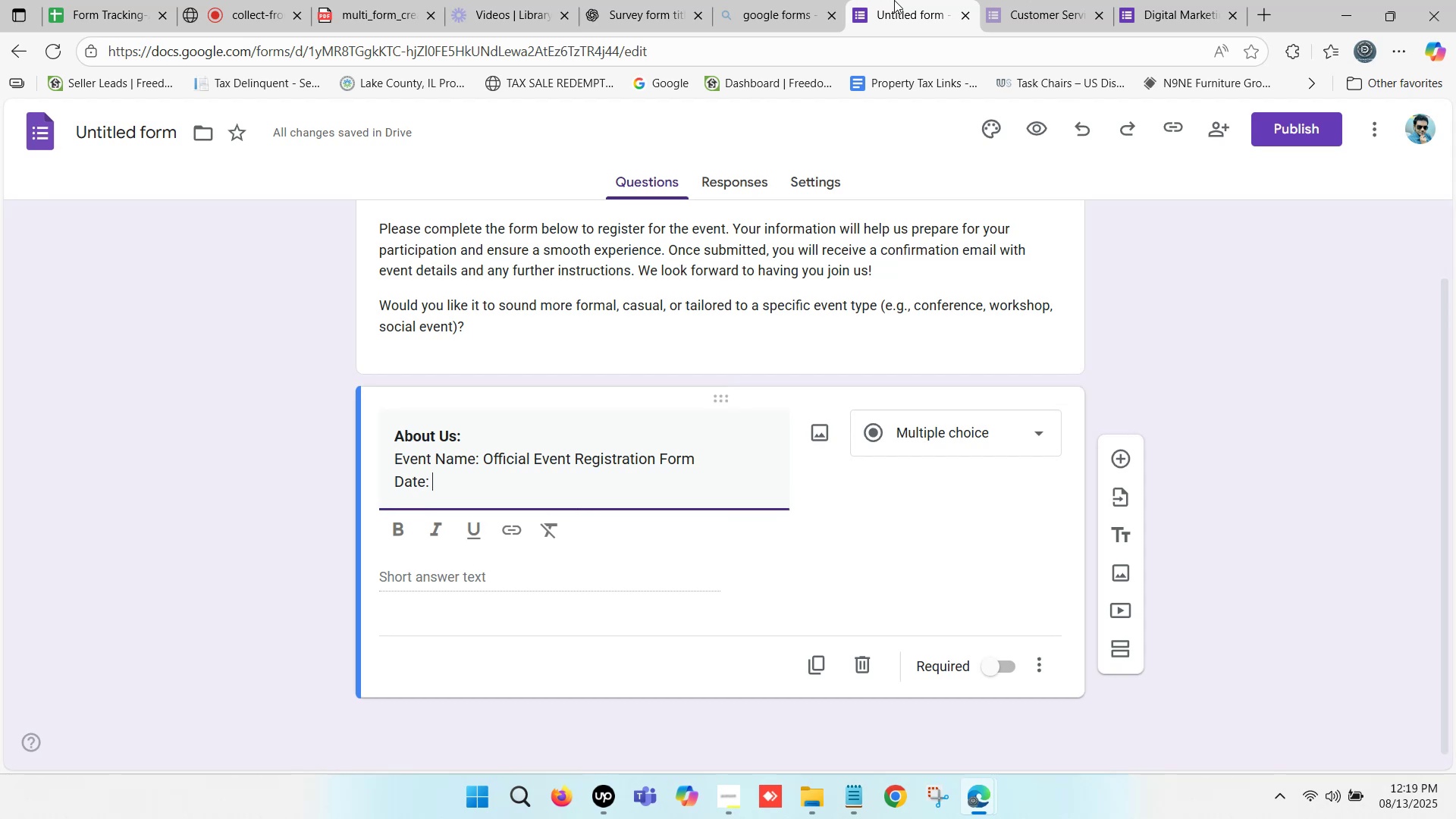 
left_click([1031, 0])
 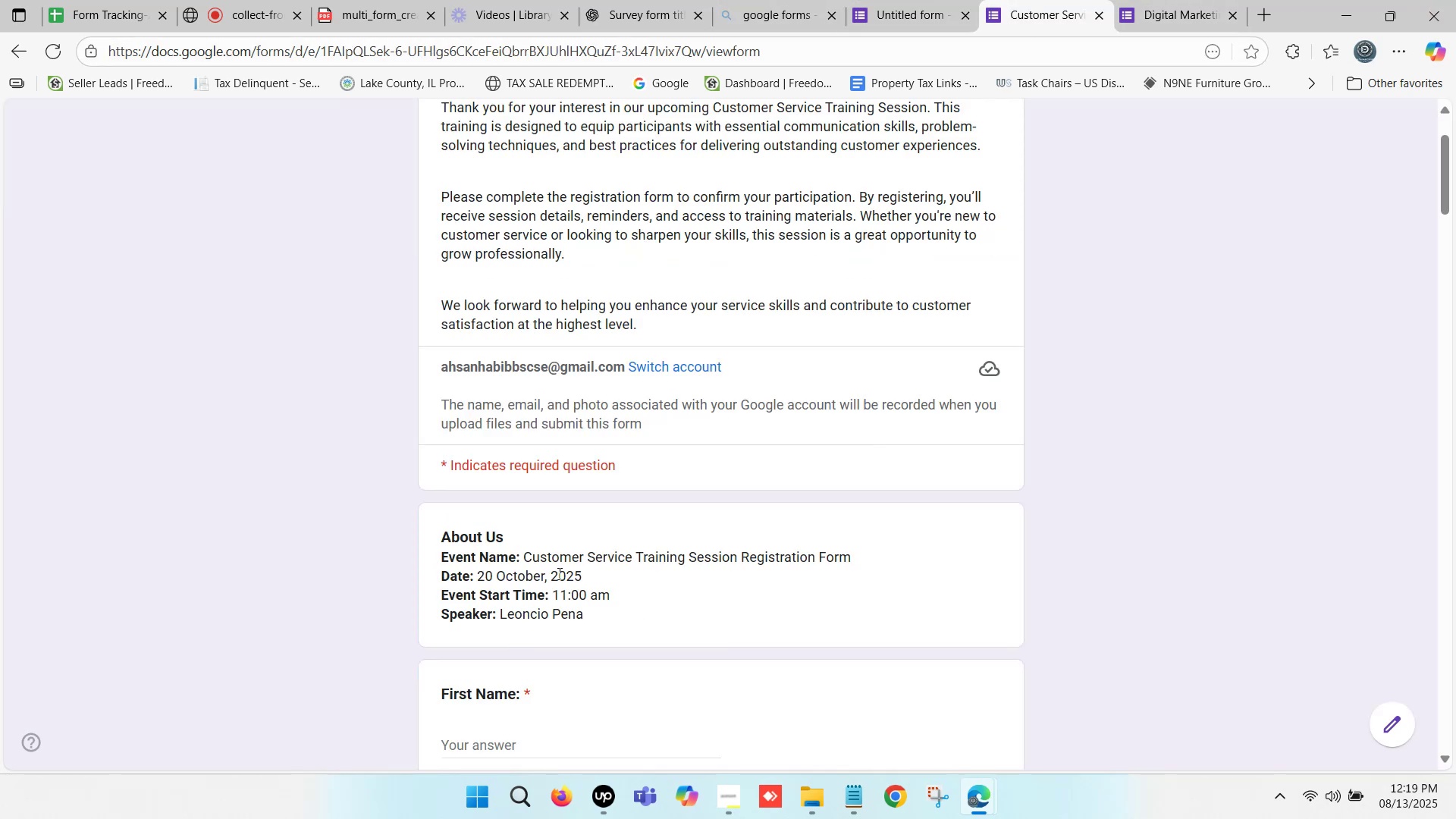 
left_click_drag(start_coordinate=[588, 572], to_coordinate=[478, 578])
 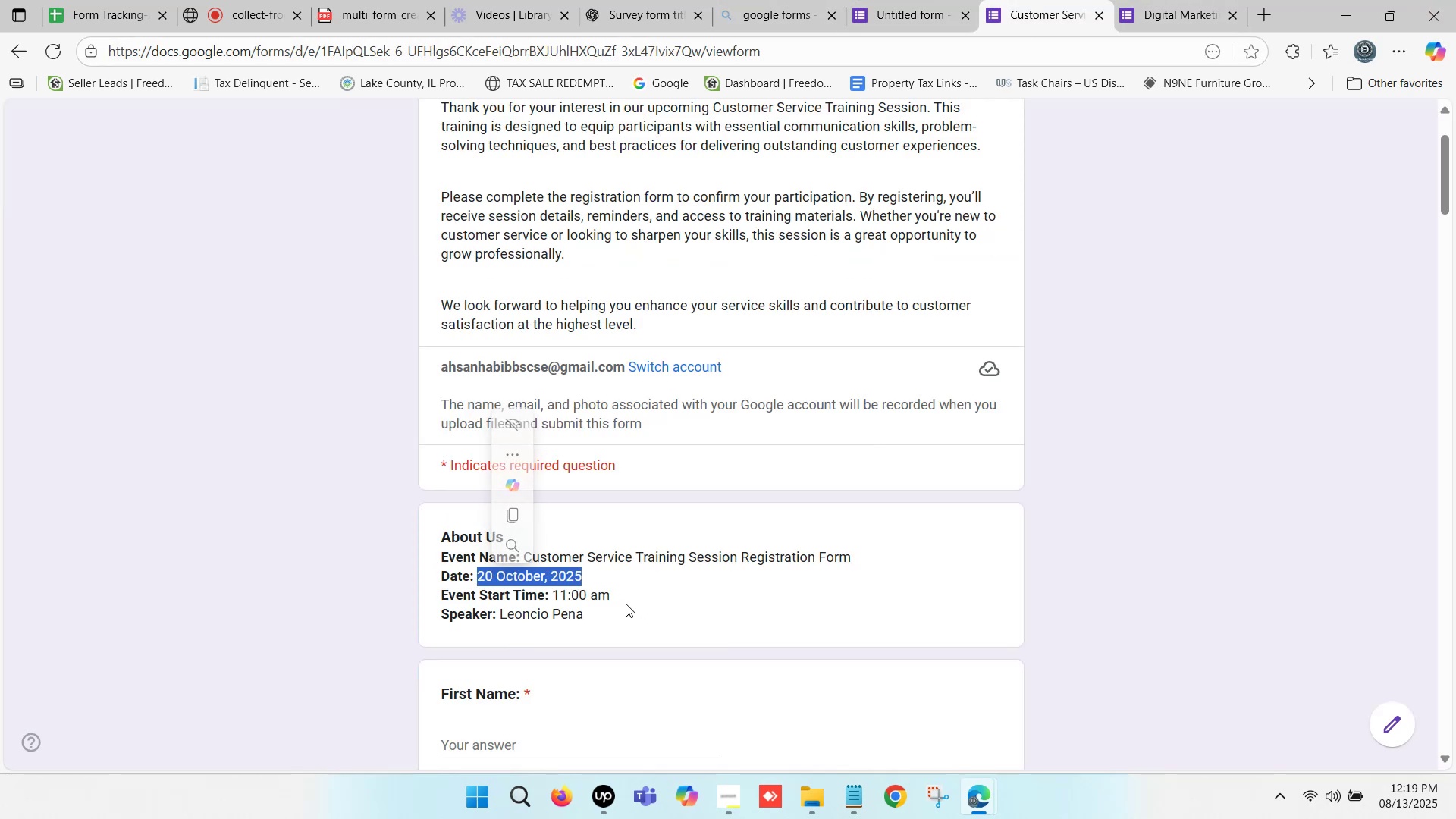 
key(Control+C)
 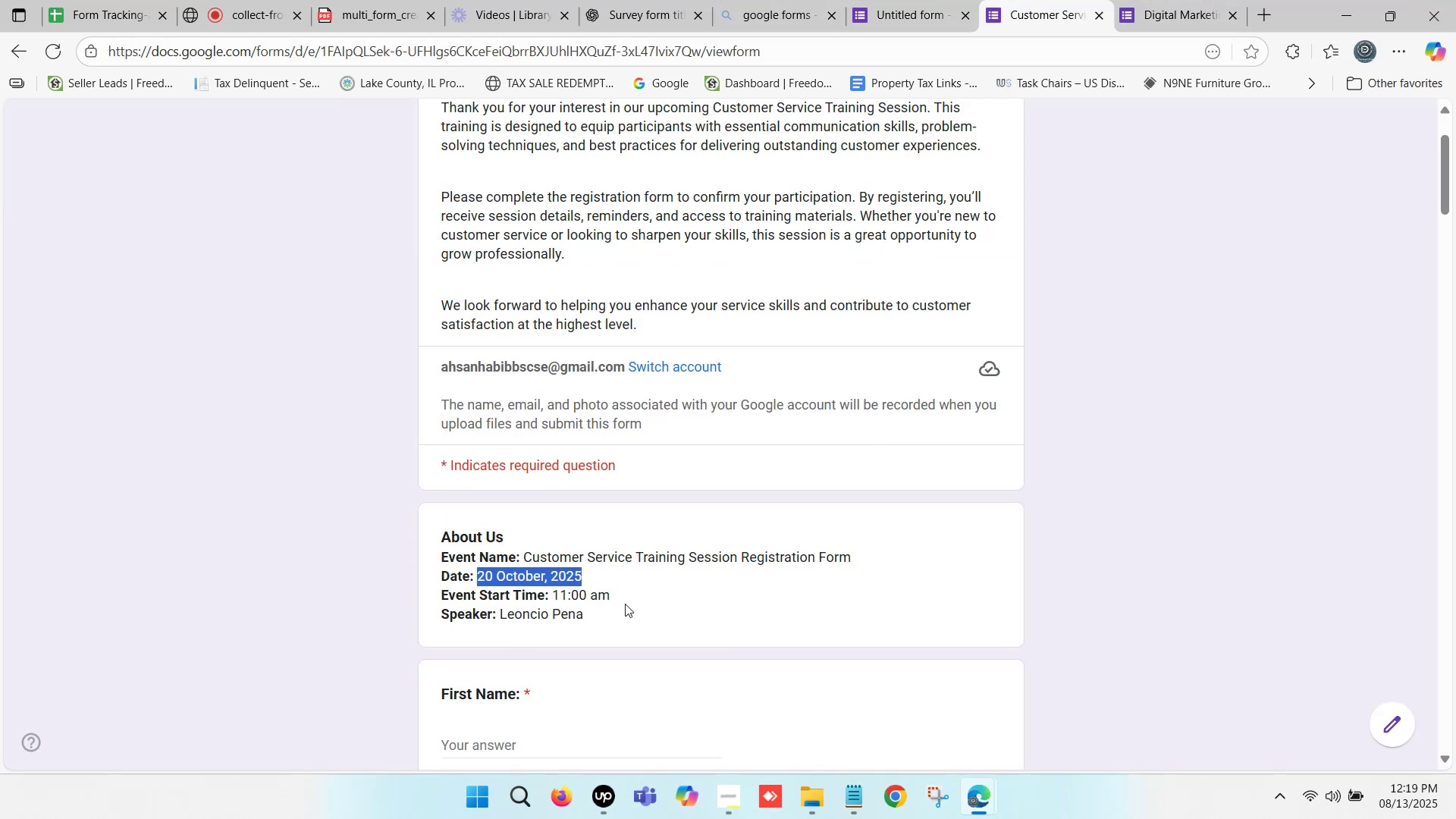 
key(Control+C)
 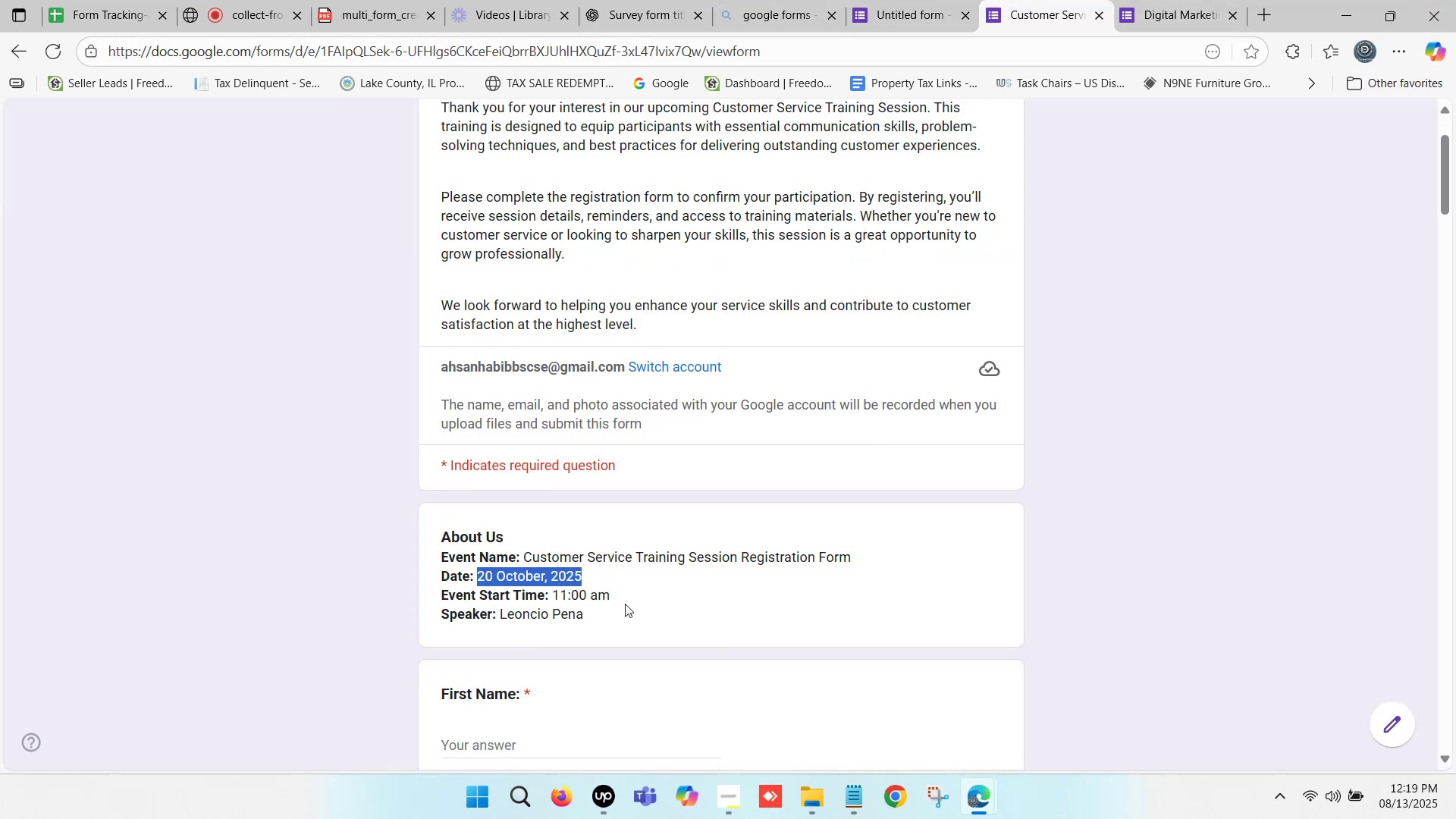 
key(Control+C)
 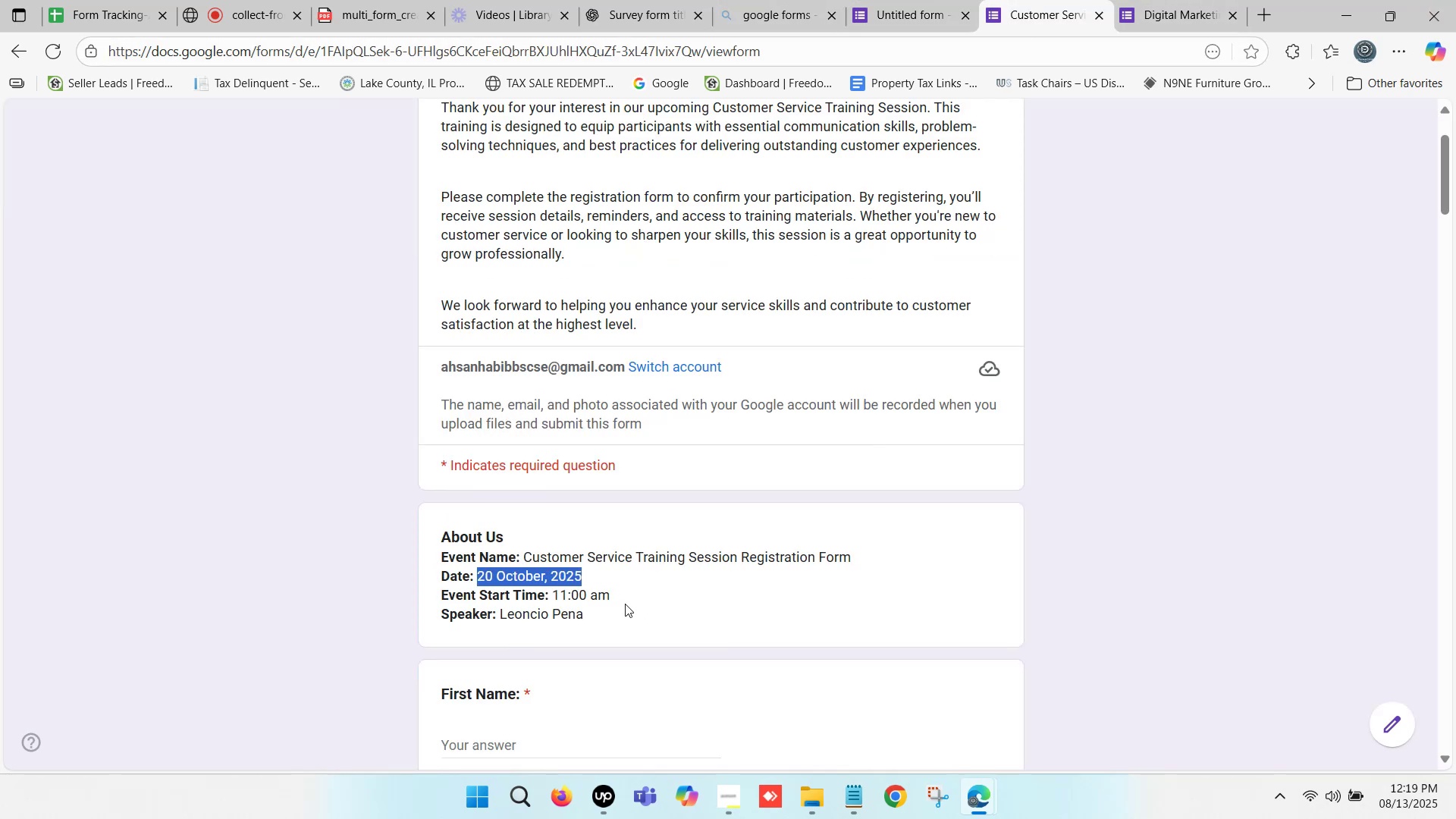 
key(Control+C)
 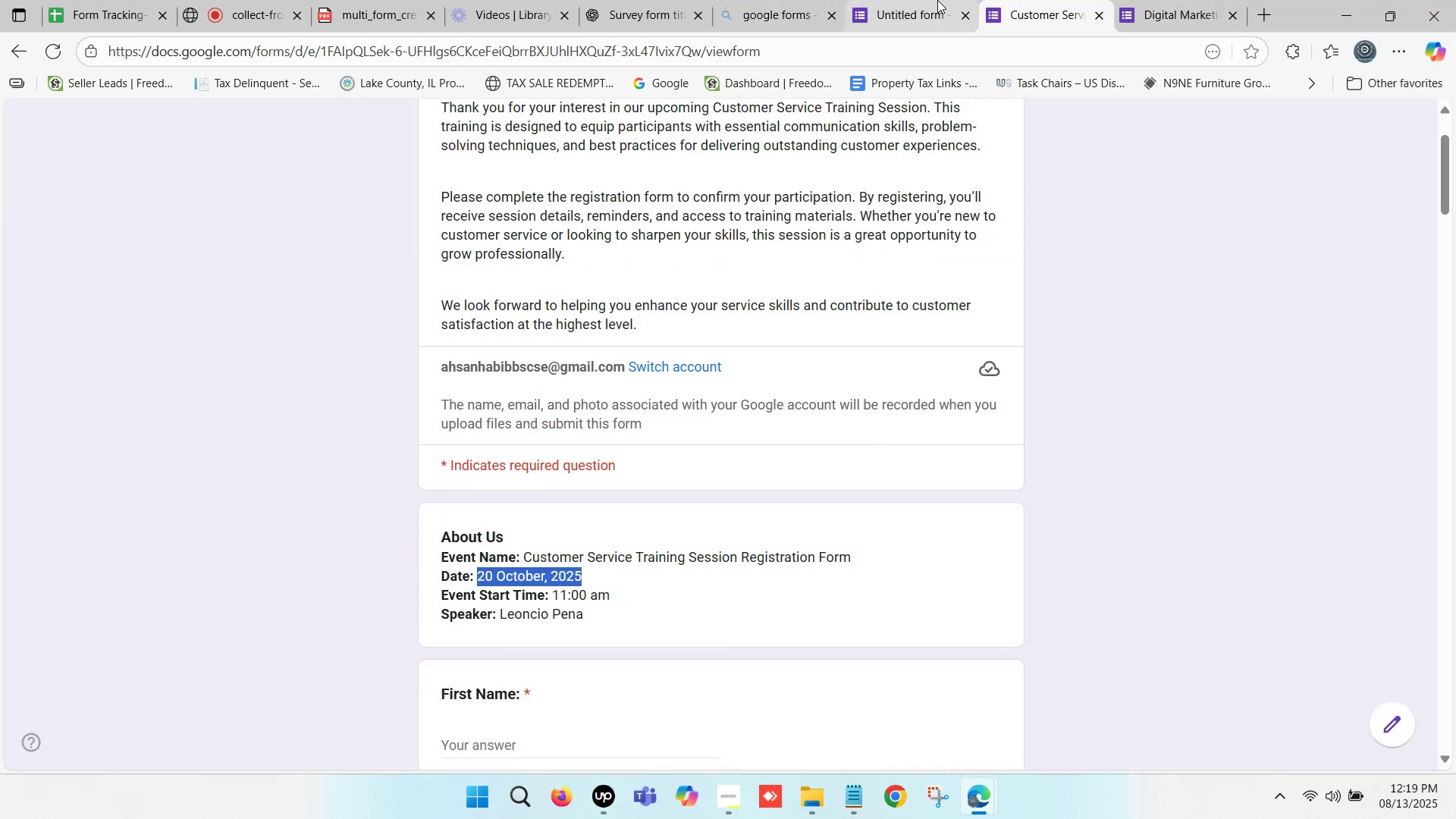 
left_click([937, 0])
 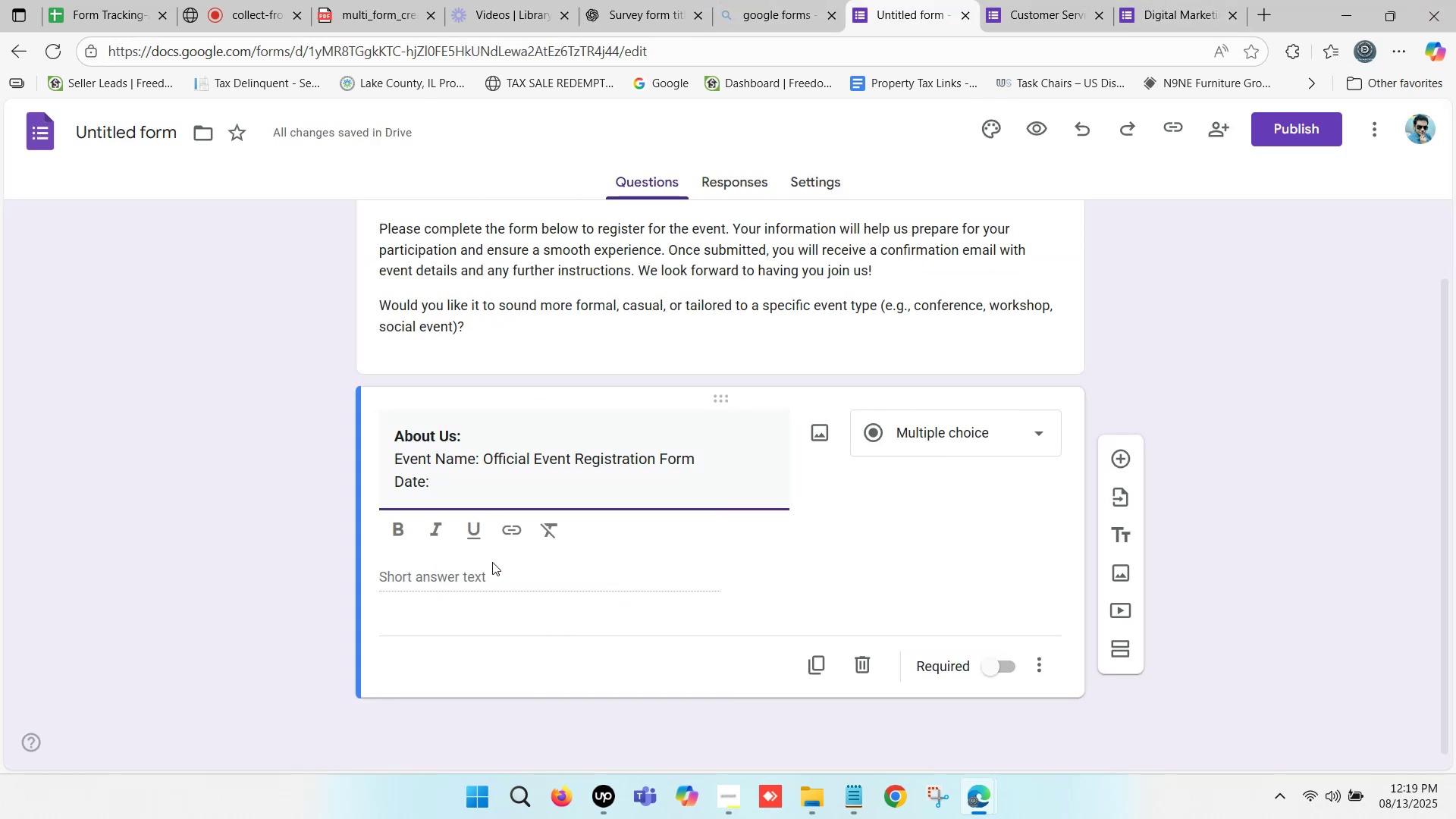 
key(Control+V)
 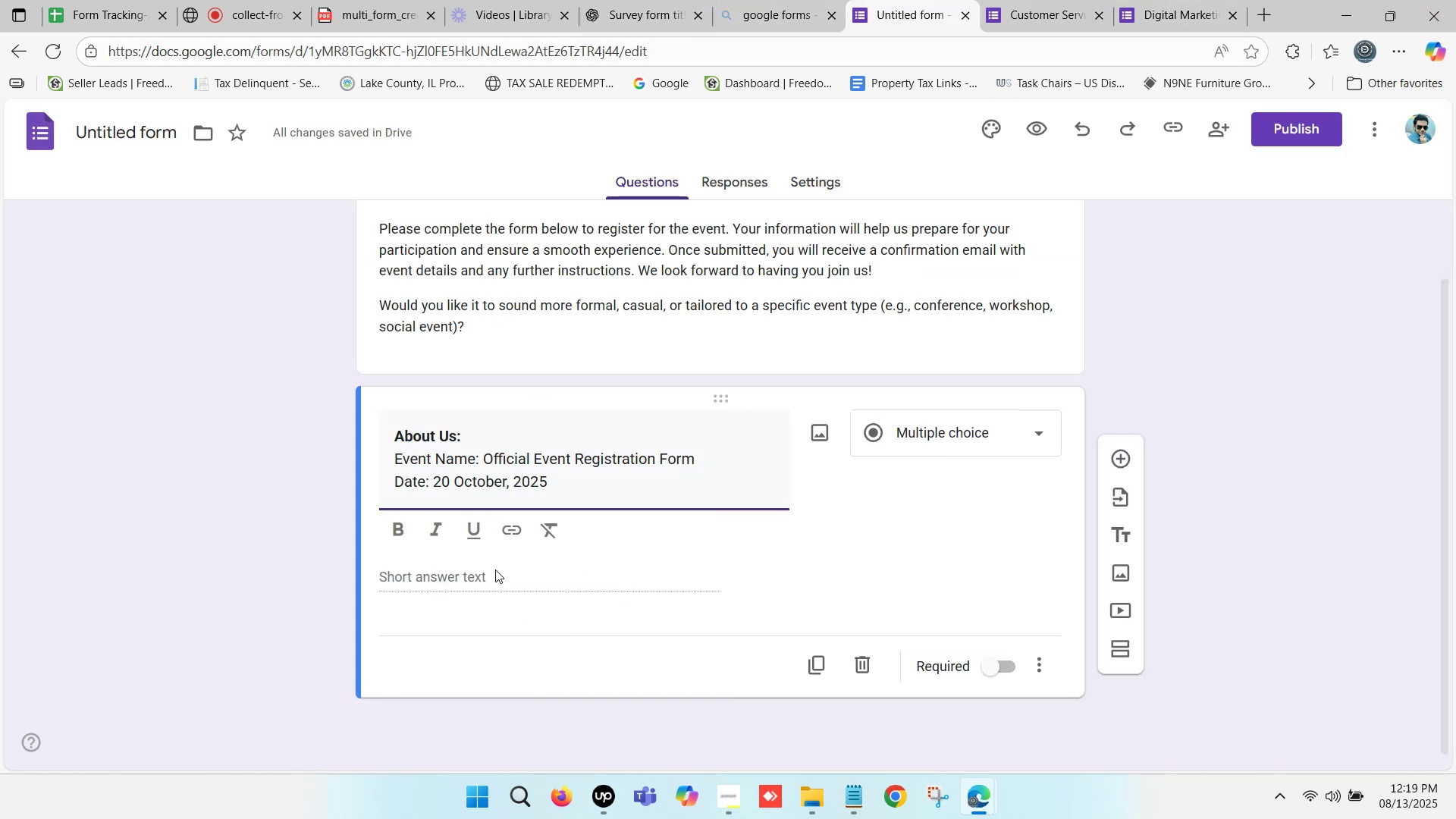 
scroll: coordinate [465, 596], scroll_direction: down, amount: 12.0
 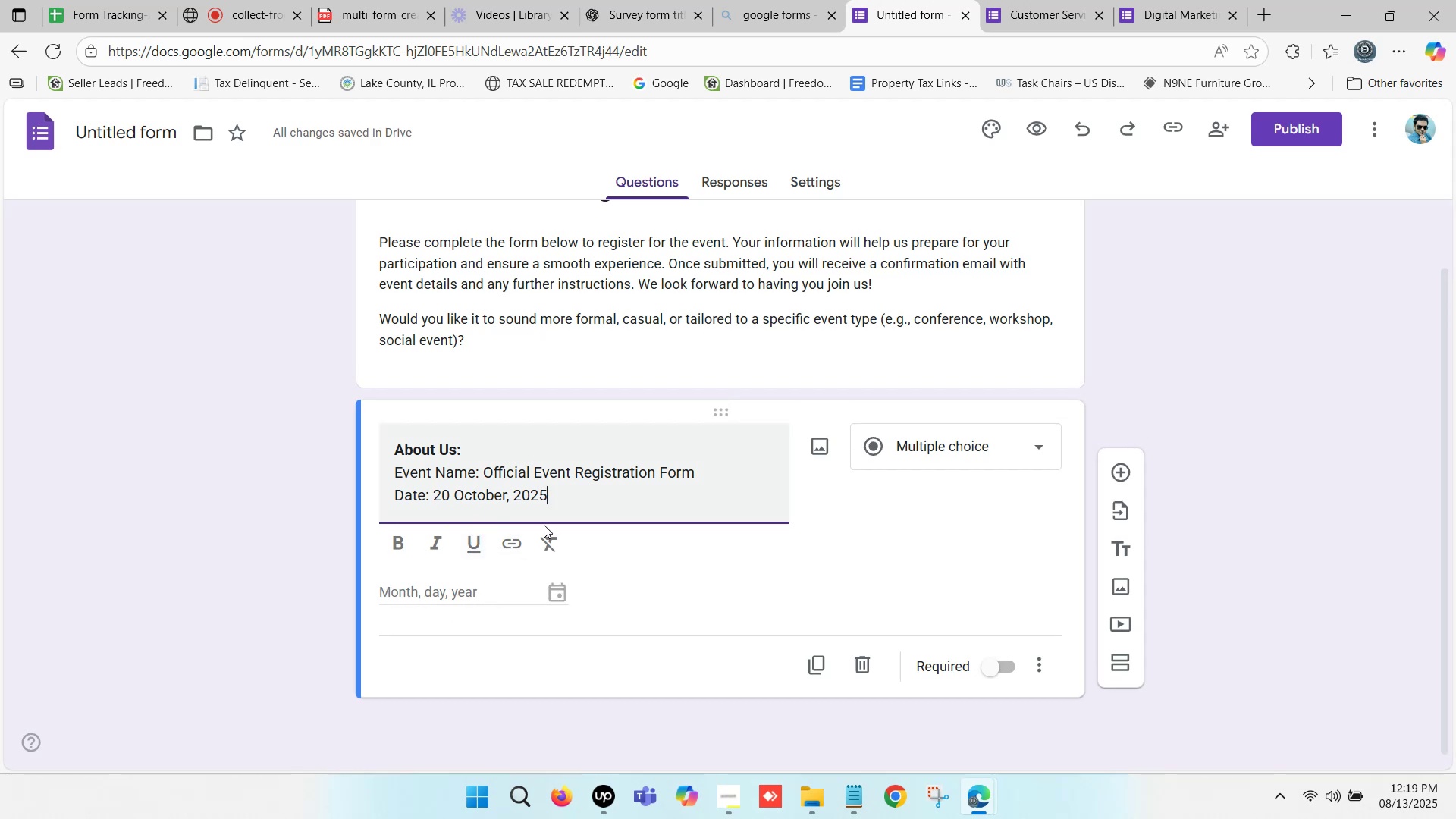 
wait(7.16)
 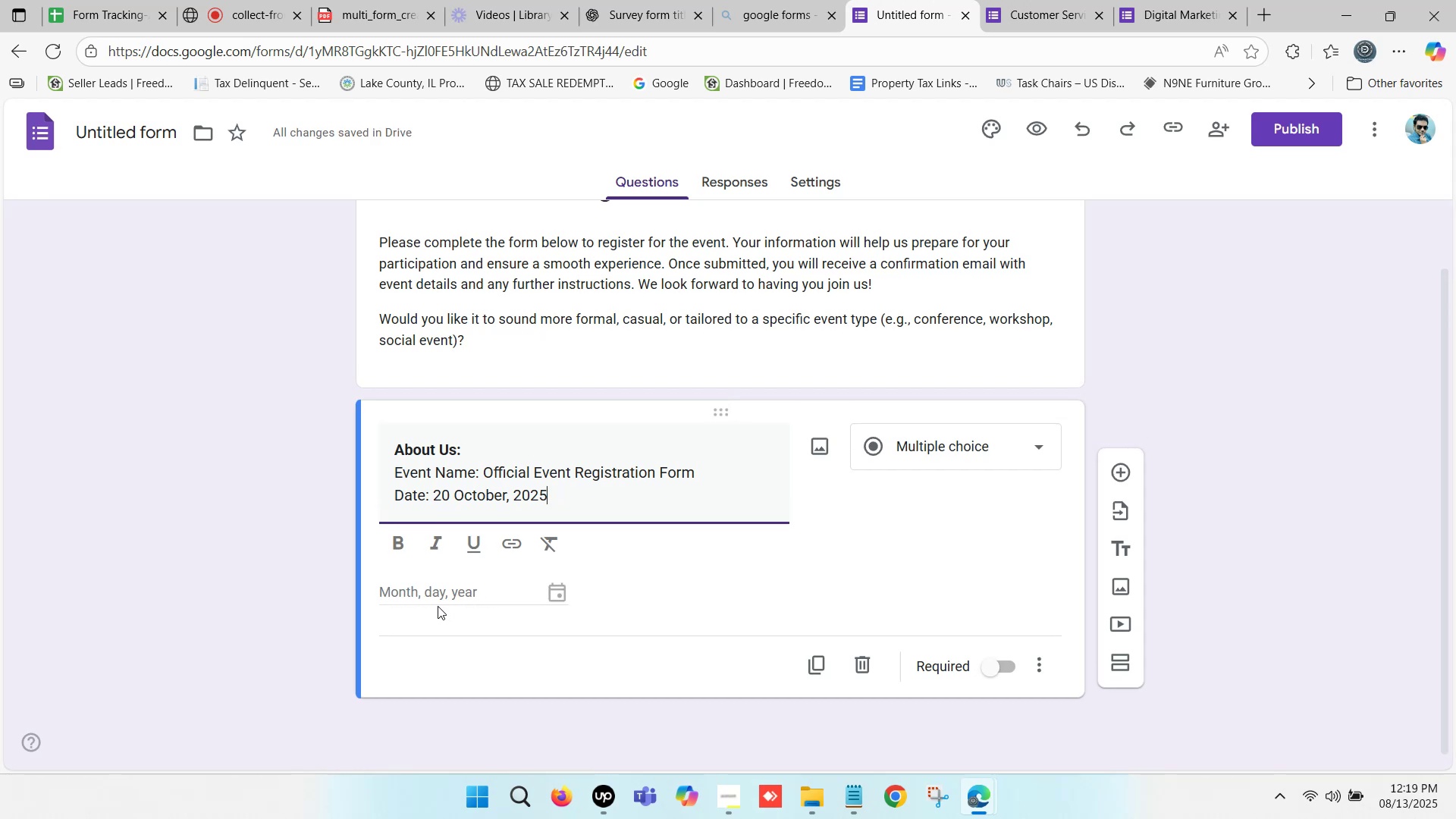 
left_click([1002, 0])
 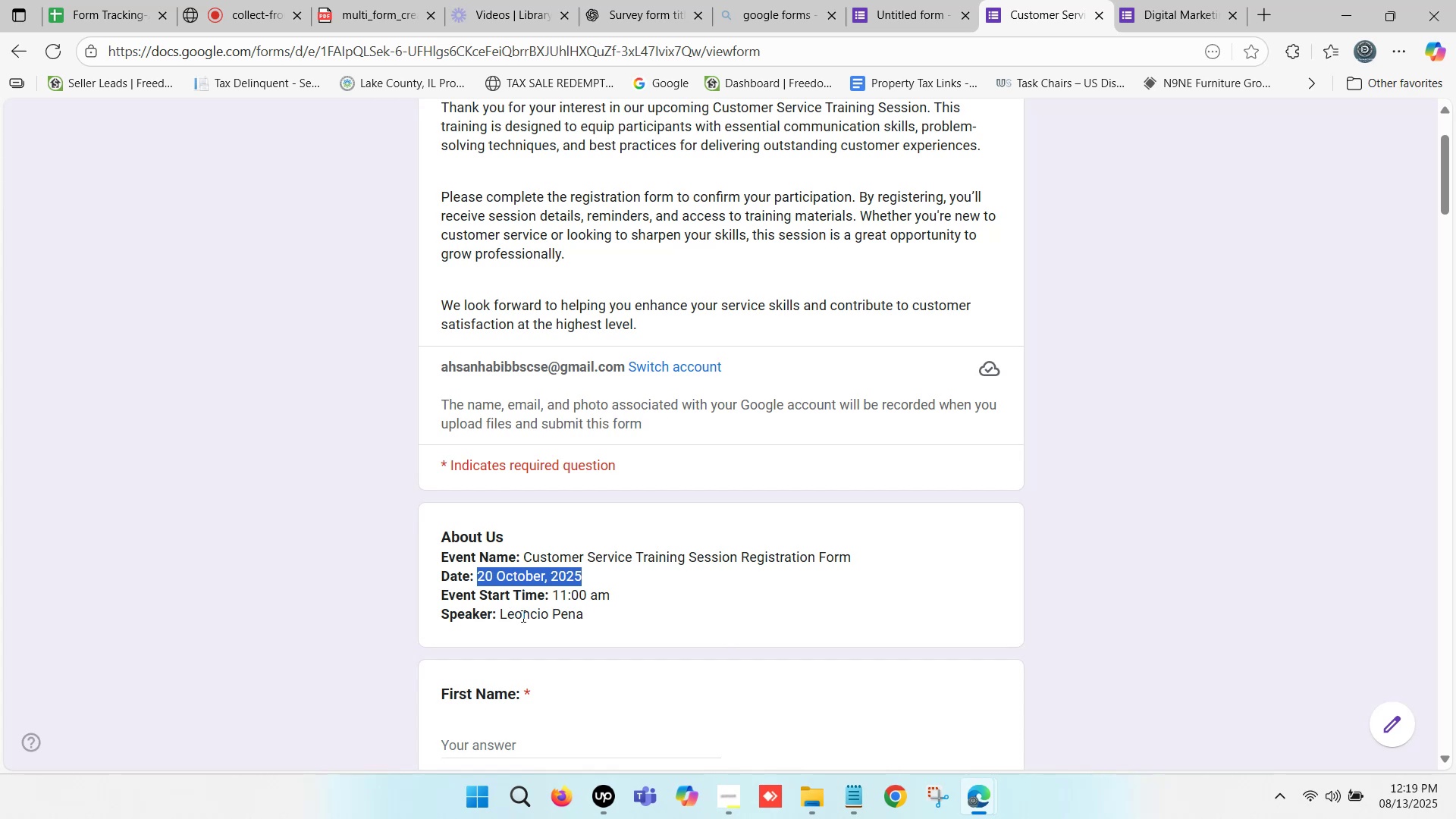 
left_click([908, 0])
 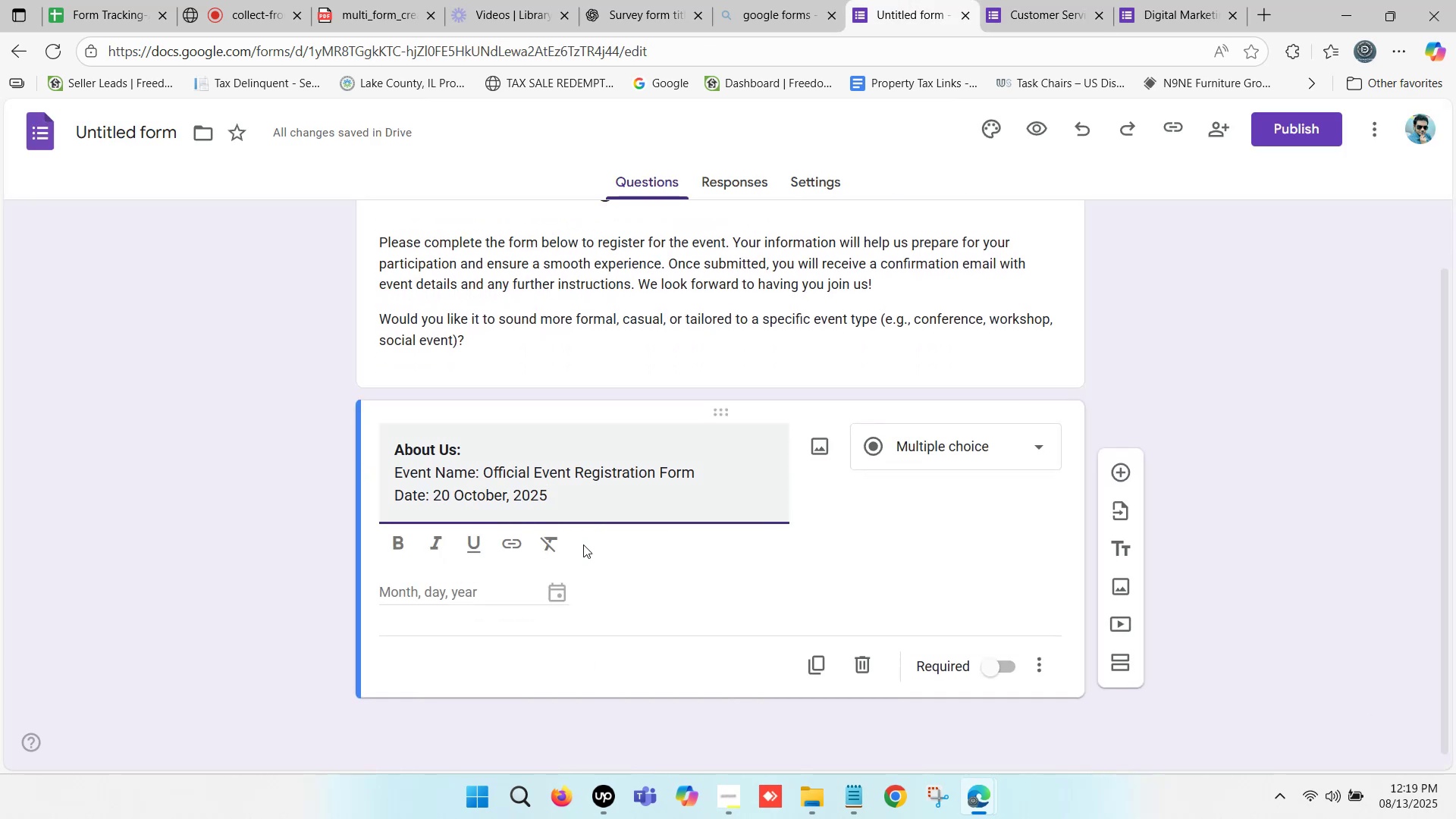 
scroll: coordinate [666, 447], scroll_direction: down, amount: 17.0
 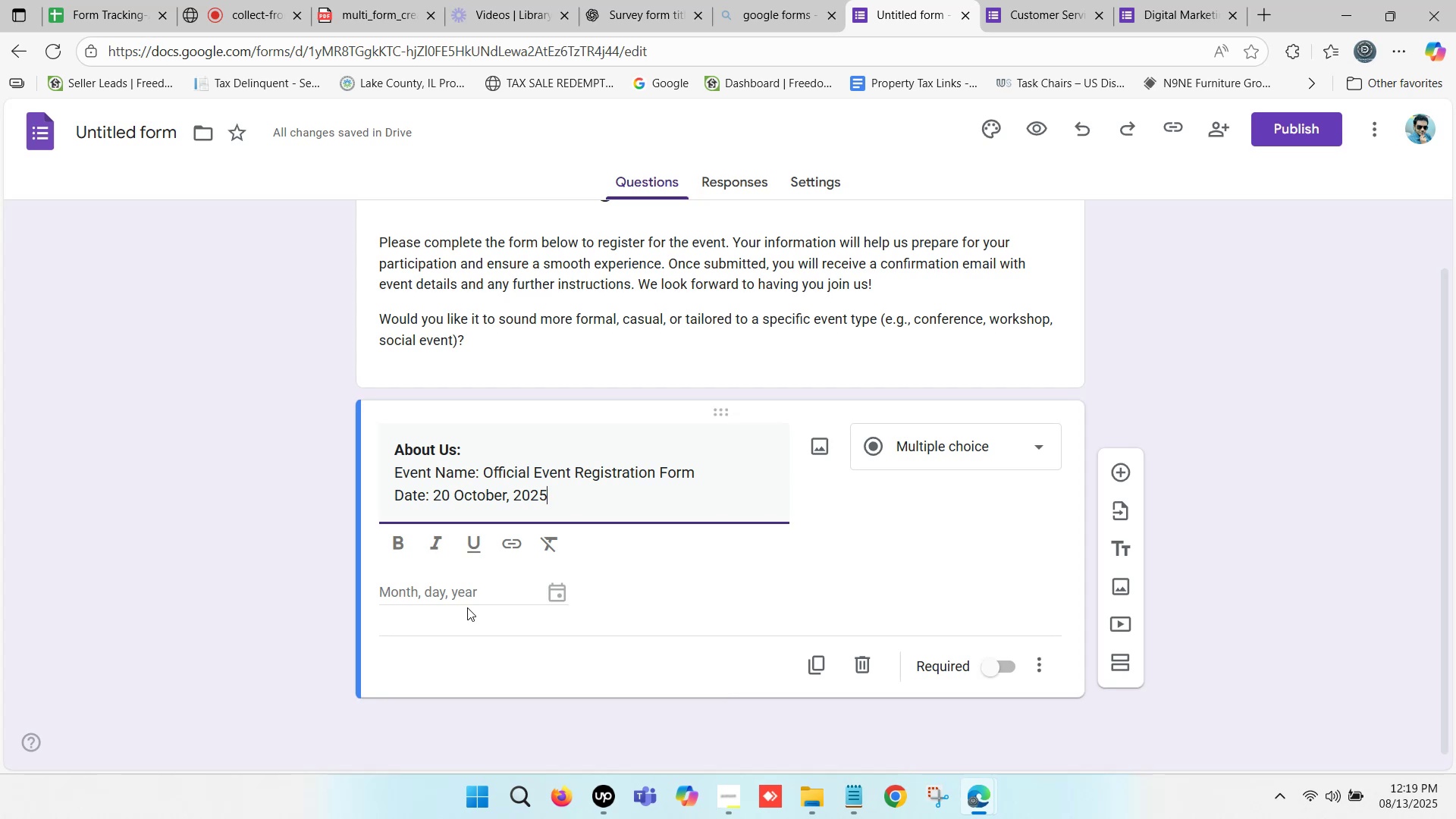 
left_click([449, 597])
 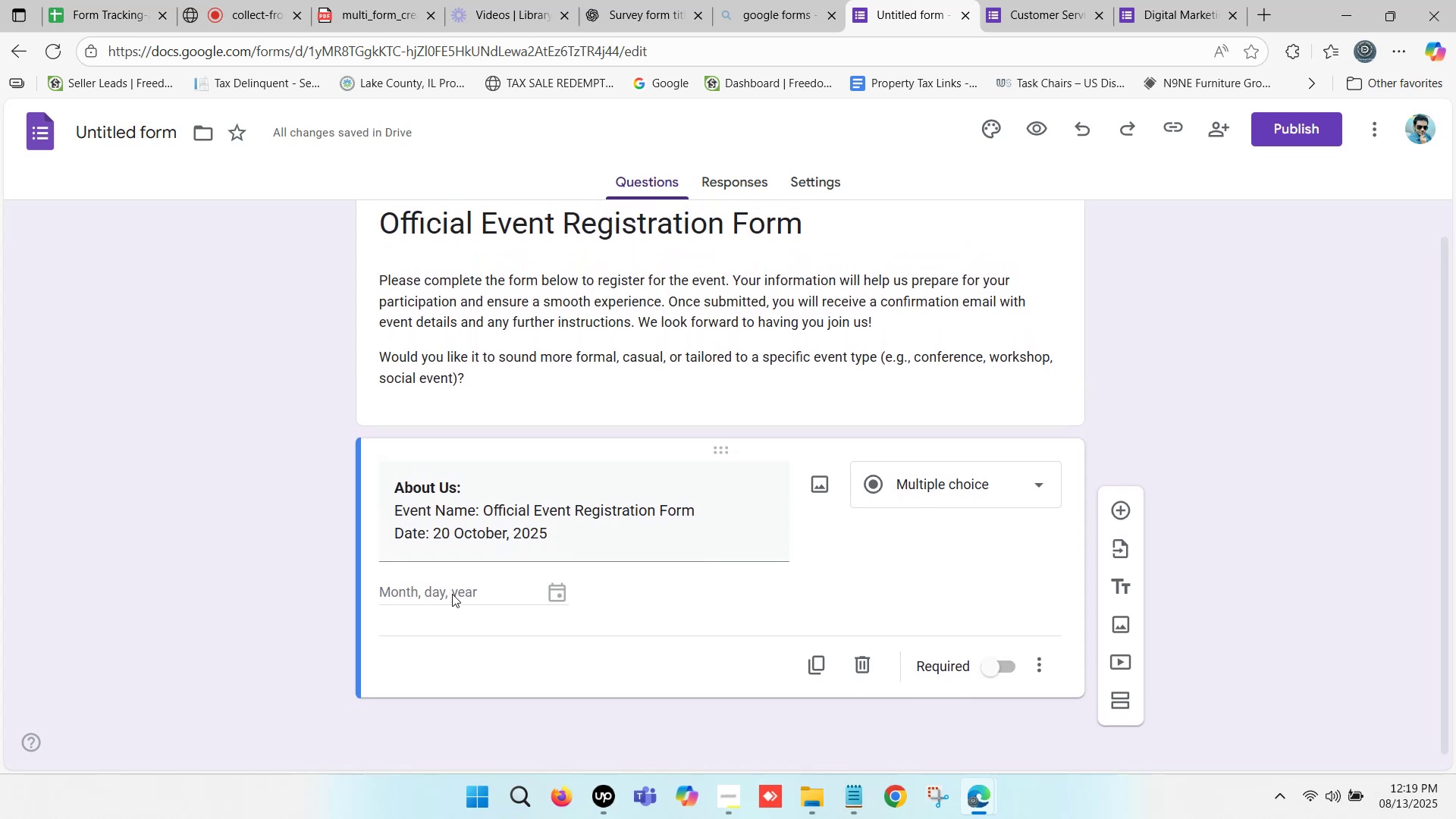 
left_click([453, 594])
 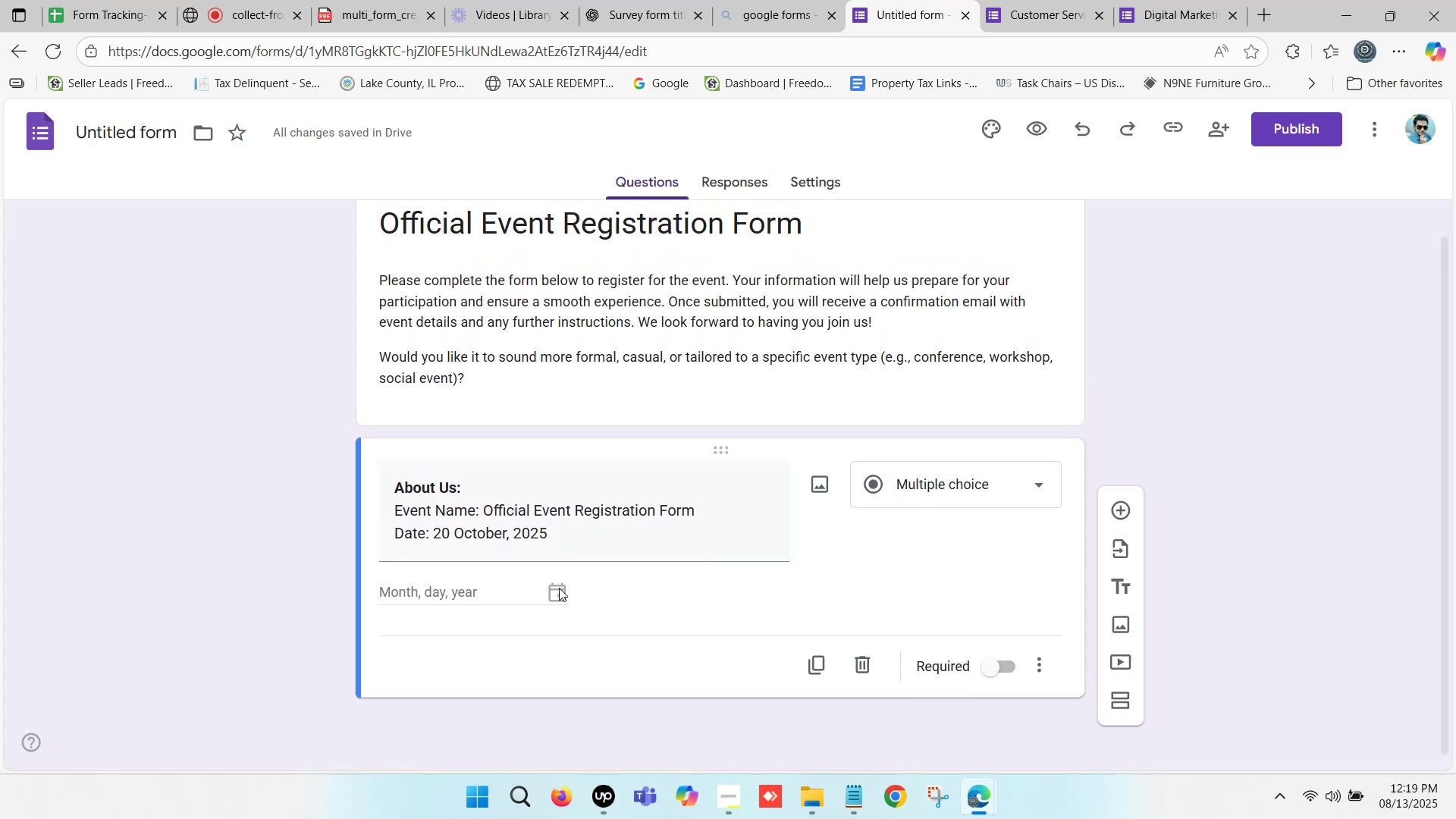 
left_click([559, 589])
 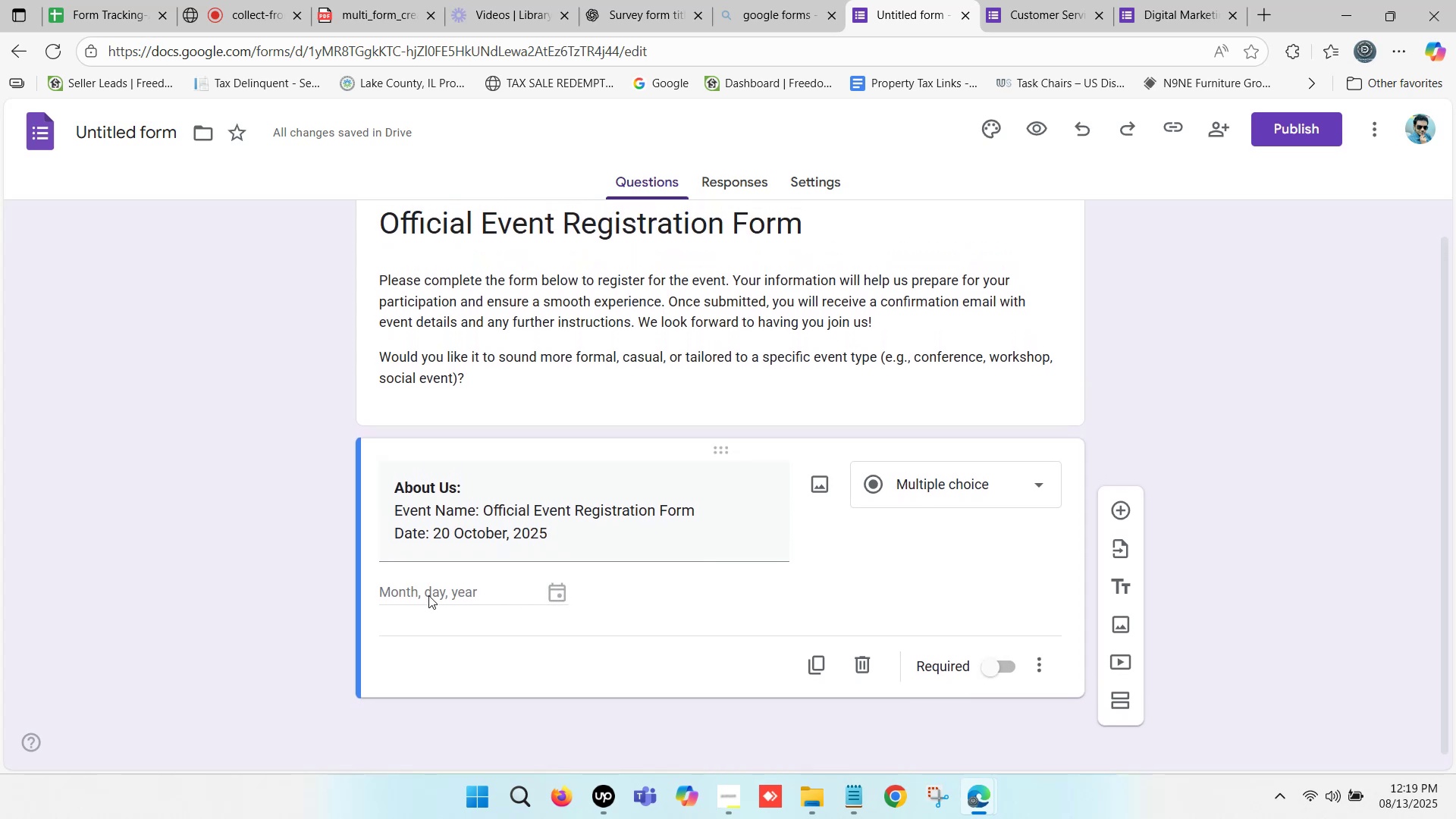 
left_click([426, 595])
 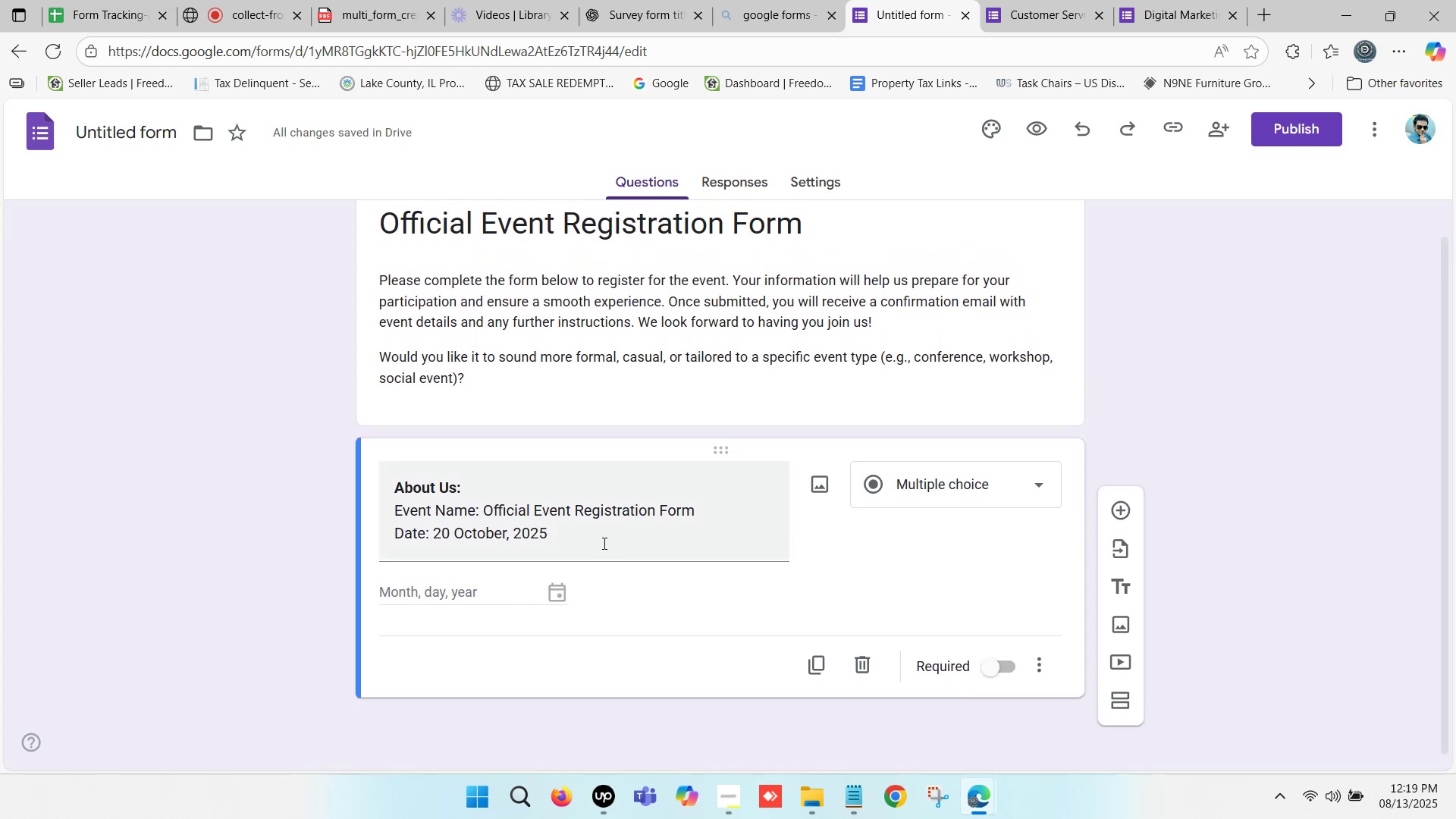 
left_click([599, 544])
 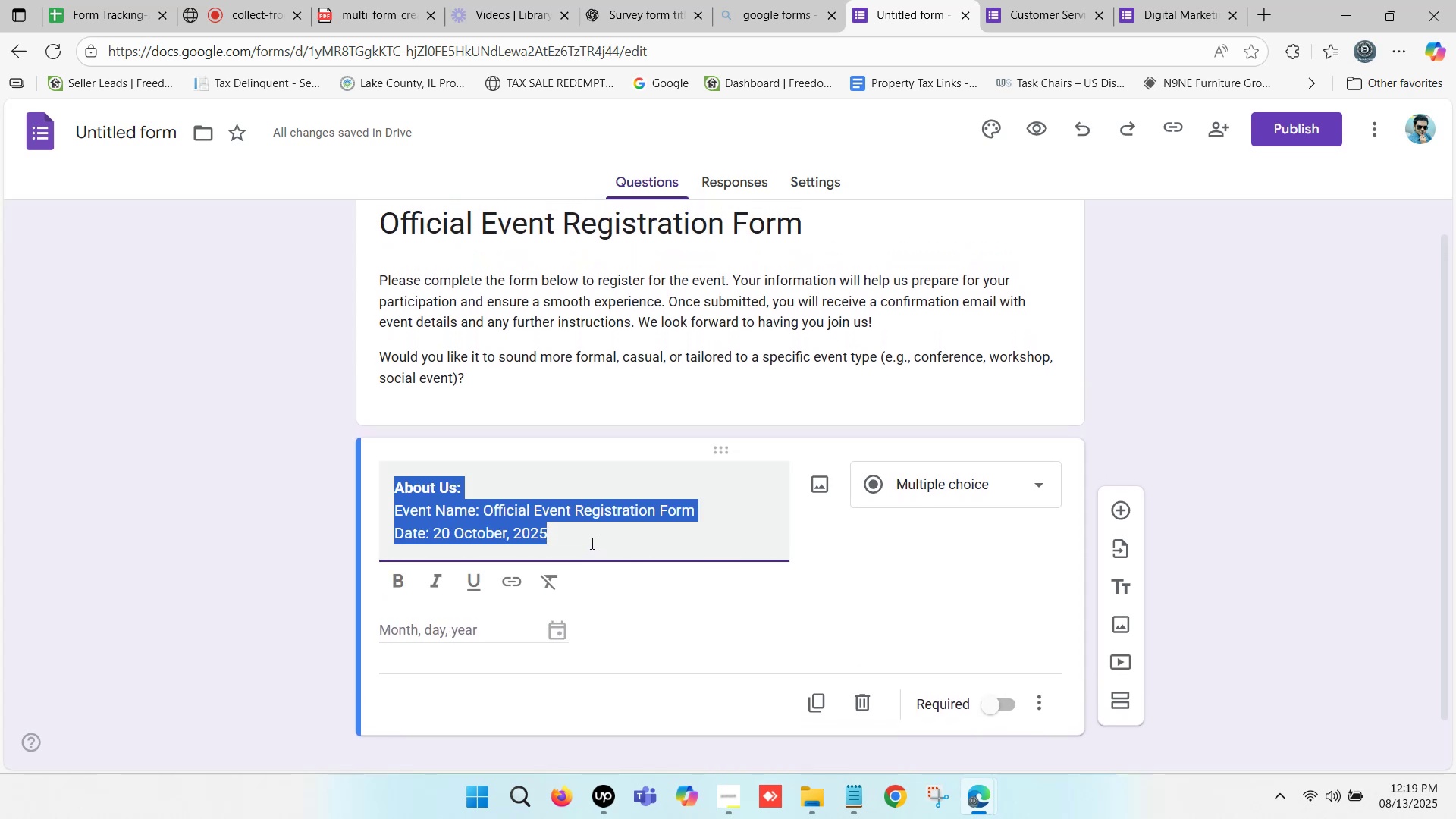 
left_click([581, 543])
 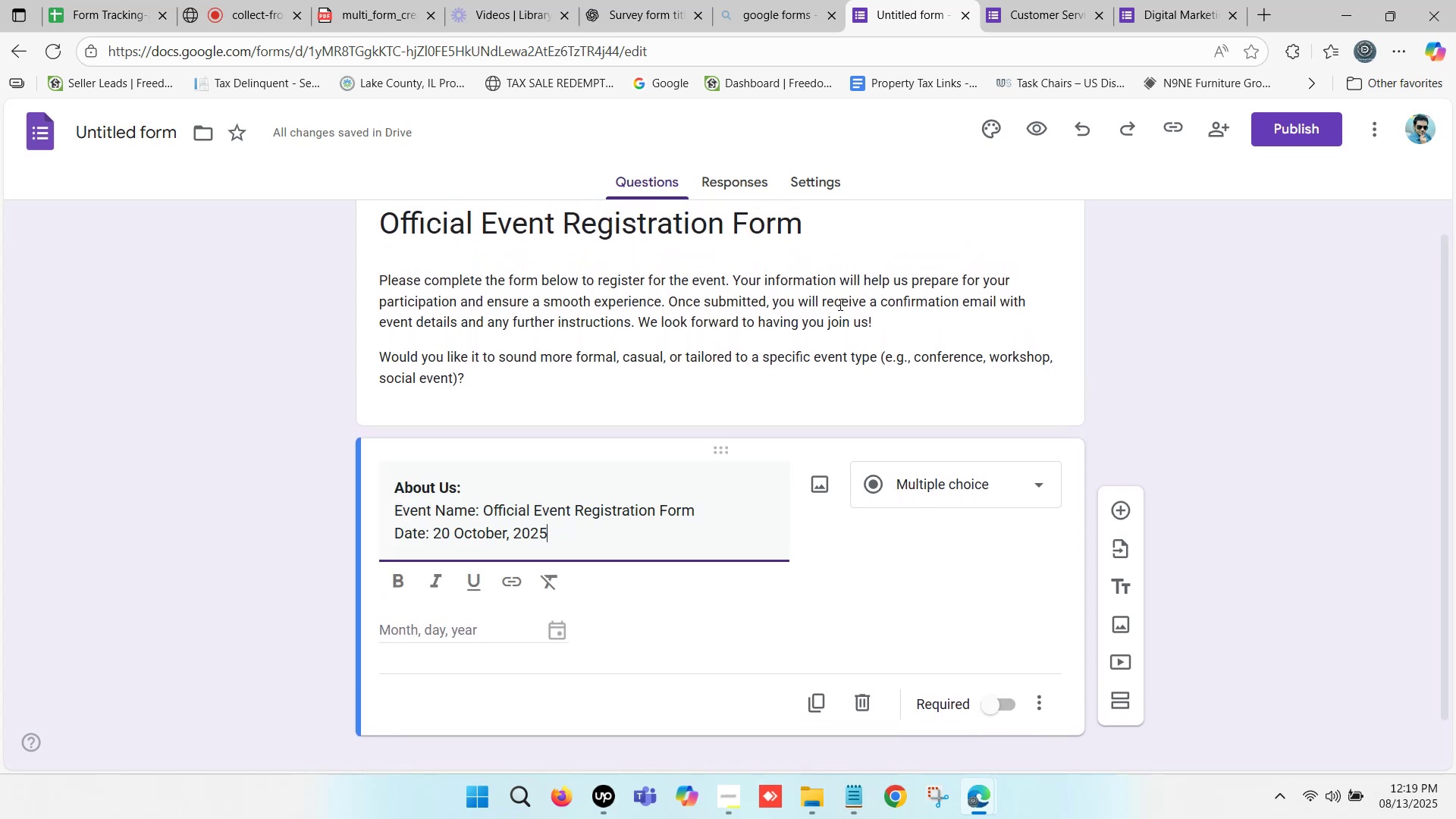 
scroll: coordinate [729, 391], scroll_direction: down, amount: 4.0
 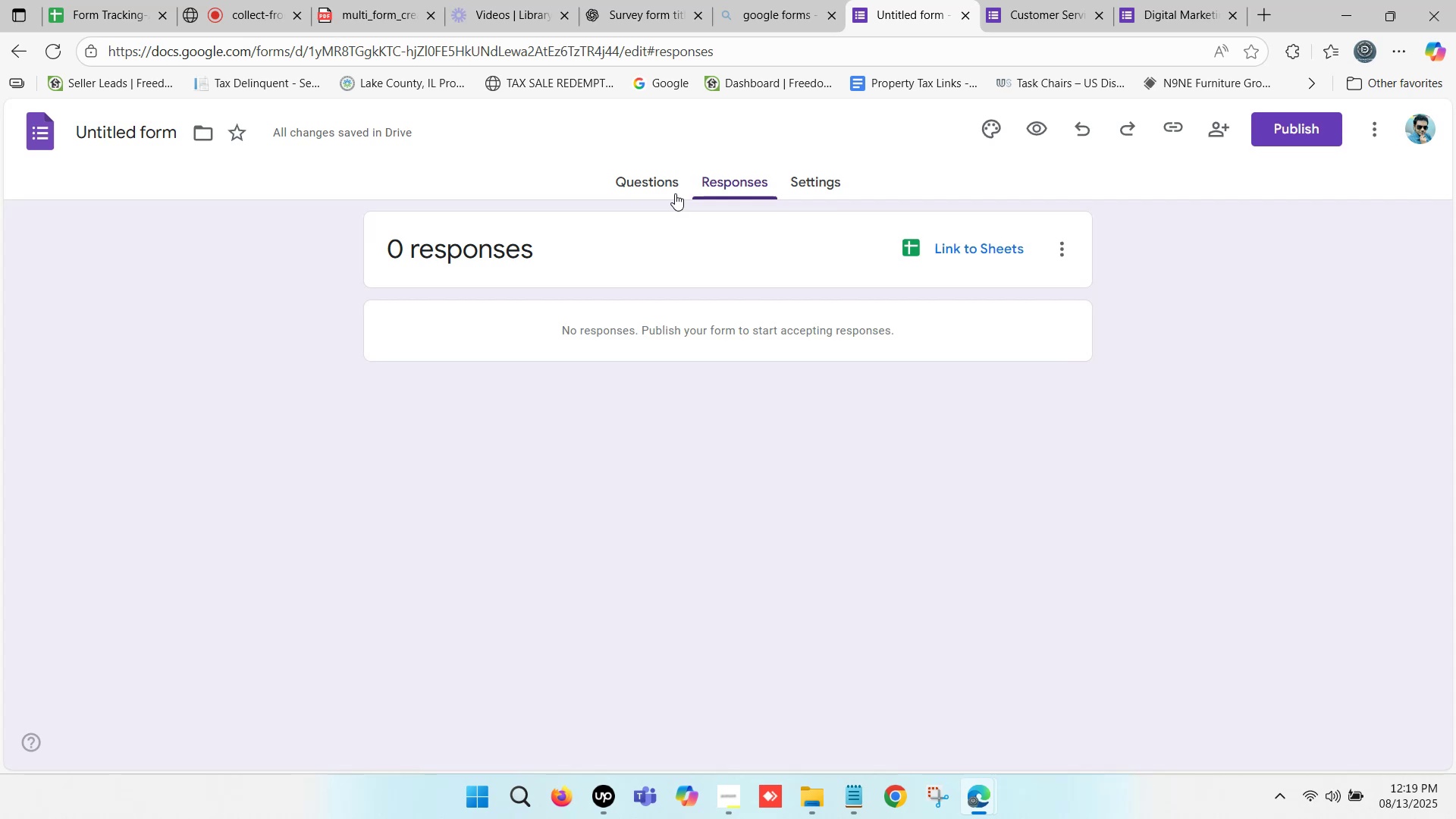 
left_click([660, 185])
 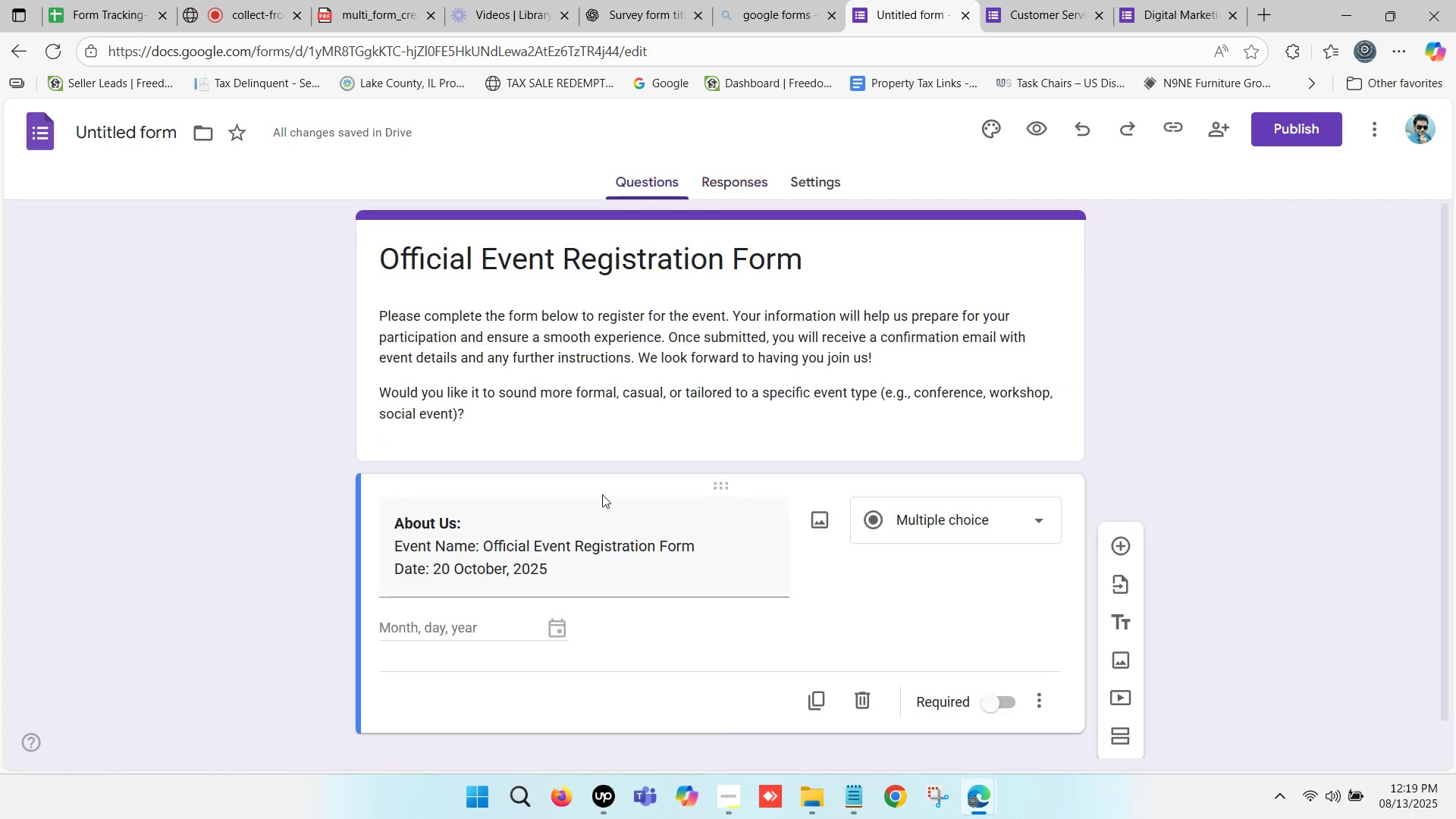 
scroll: coordinate [698, 582], scroll_direction: down, amount: 10.0
 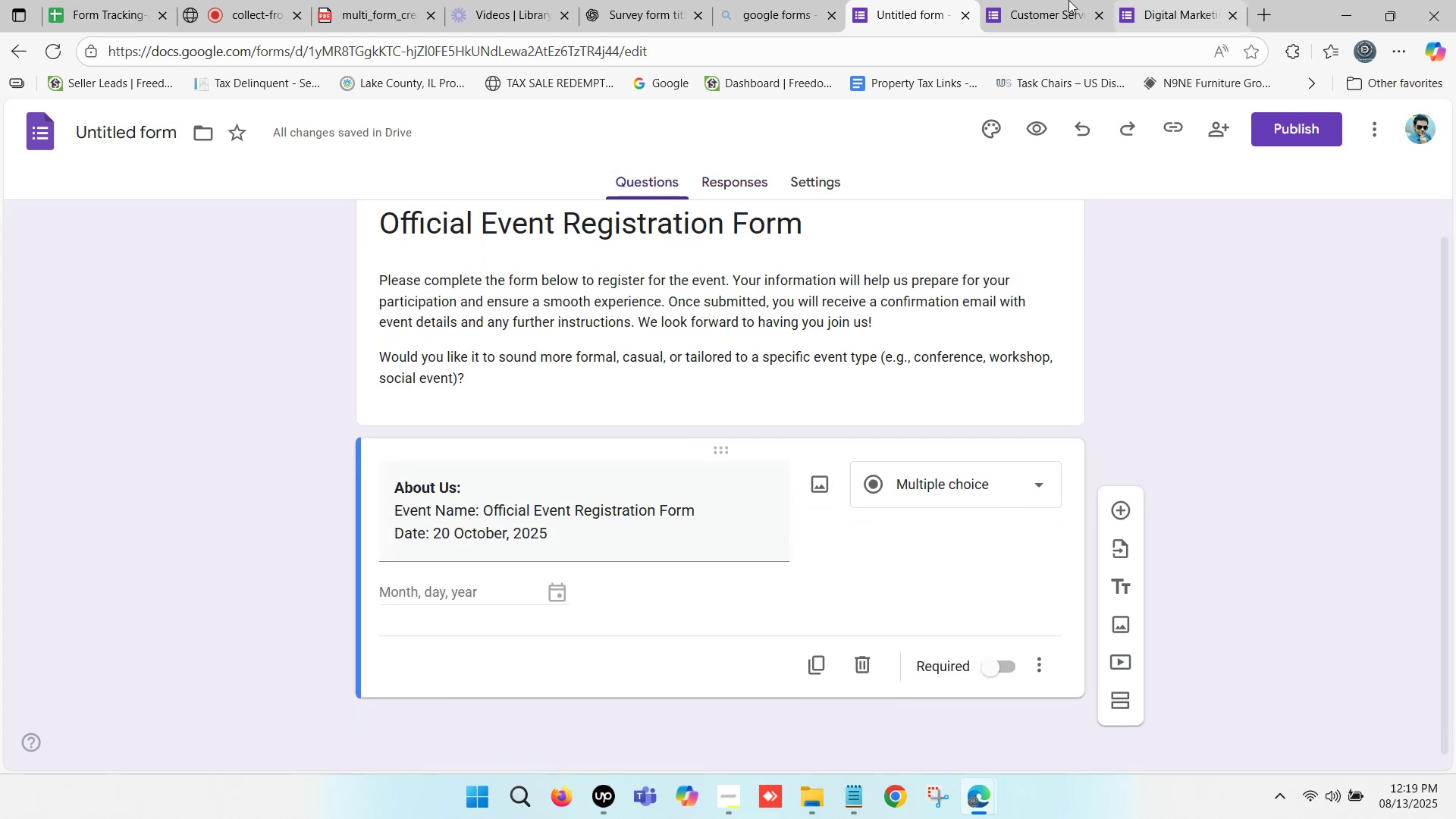 
left_click([1016, 0])
 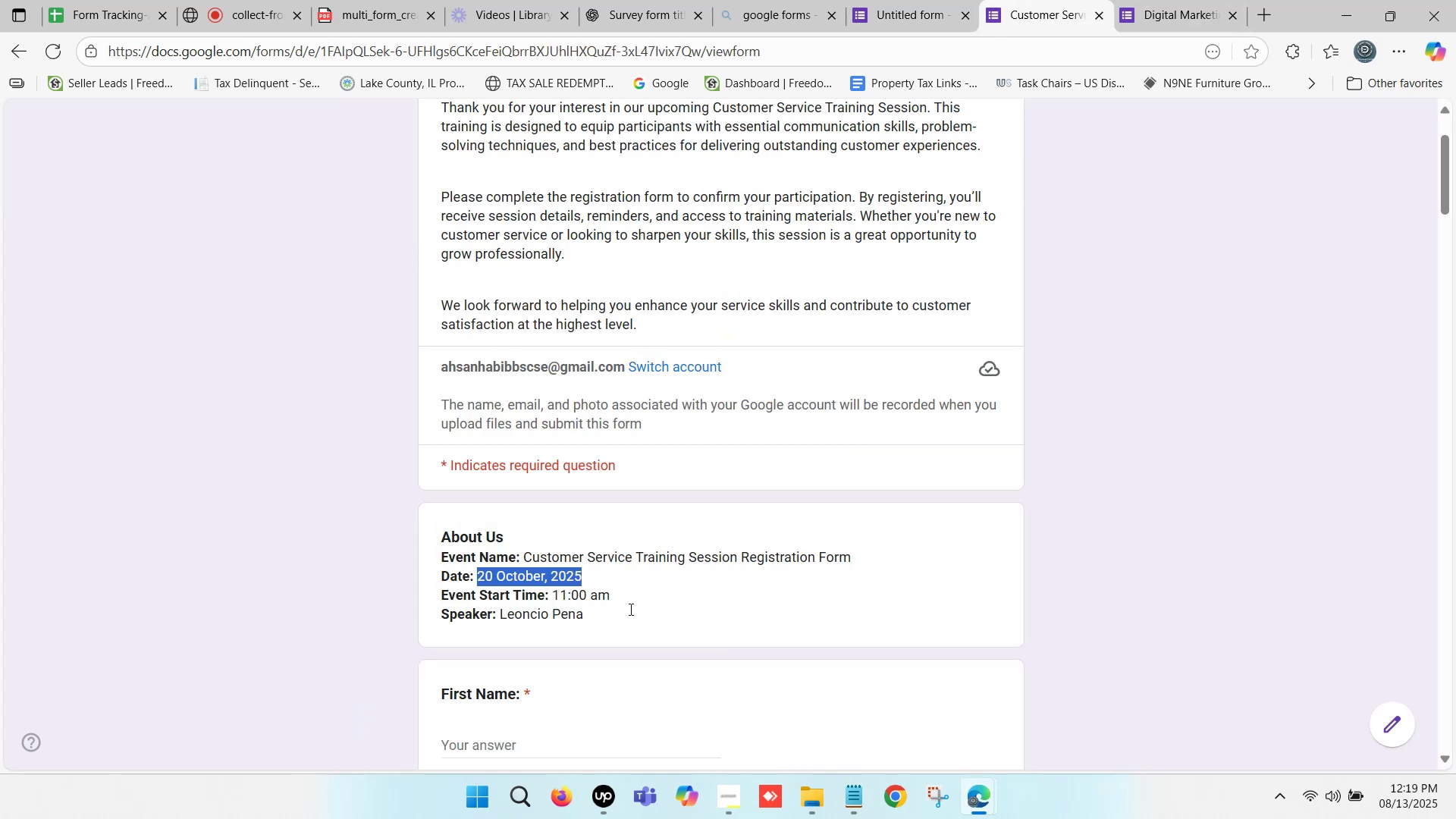 
scroll: coordinate [622, 601], scroll_direction: down, amount: 4.0
 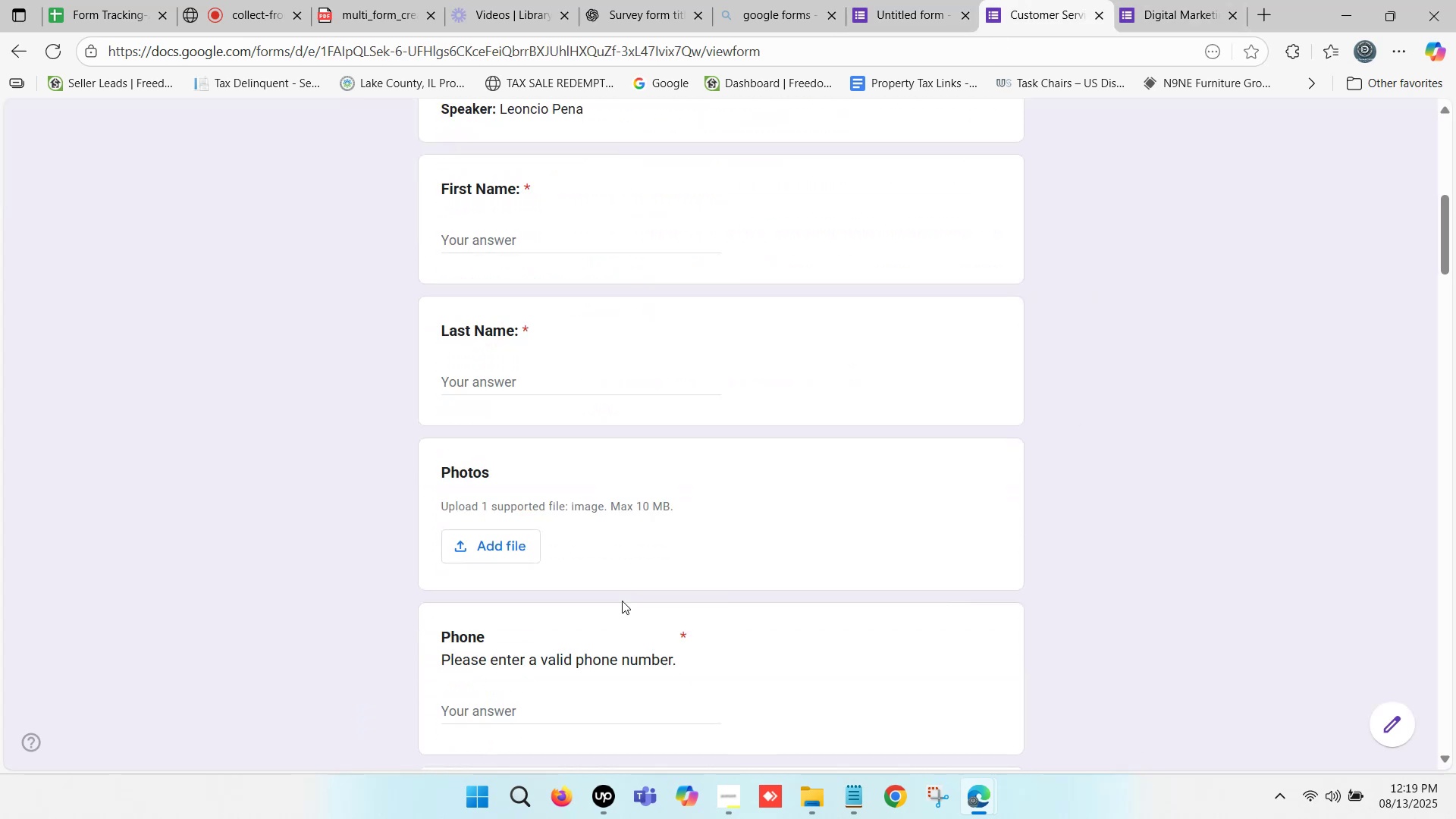 
scroll: coordinate [622, 601], scroll_direction: up, amount: 12.0
 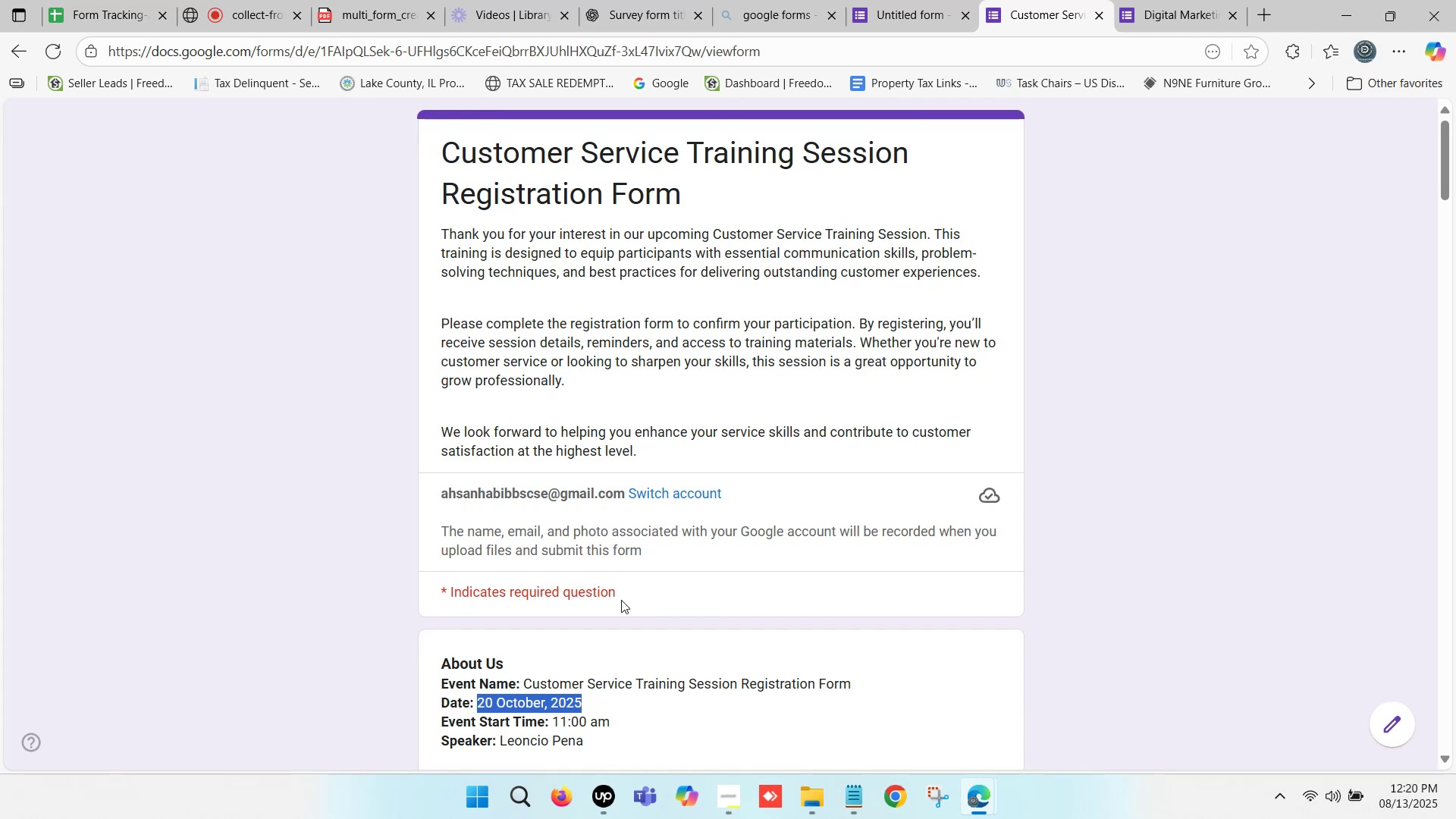 
scroll: coordinate [621, 600], scroll_direction: down, amount: 2.0
 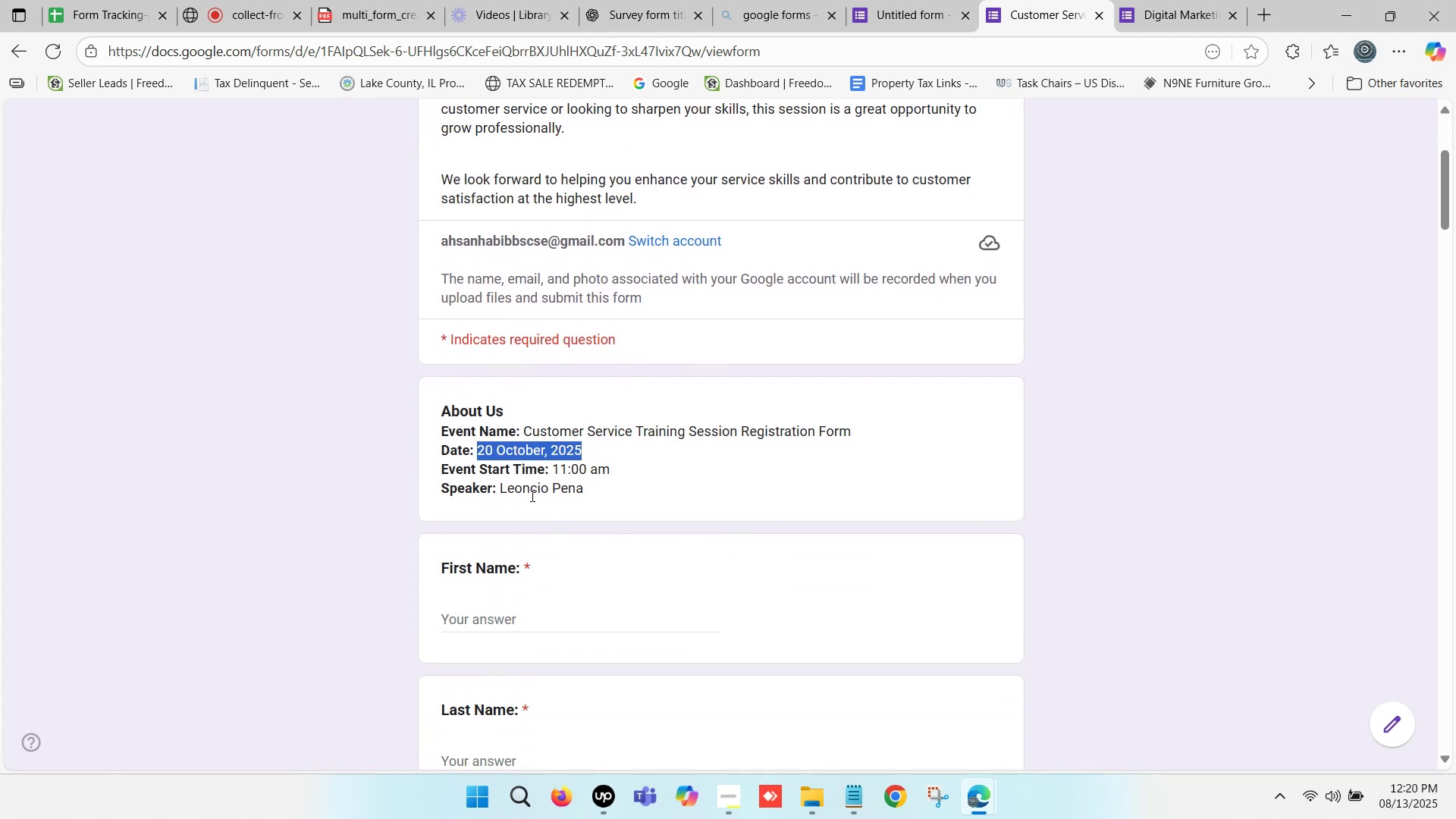 
wait(7.25)
 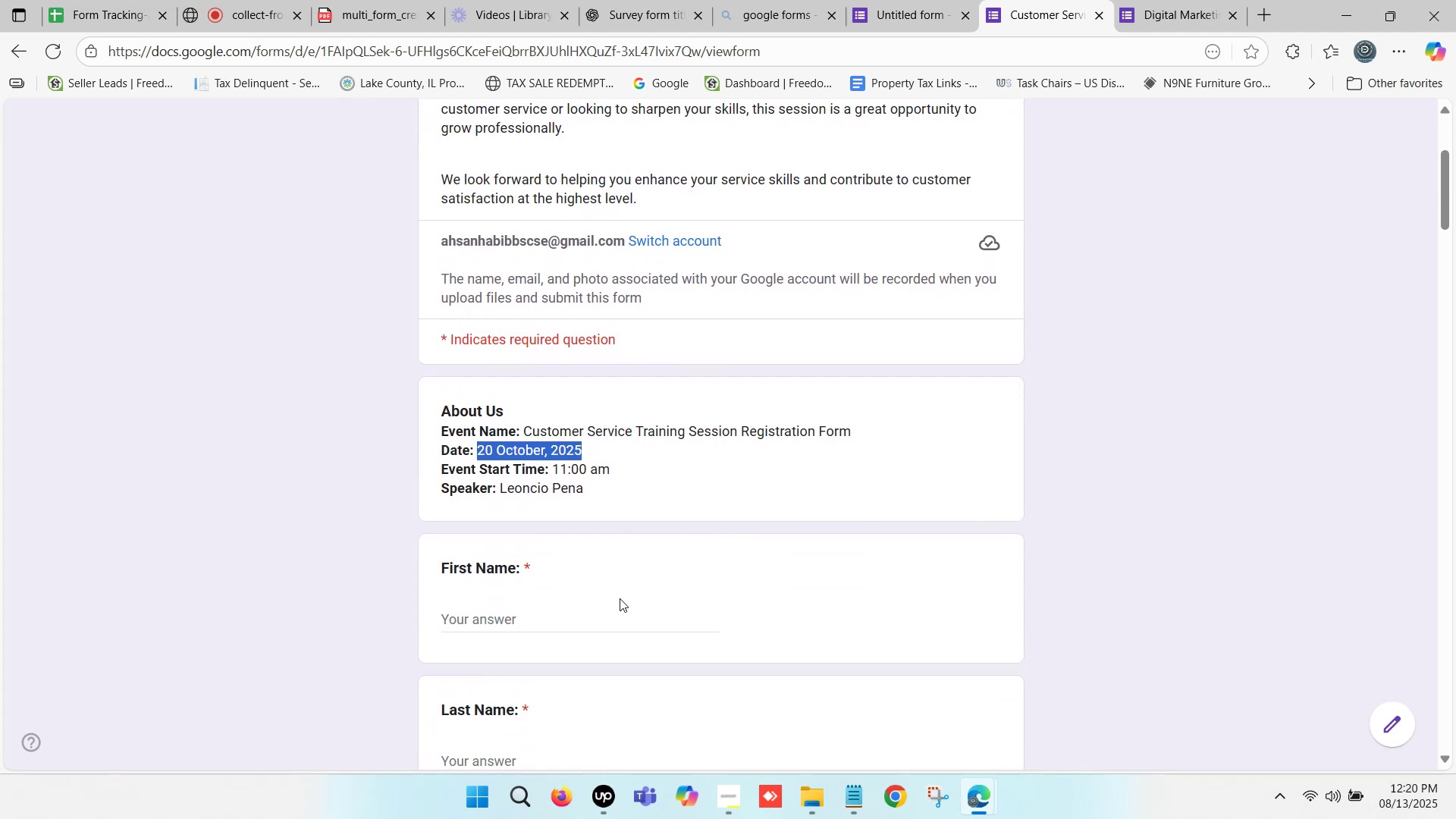 
left_click_drag(start_coordinate=[621, 471], to_coordinate=[553, 472])
 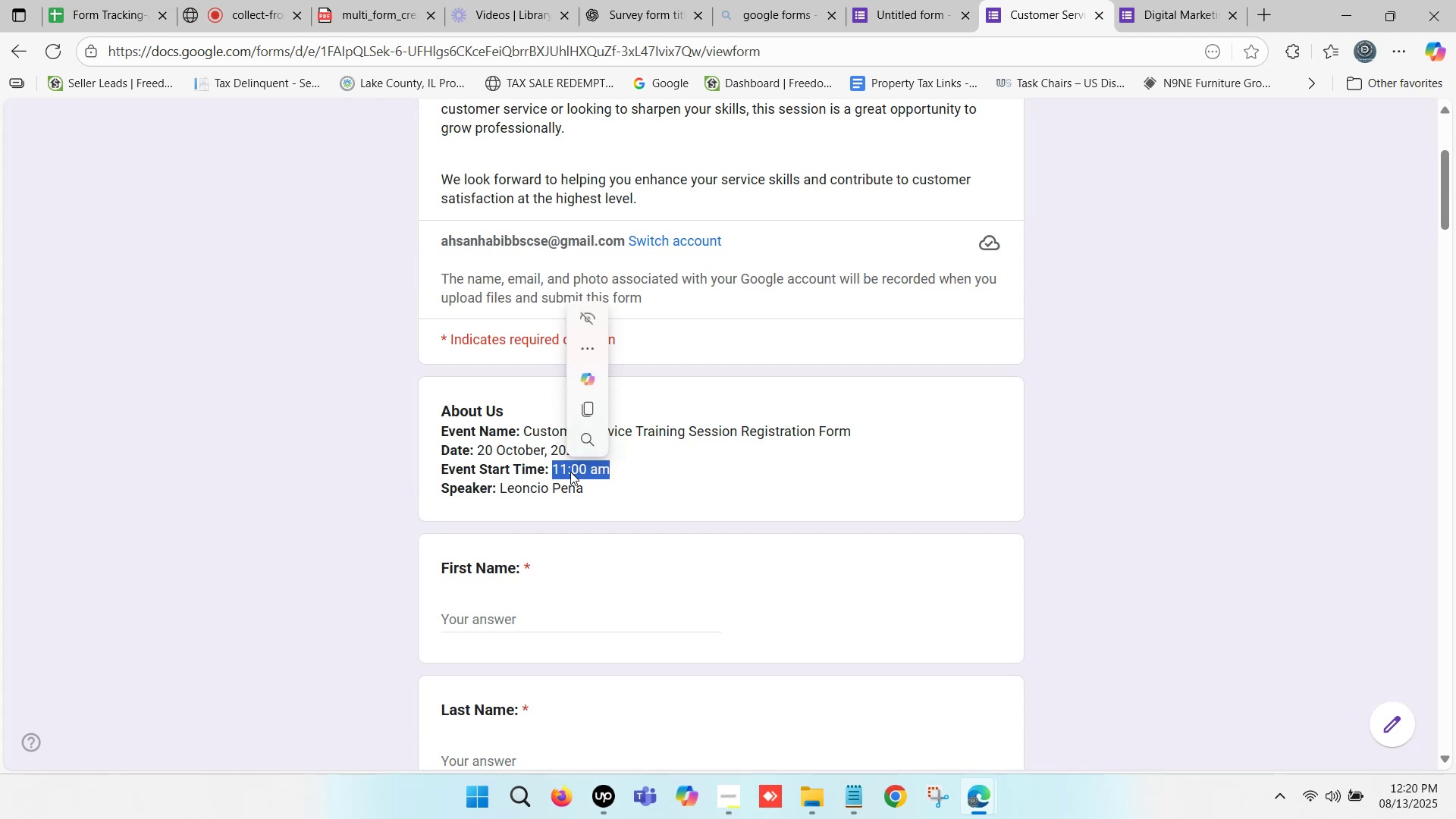 
key(Control+C)
 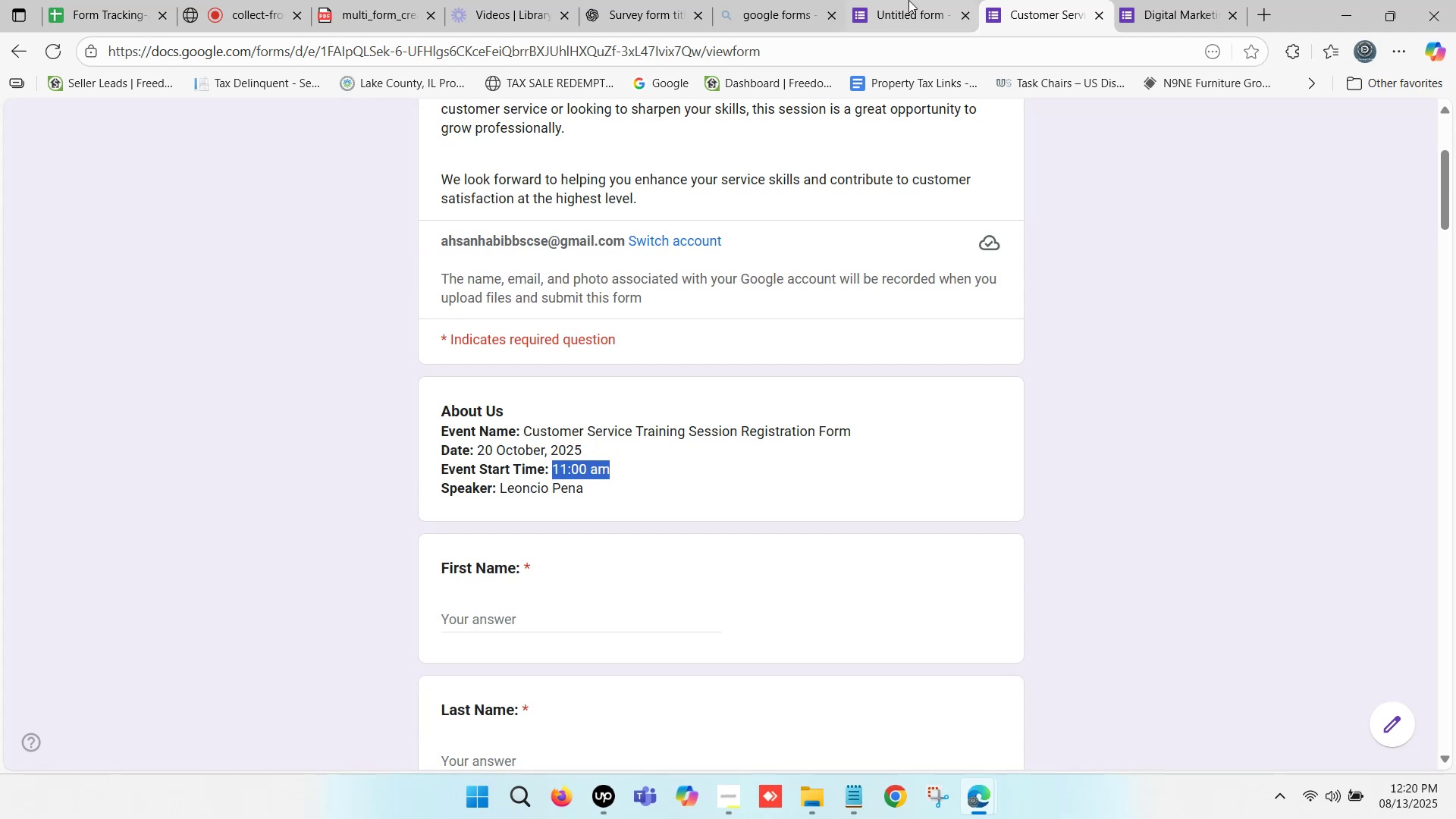 
left_click([908, 0])
 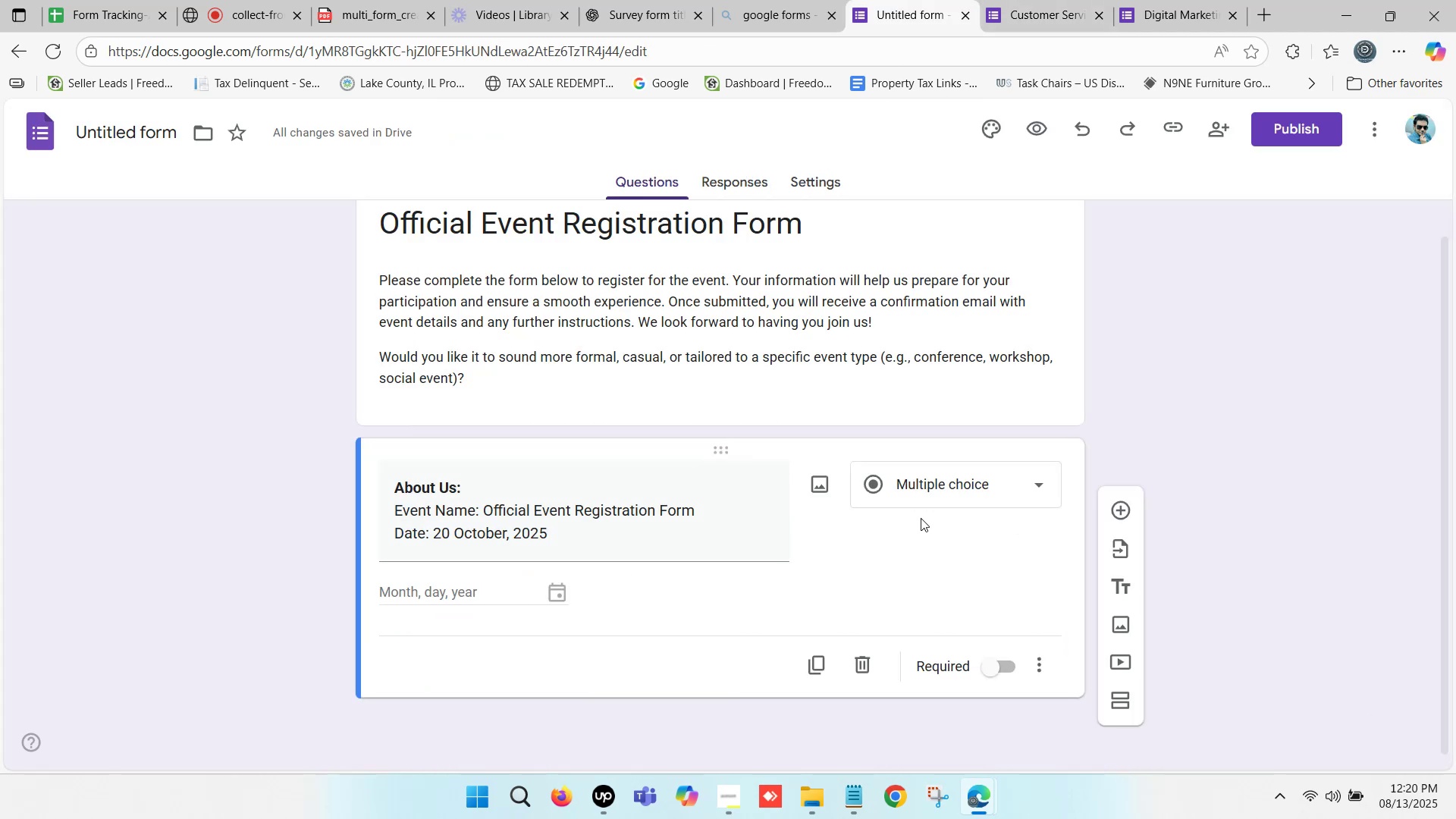 
scroll: coordinate [830, 552], scroll_direction: down, amount: 1.0
 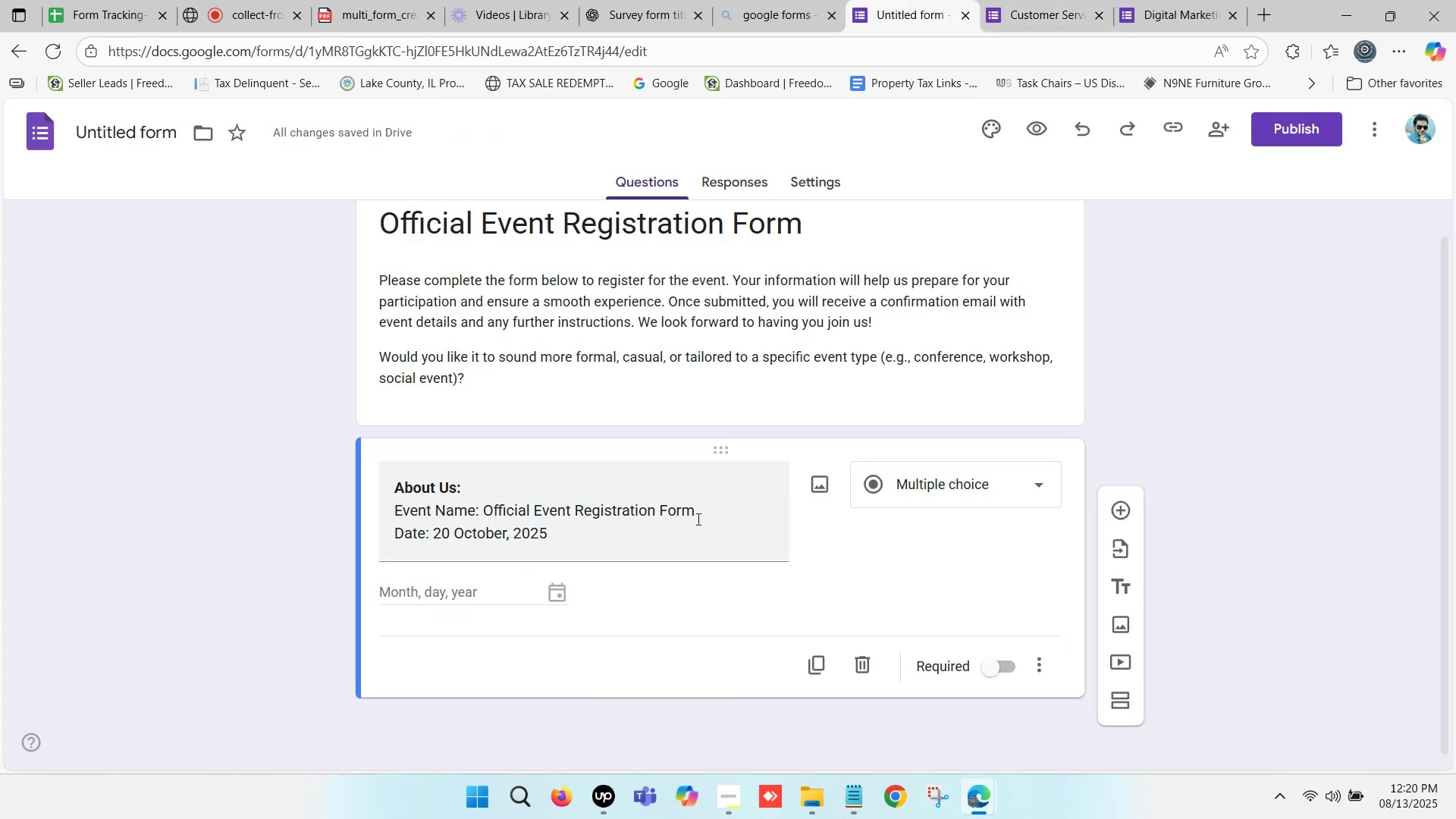 
scroll: coordinate [625, 463], scroll_direction: up, amount: 4.0
 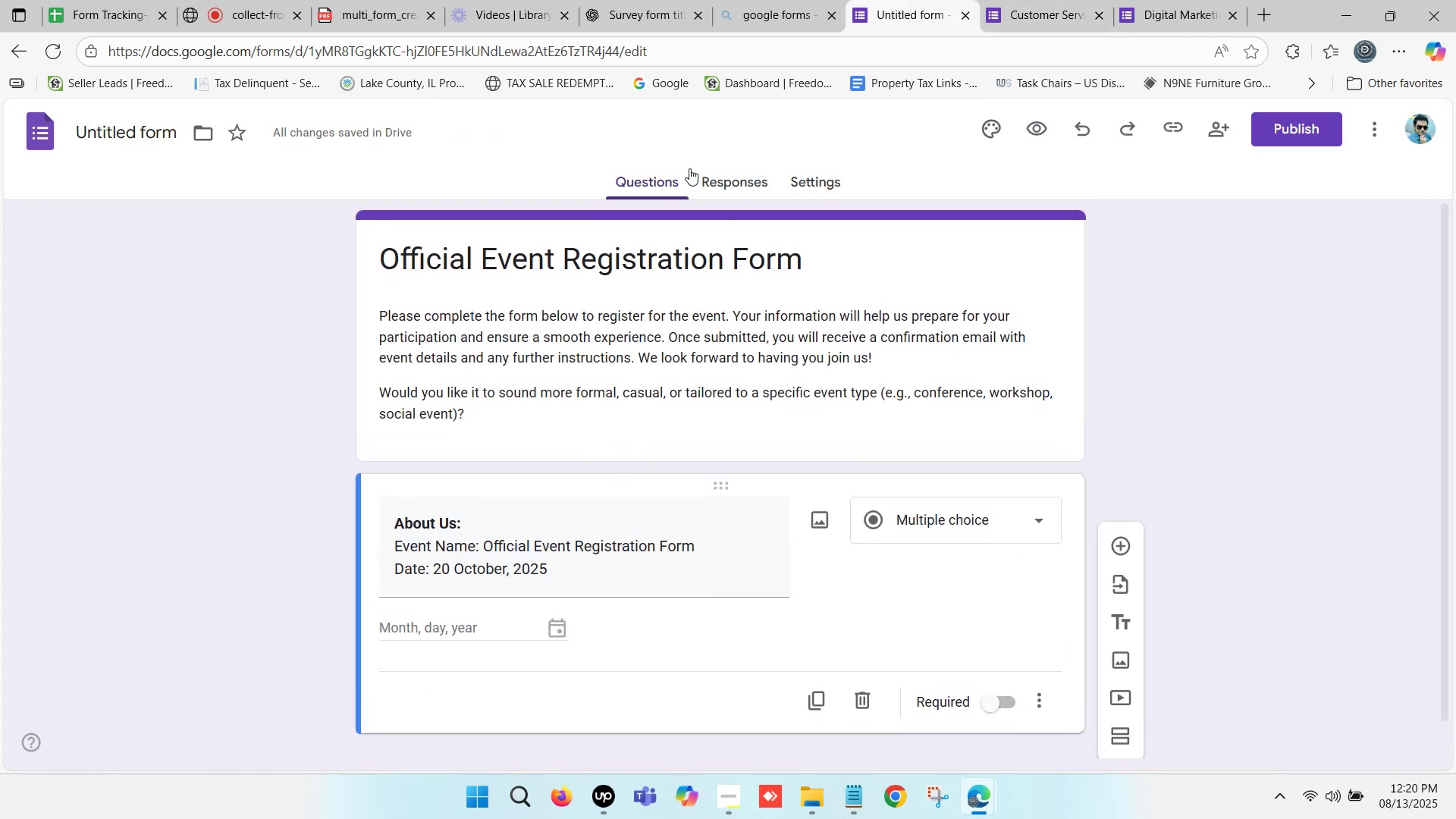 
scroll: coordinate [556, 556], scroll_direction: down, amount: 5.0
 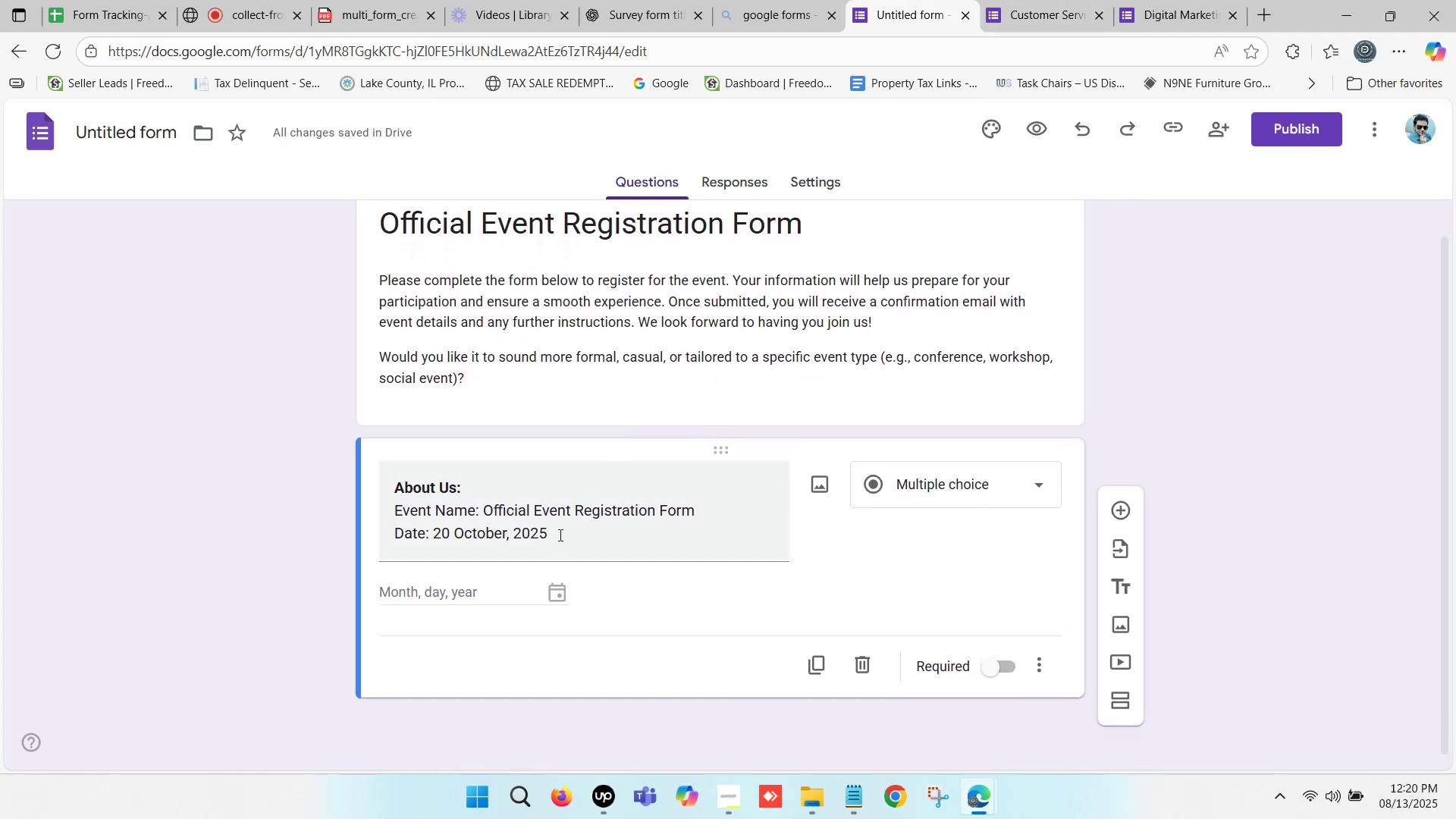 
left_click([559, 535])
 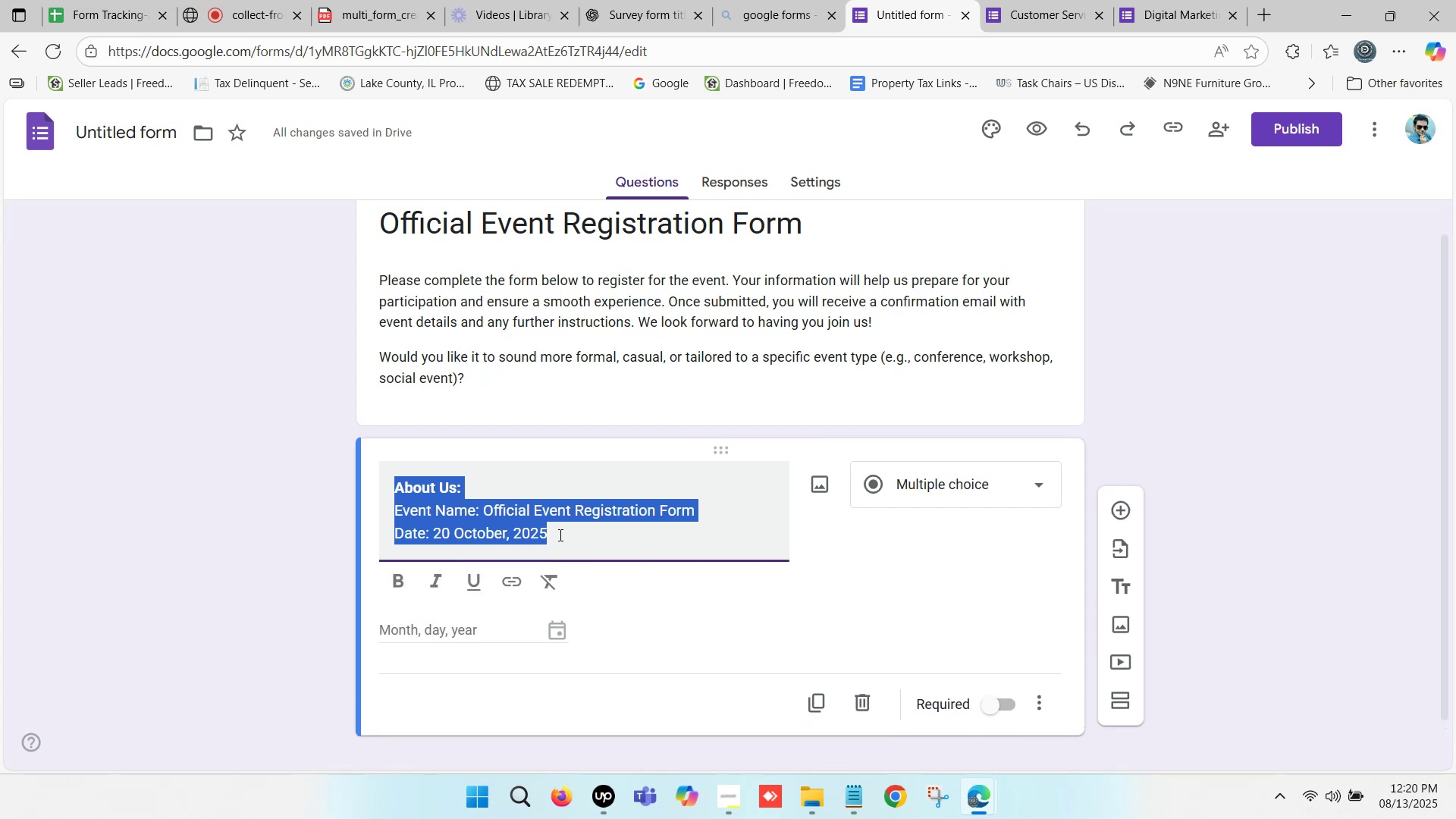 
left_click([560, 534])
 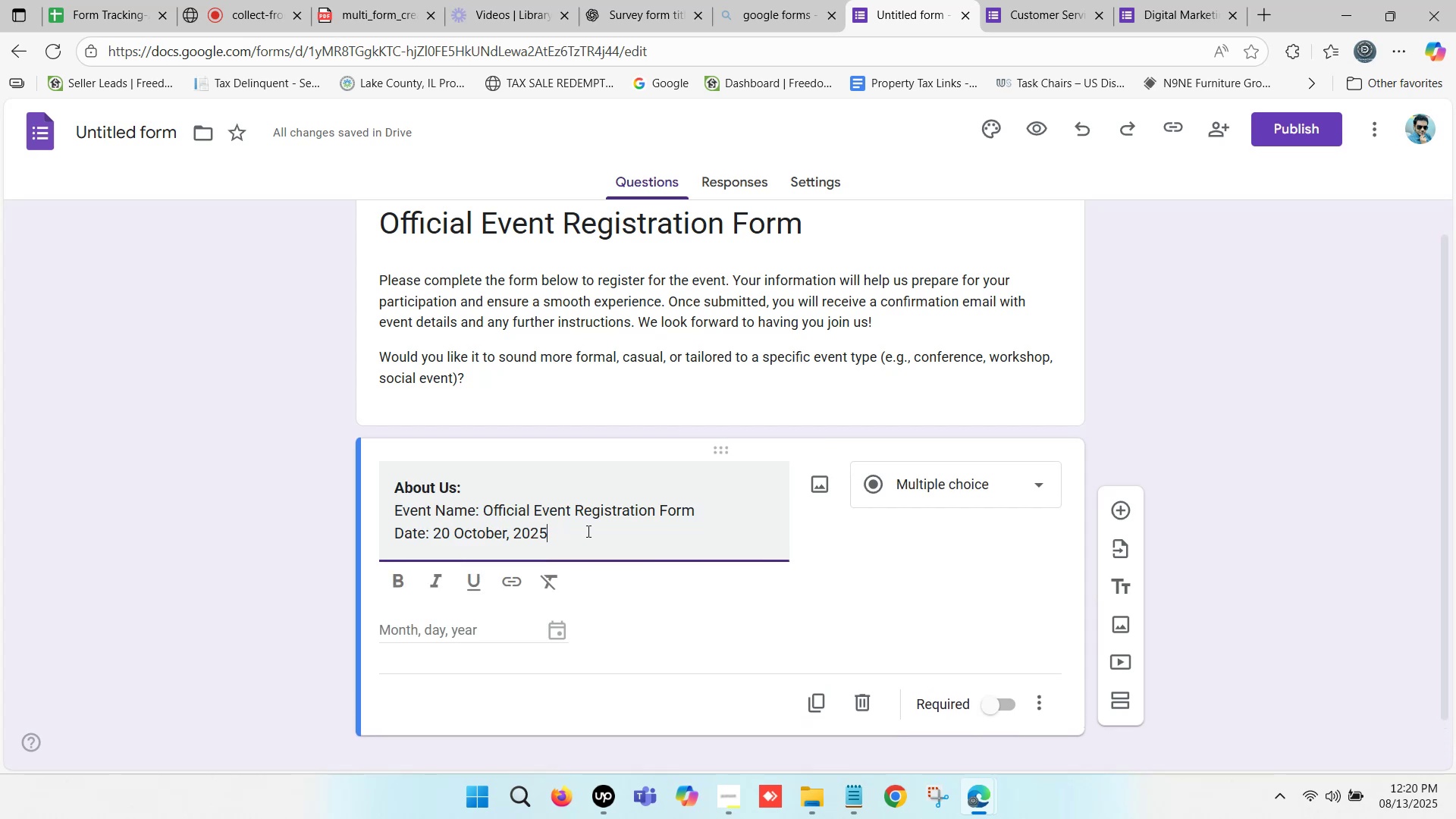 
left_click_drag(start_coordinate=[582, 532], to_coordinate=[332, 545])
 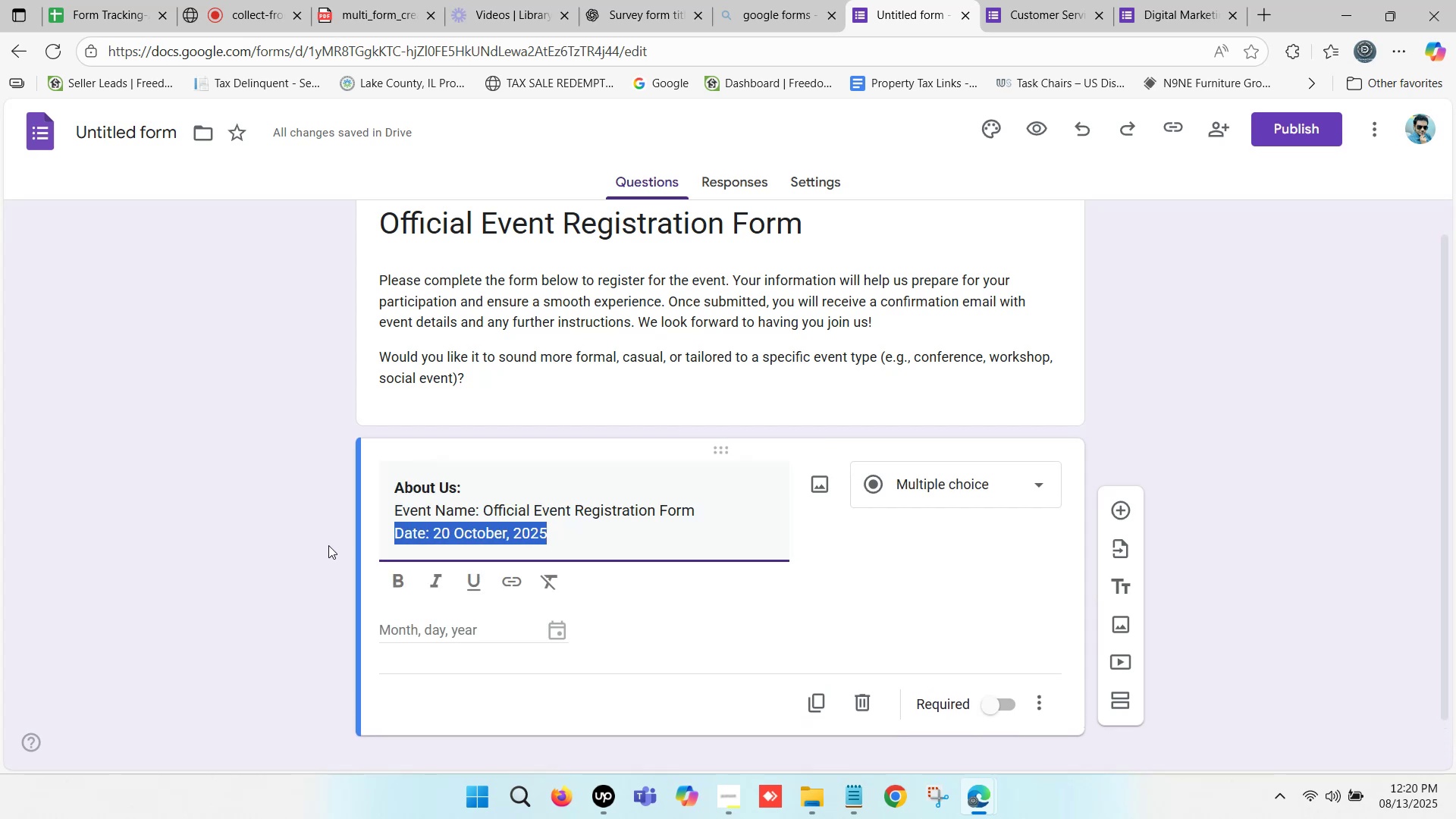 
key(Backspace)
 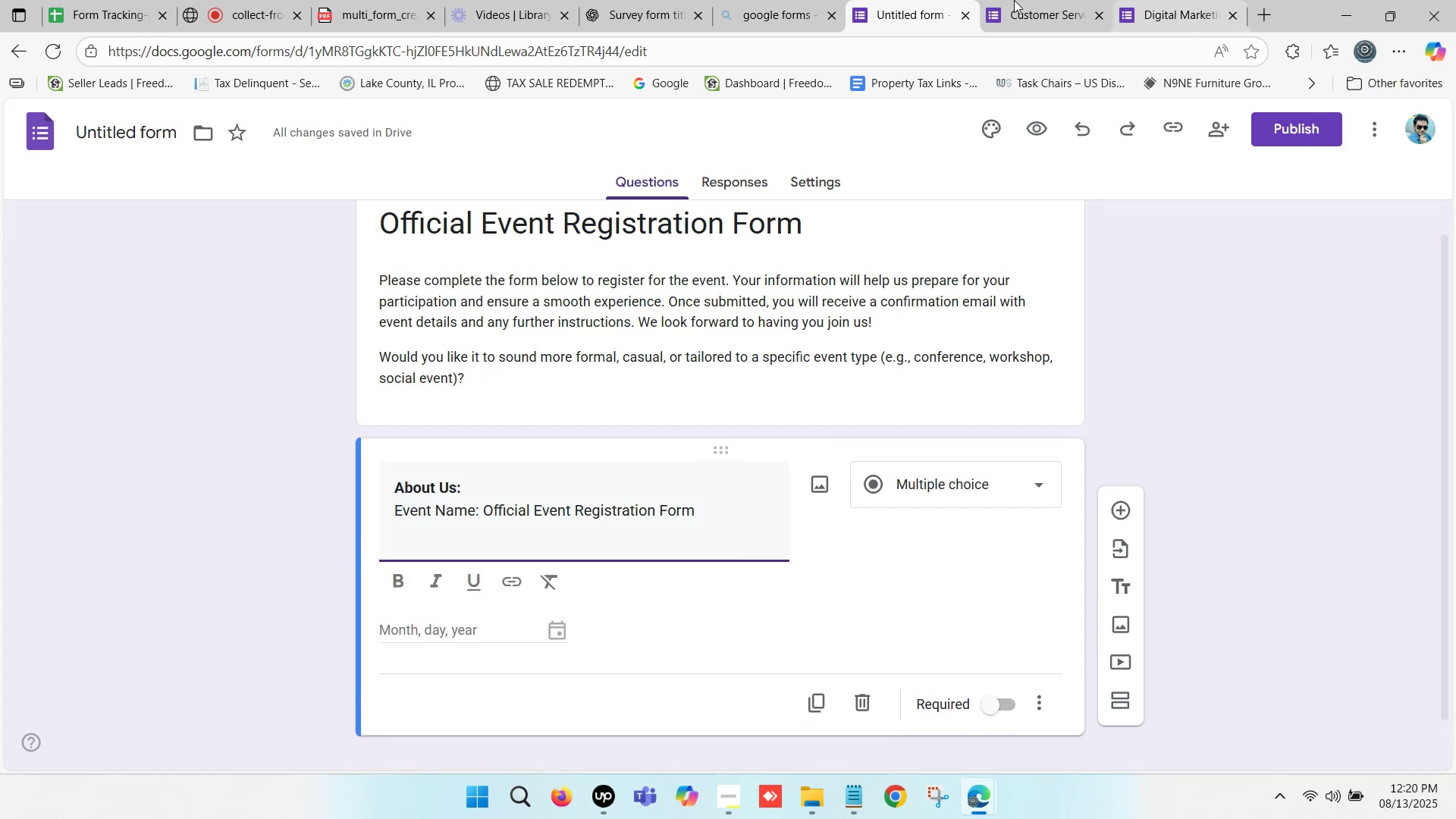 
left_click([1014, 0])
 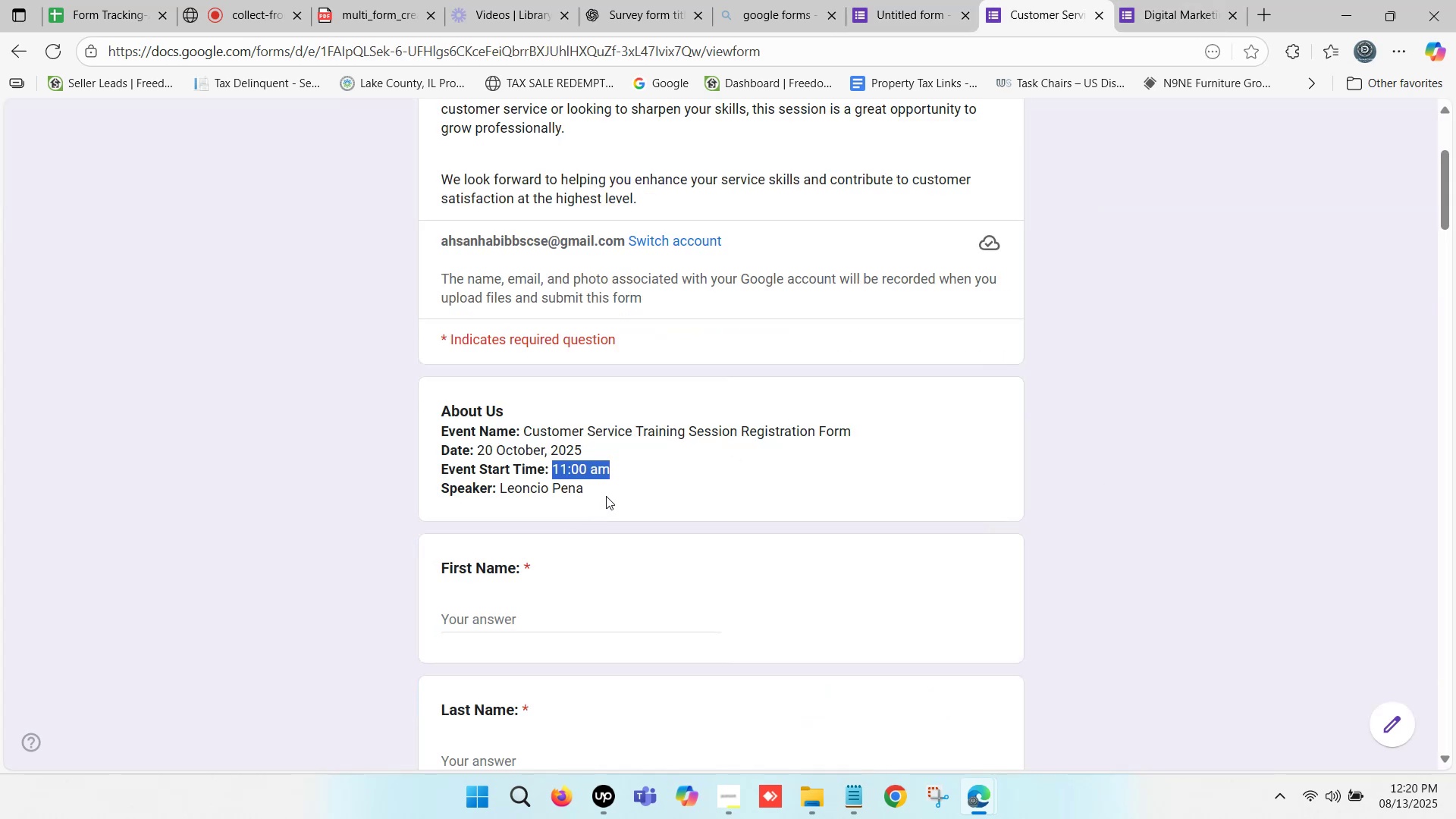 
left_click_drag(start_coordinate=[592, 443], to_coordinate=[469, 458])
 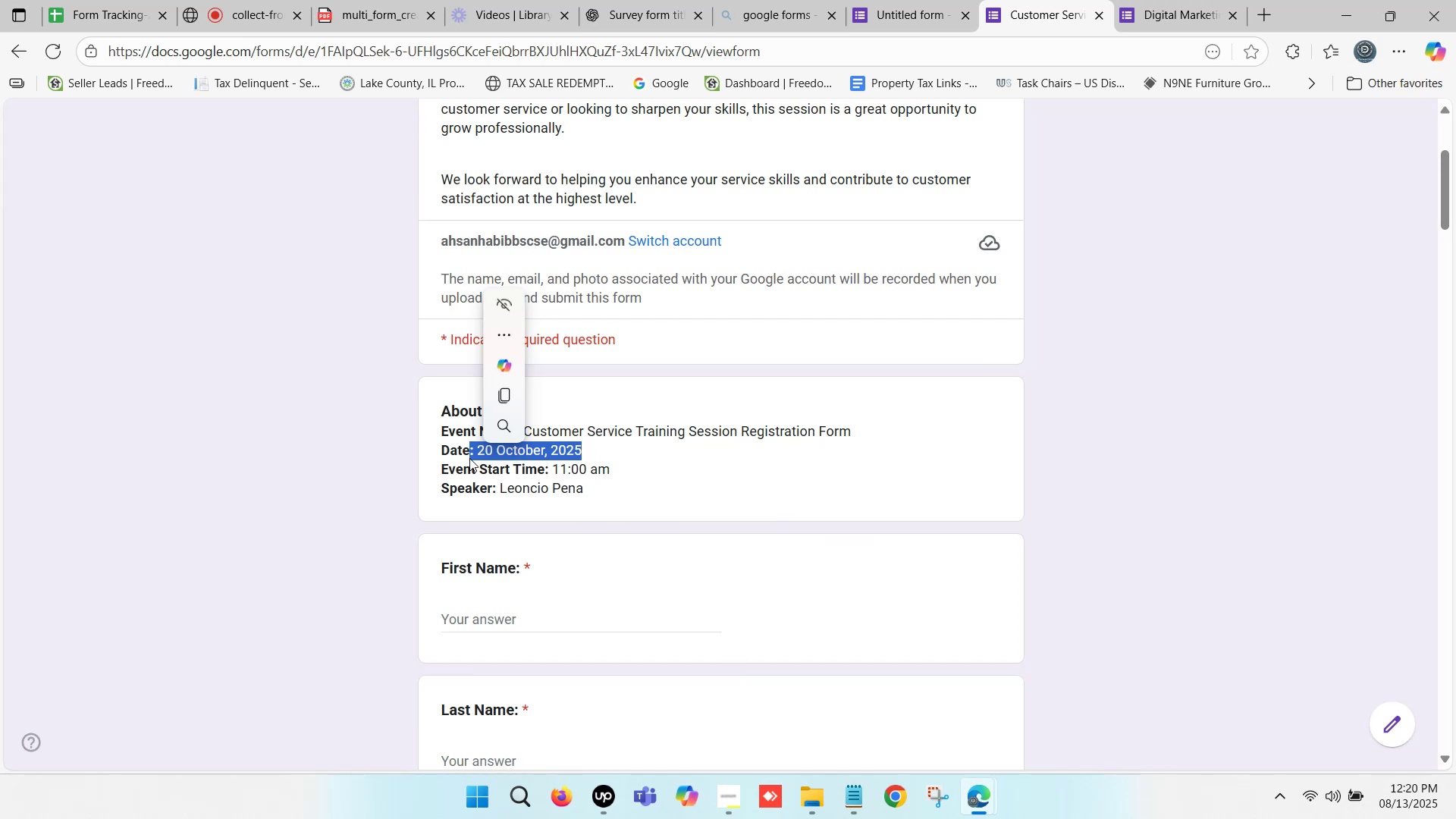 
wait(6.95)
 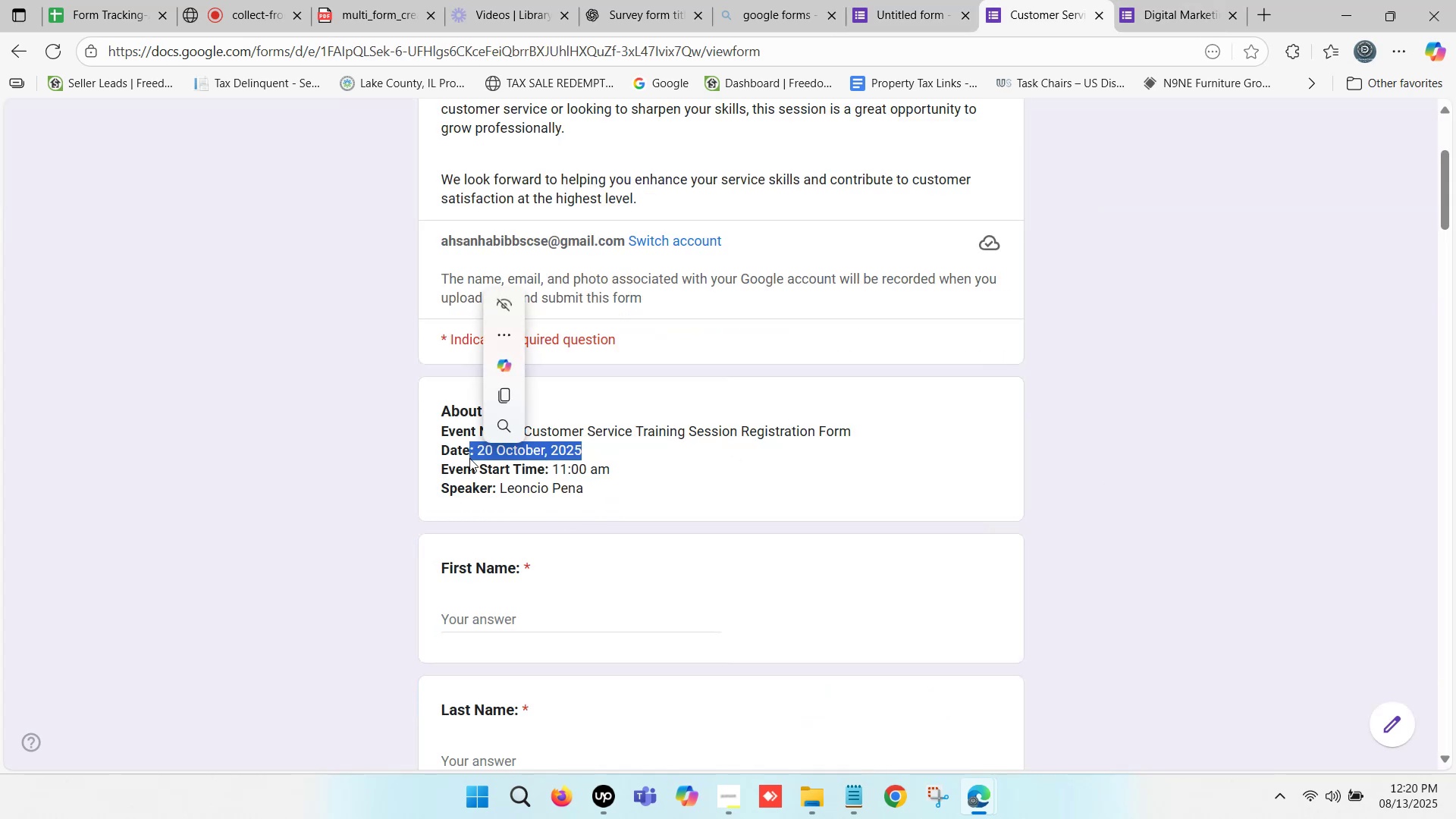 
left_click([916, 0])
 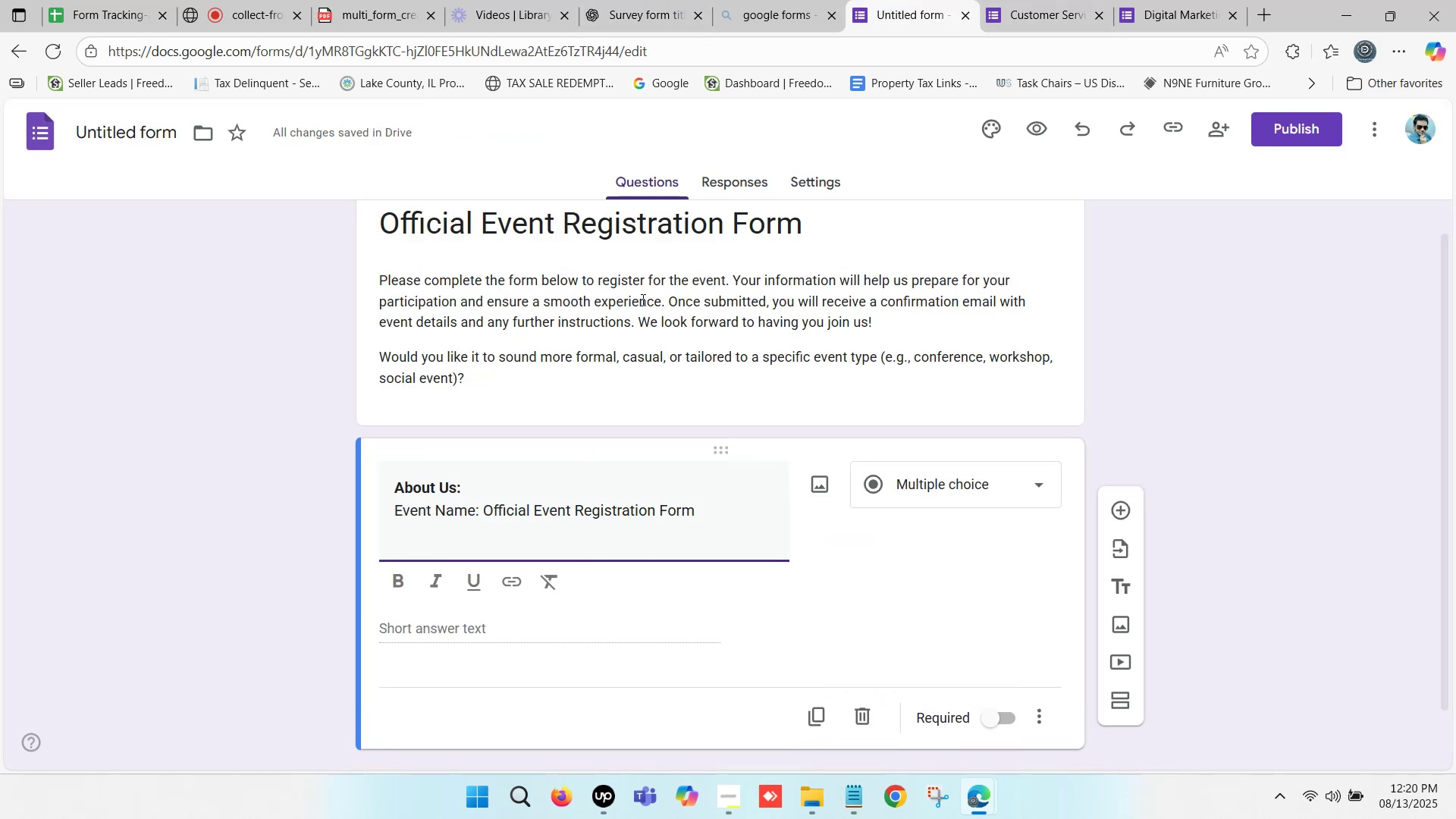 
scroll: coordinate [617, 304], scroll_direction: down, amount: 1.0
 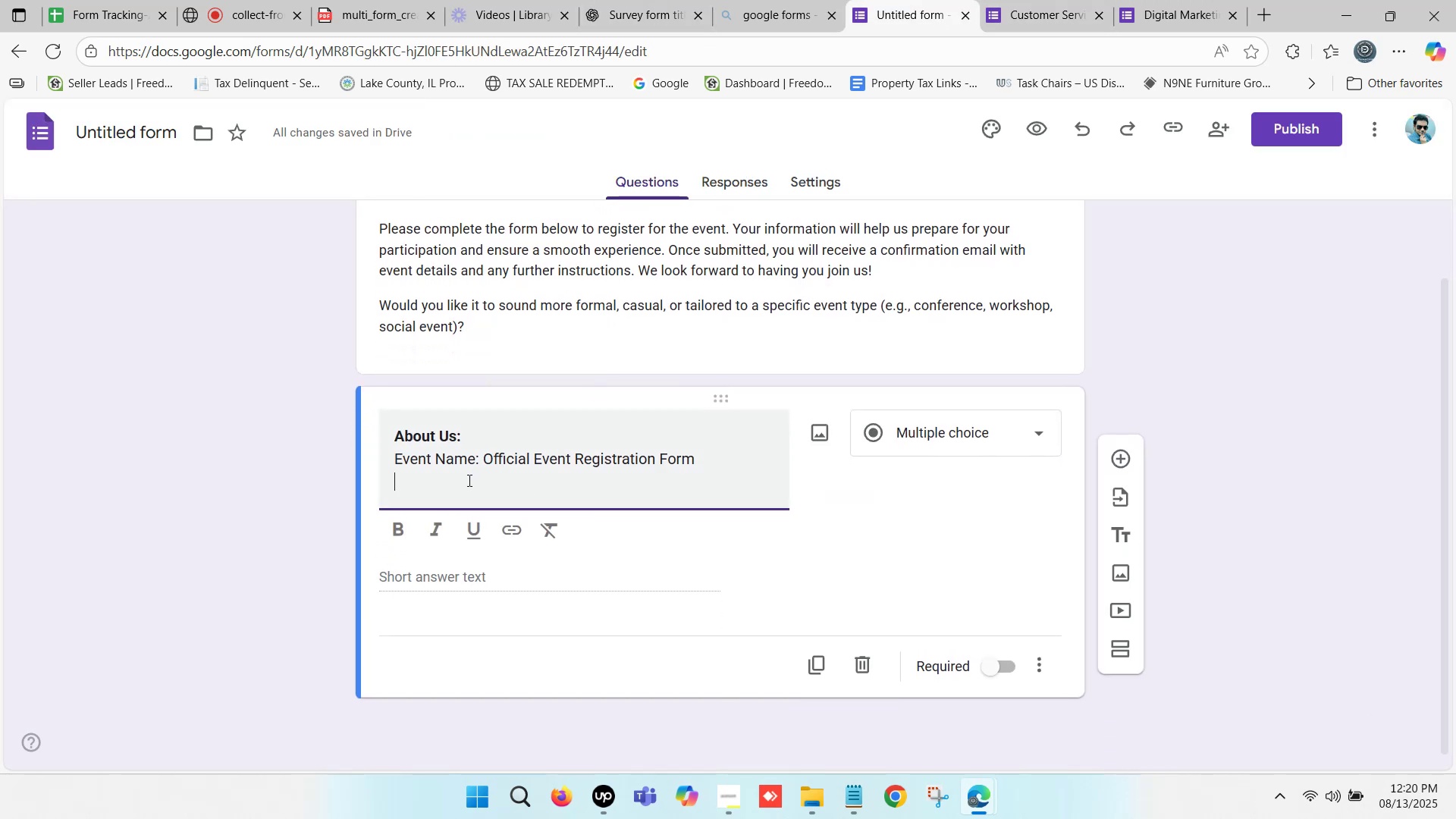 
left_click([419, 489])
 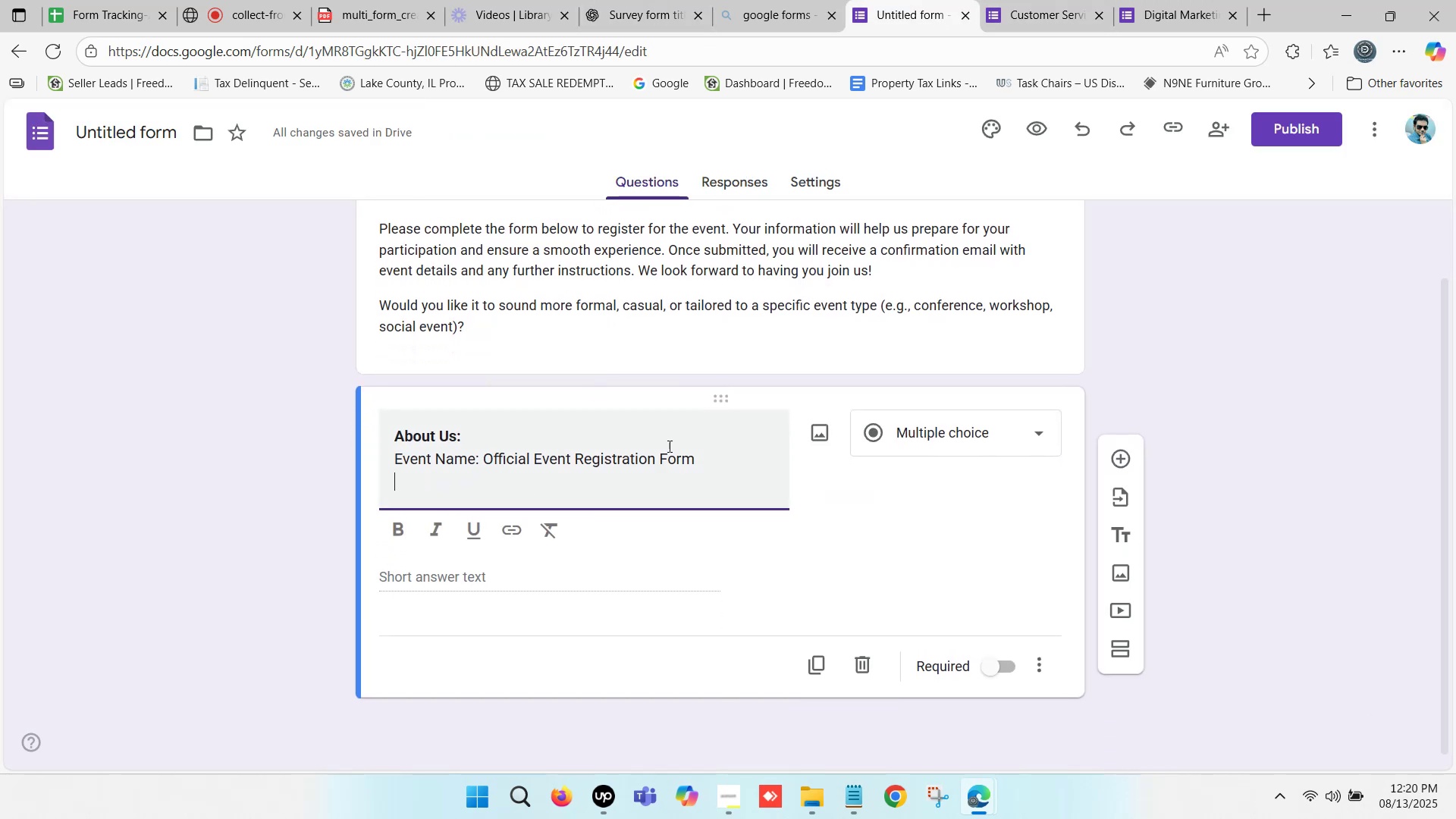 
scroll: coordinate [720, 435], scroll_direction: down, amount: 1.0
 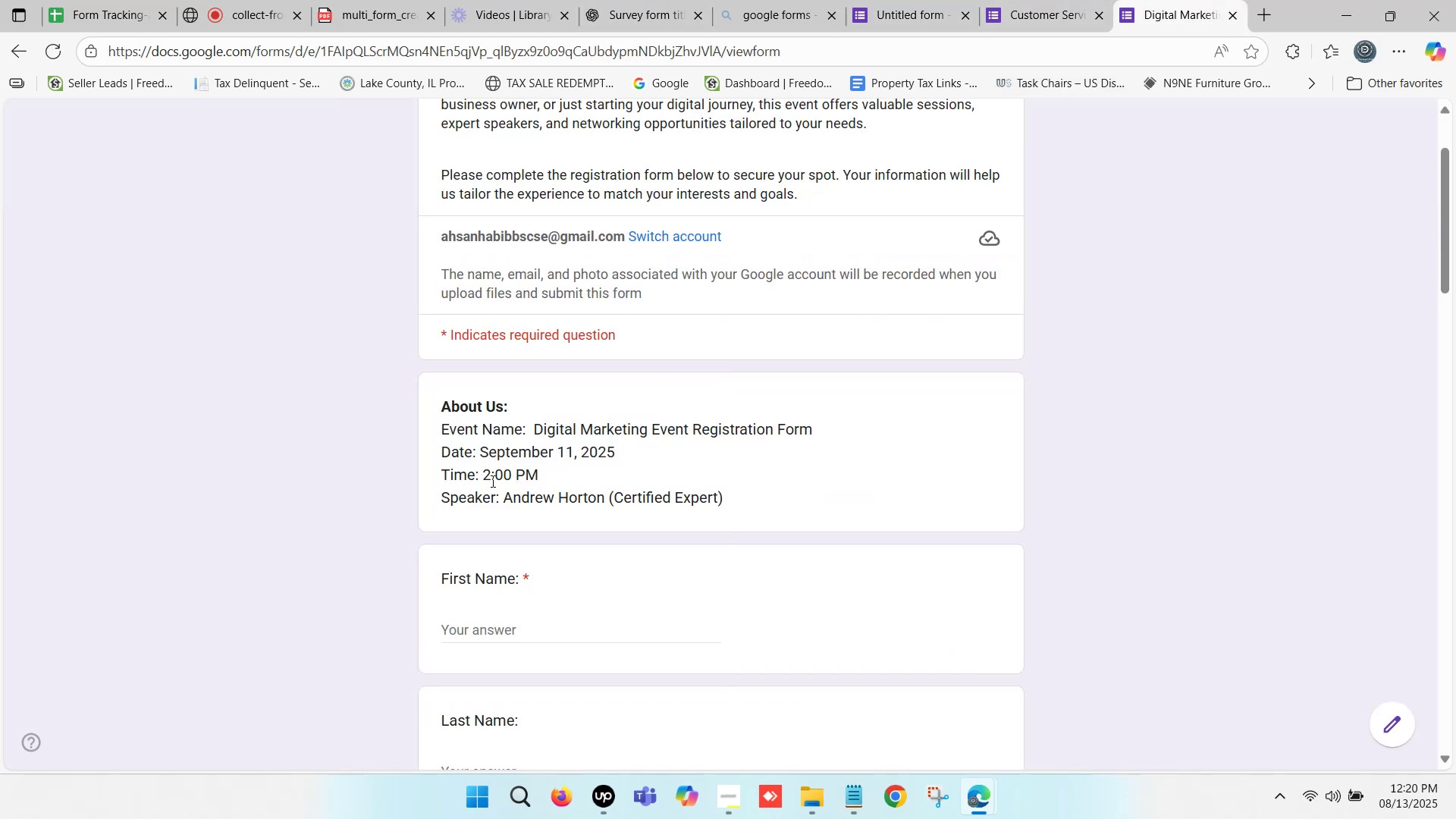 
left_click([472, 450])
 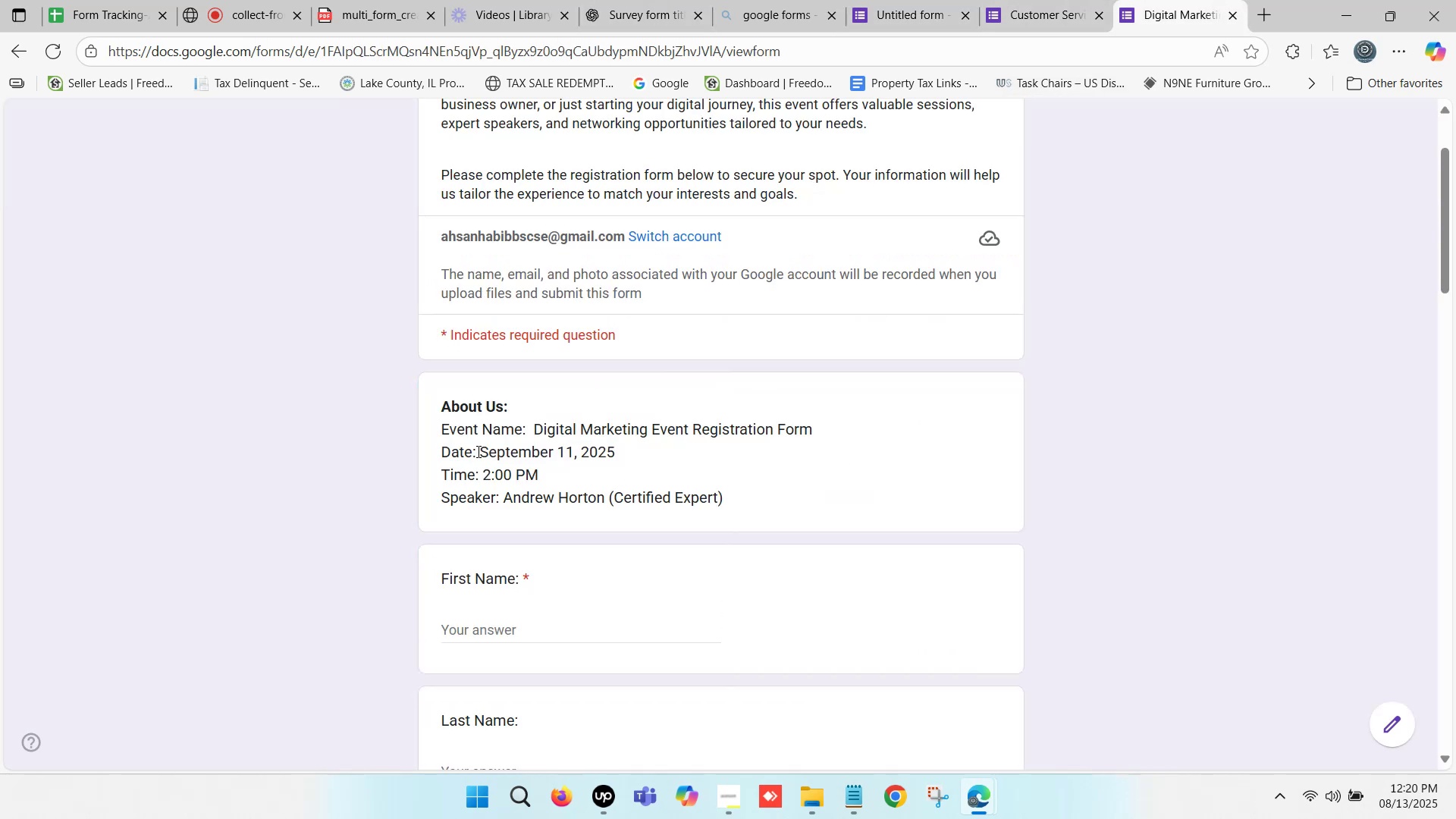 
left_click_drag(start_coordinate=[477, 451], to_coordinate=[435, 451])
 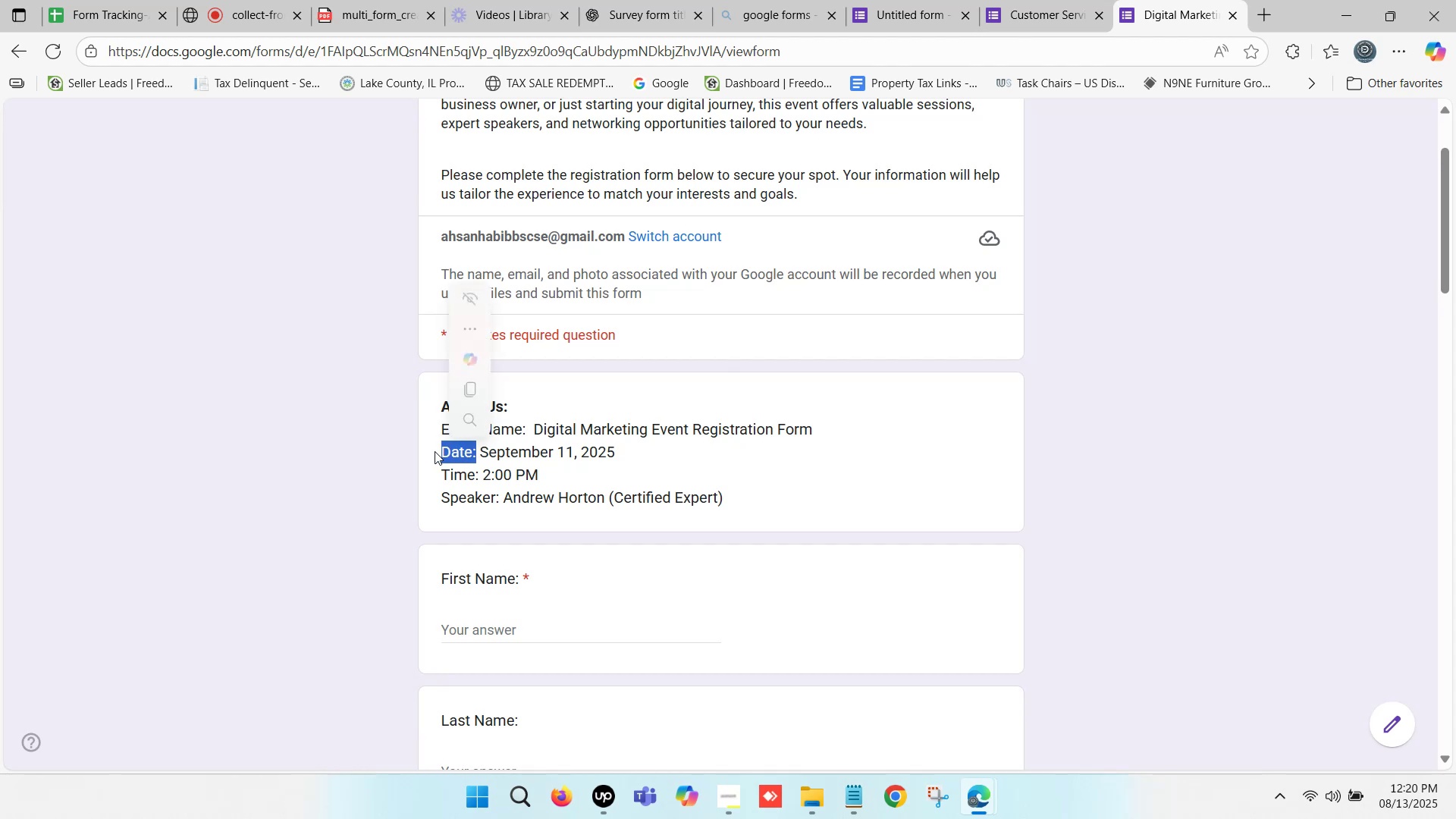 
key(Control+C)
 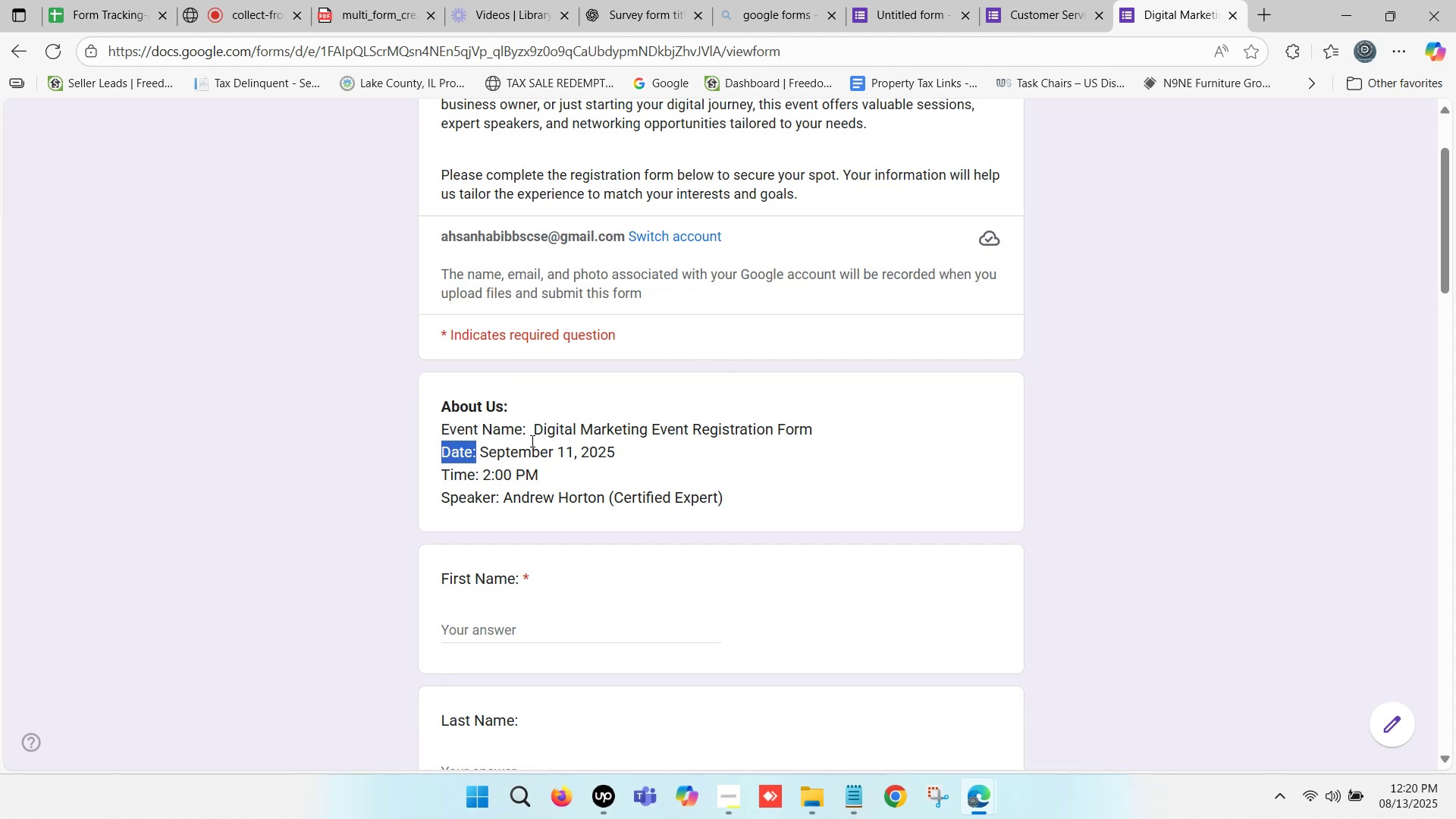 
key(Control+C)
 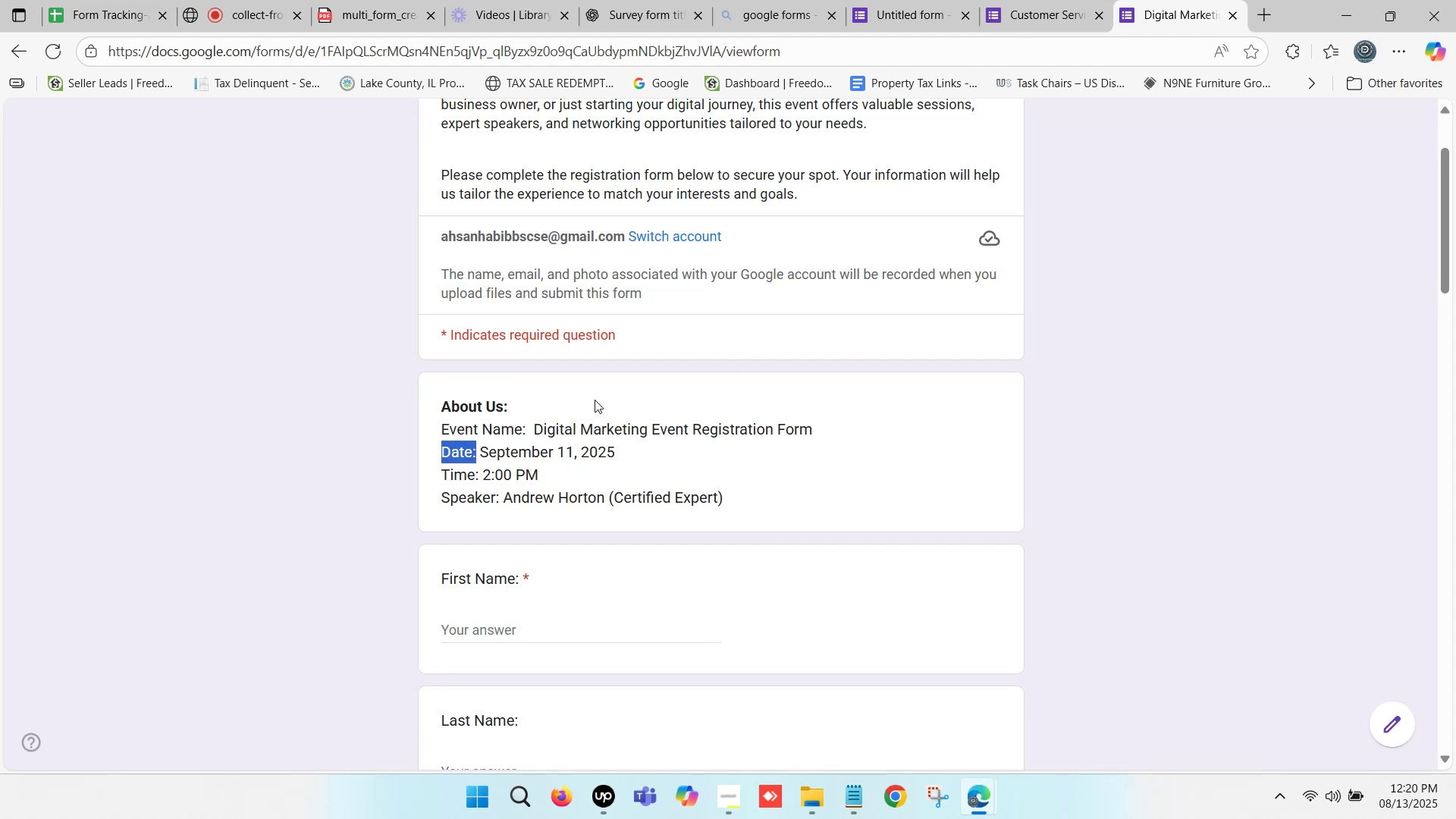 
key(Control+C)
 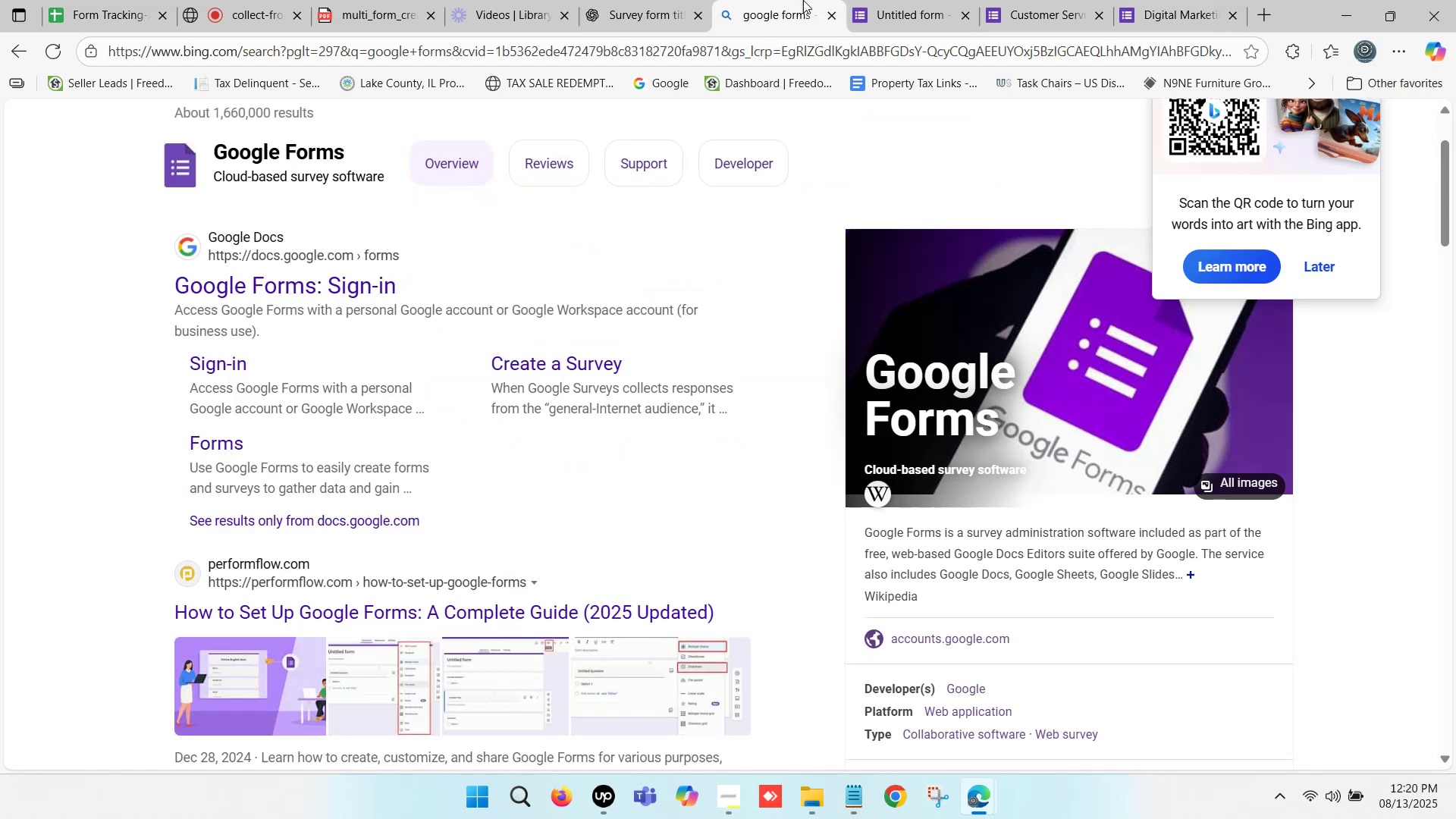 
double_click([907, 0])
 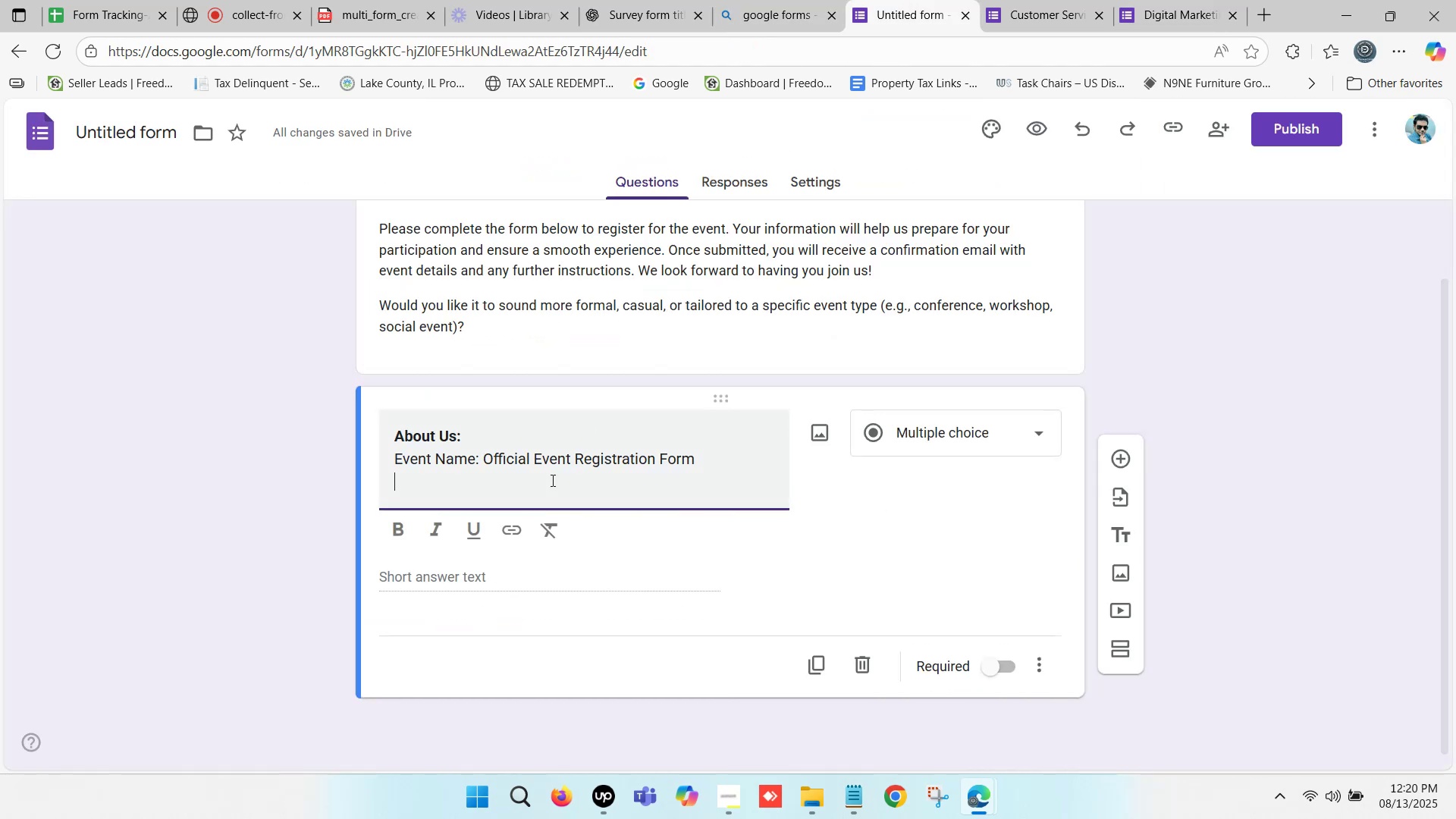 
key(Control+ControlLeft)
 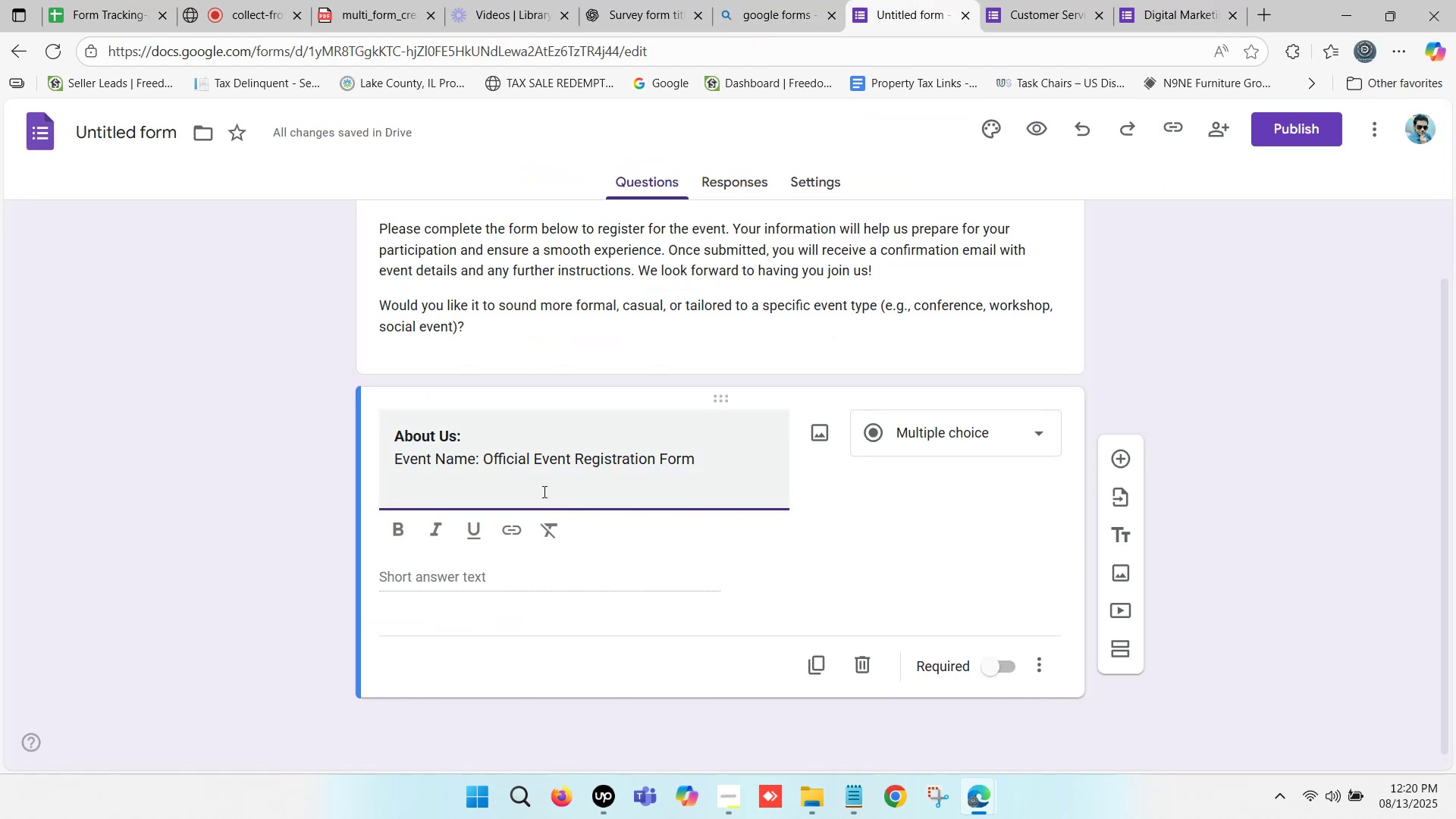 
key(Control+V)
 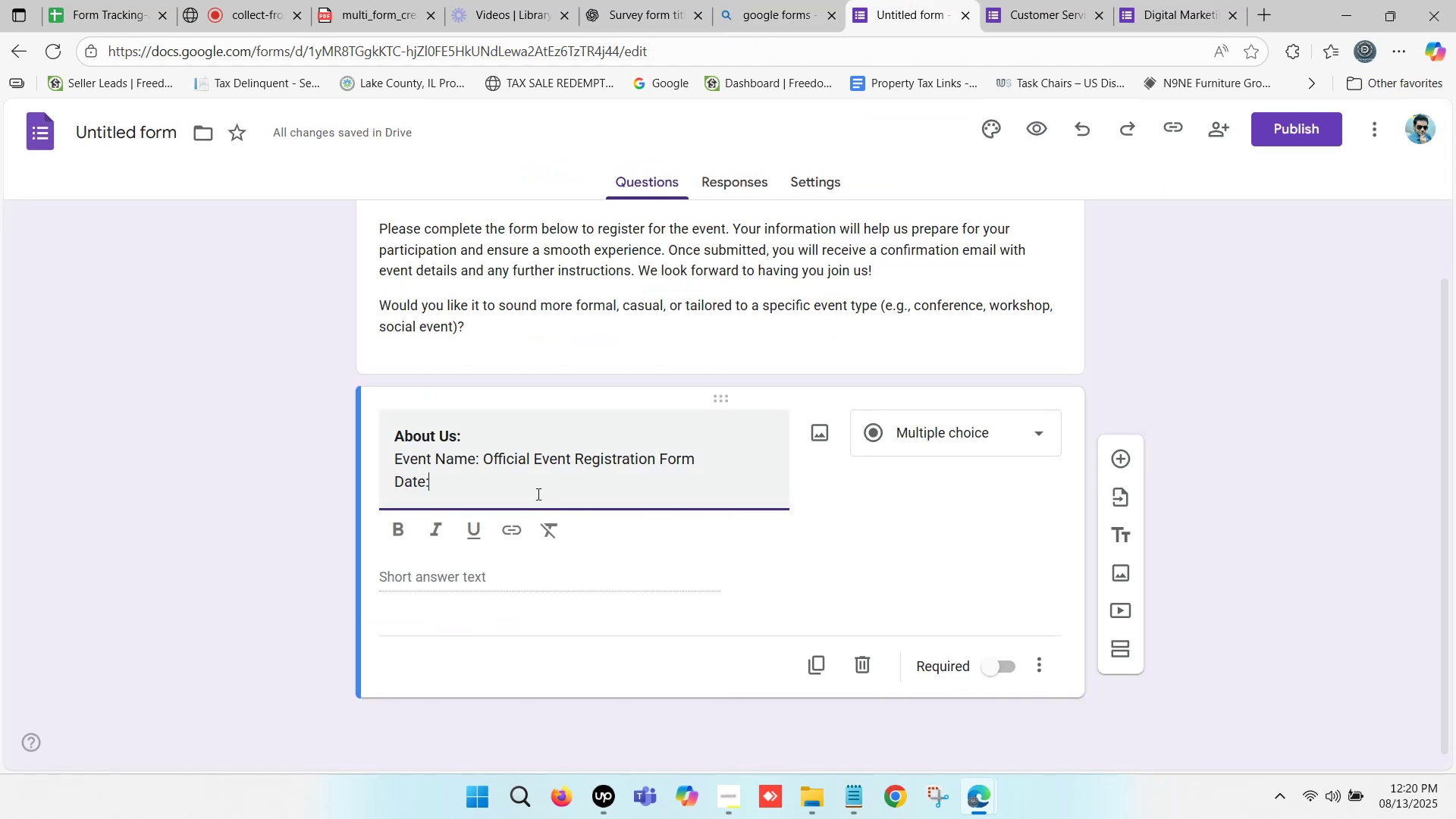 
type( December )
 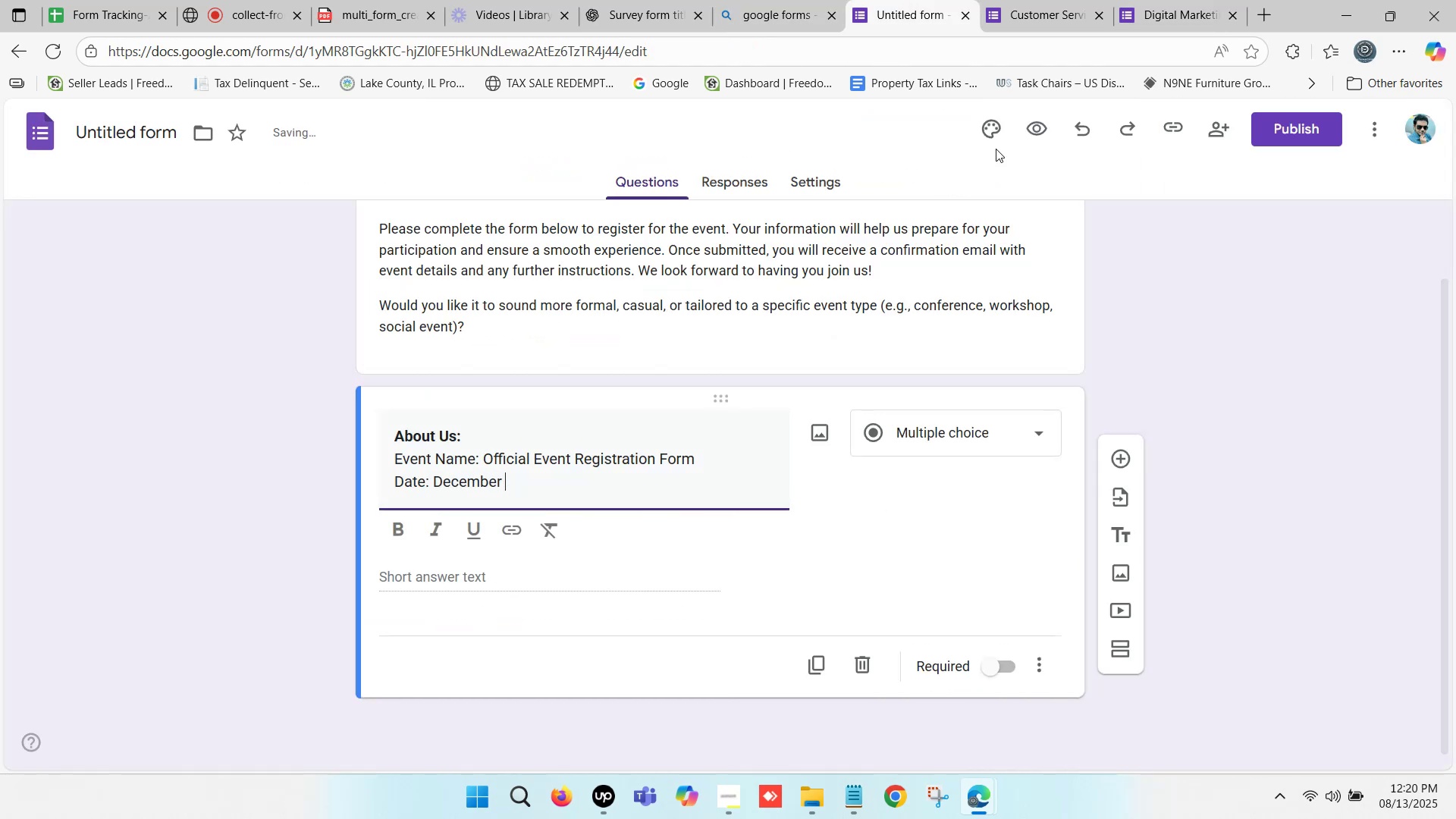 
left_click([1178, 0])
 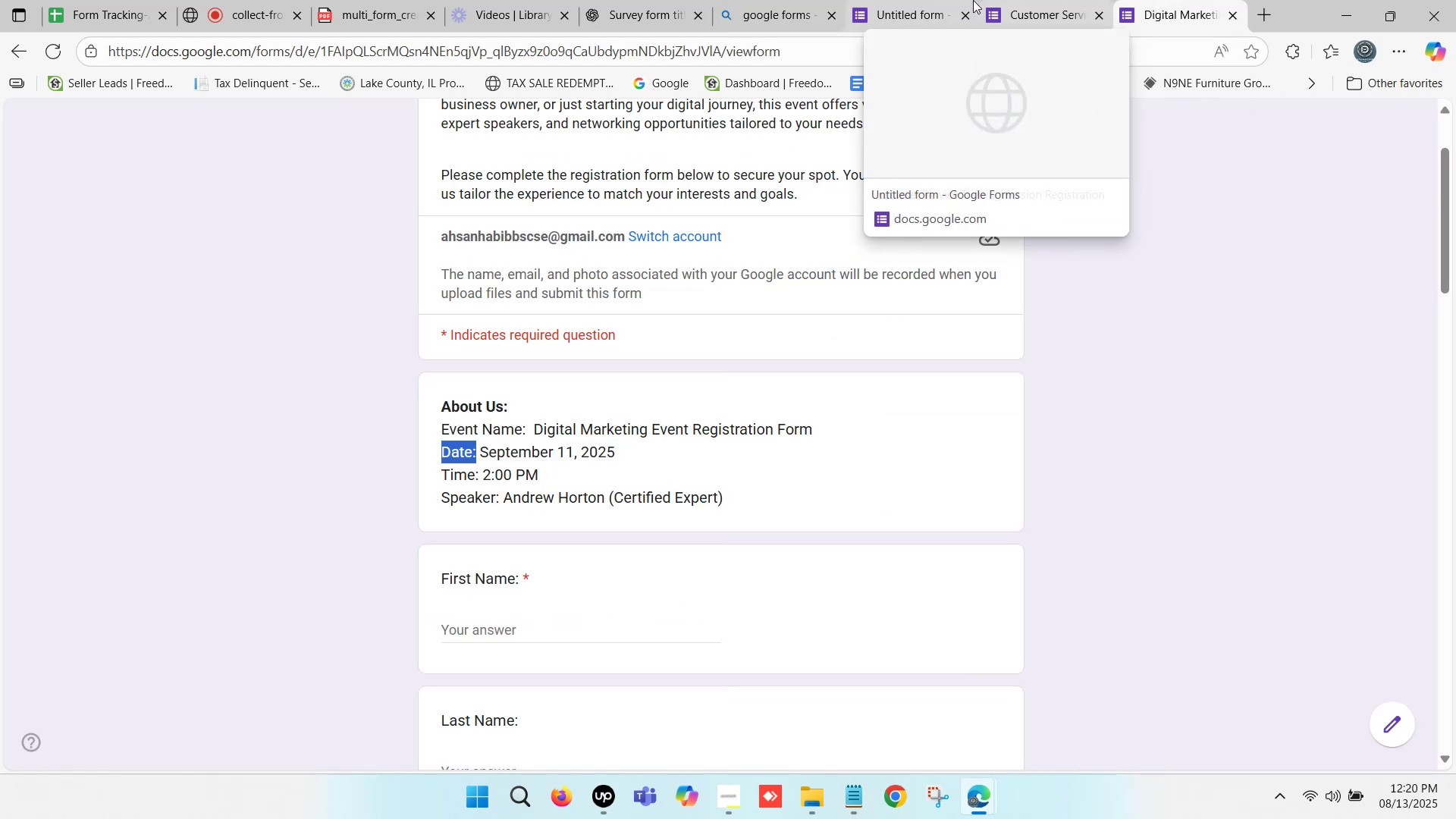 
left_click([921, 0])
 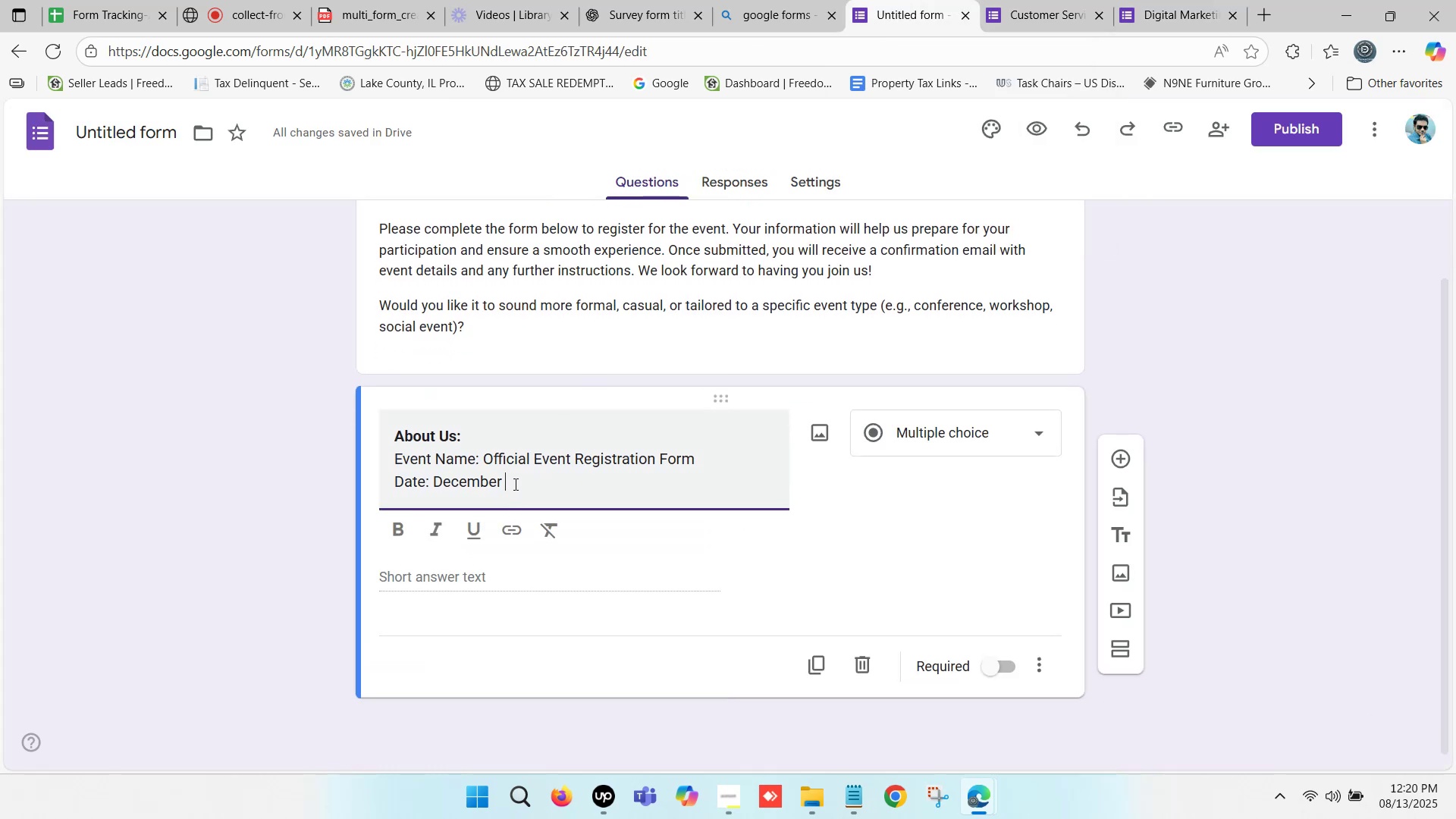 
type(05, )
 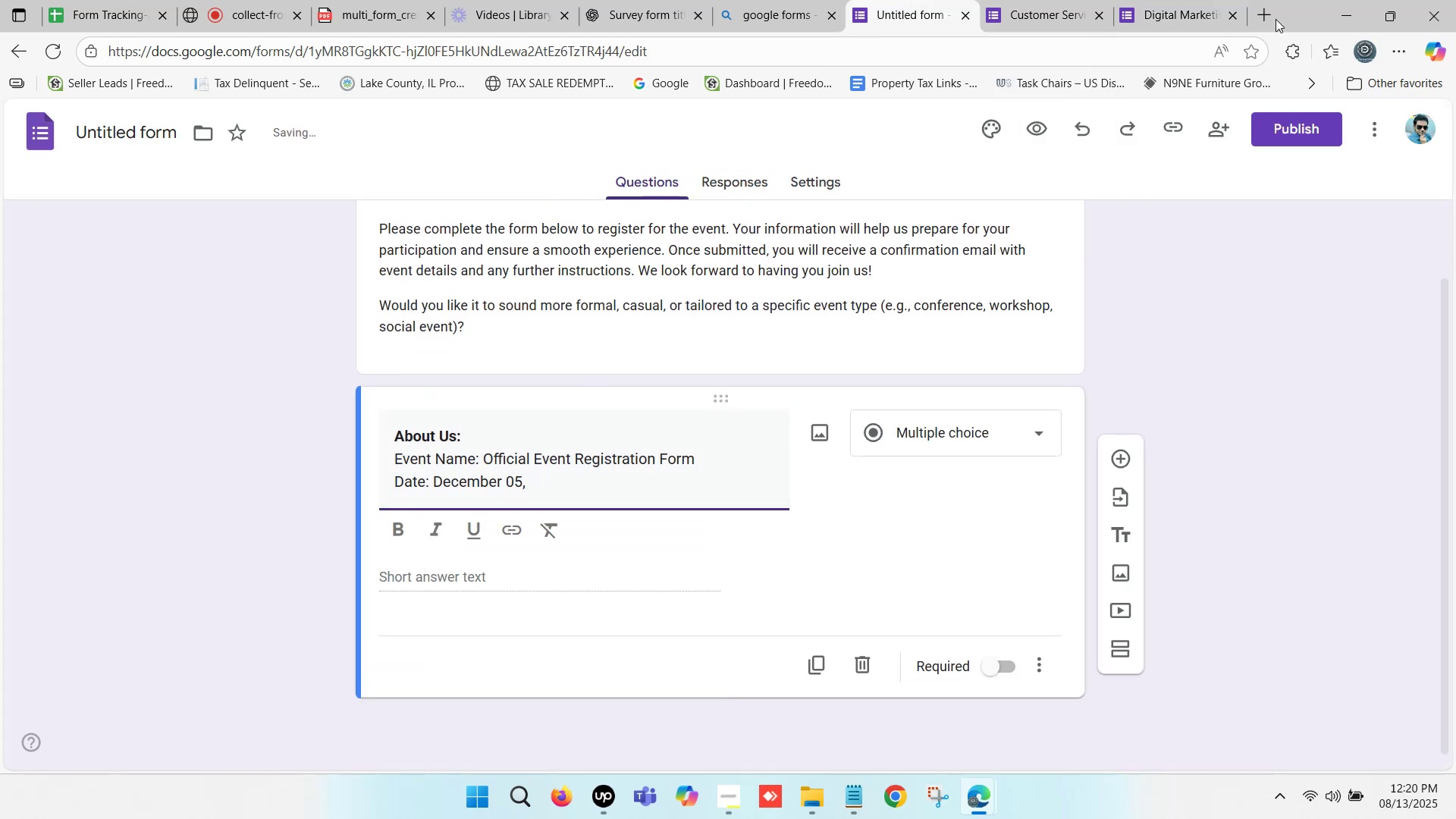 
left_click([1132, 0])
 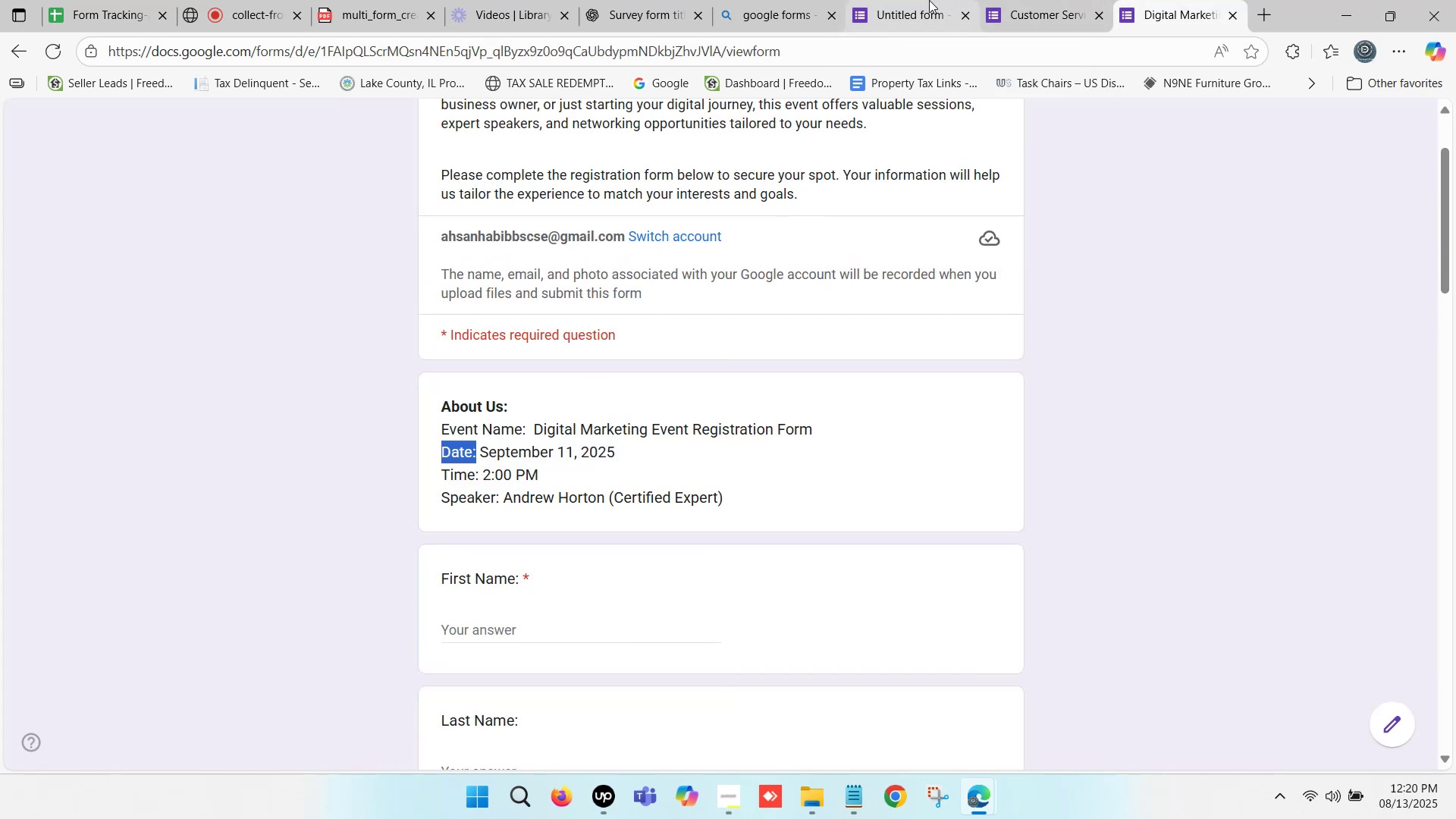 
left_click([913, 0])
 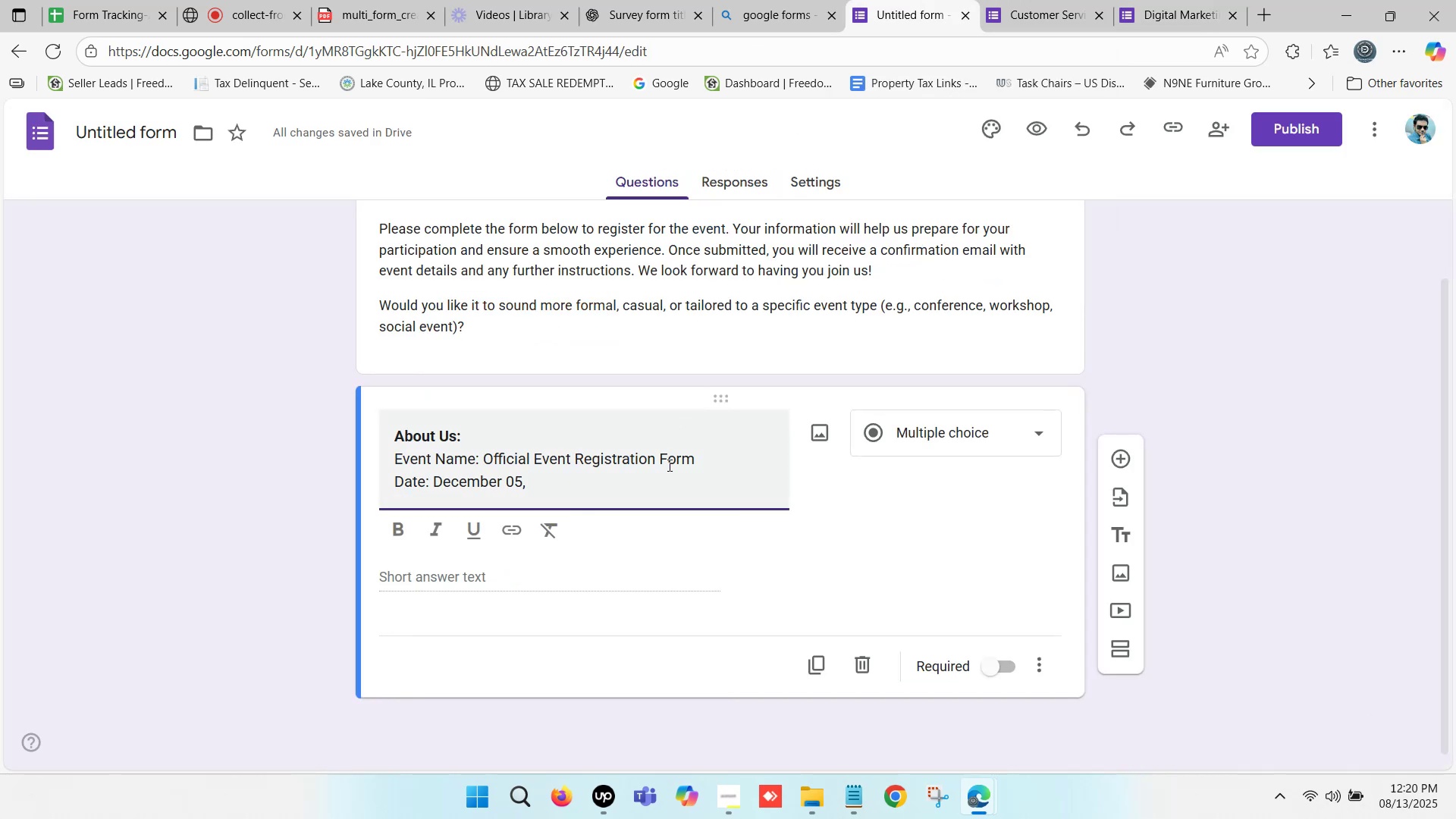 
type(2025)
 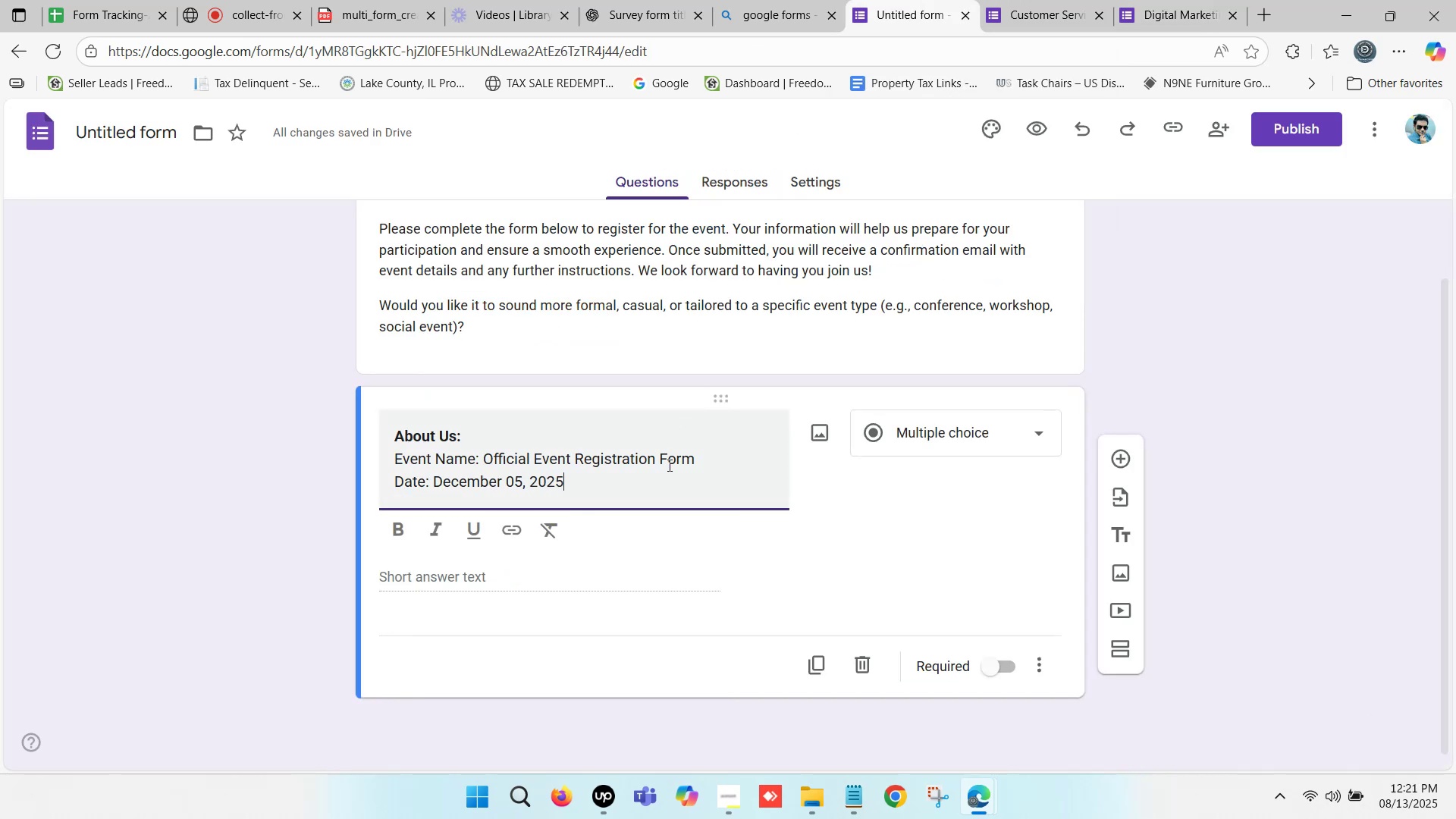 
scroll: coordinate [691, 400], scroll_direction: down, amount: 4.0
 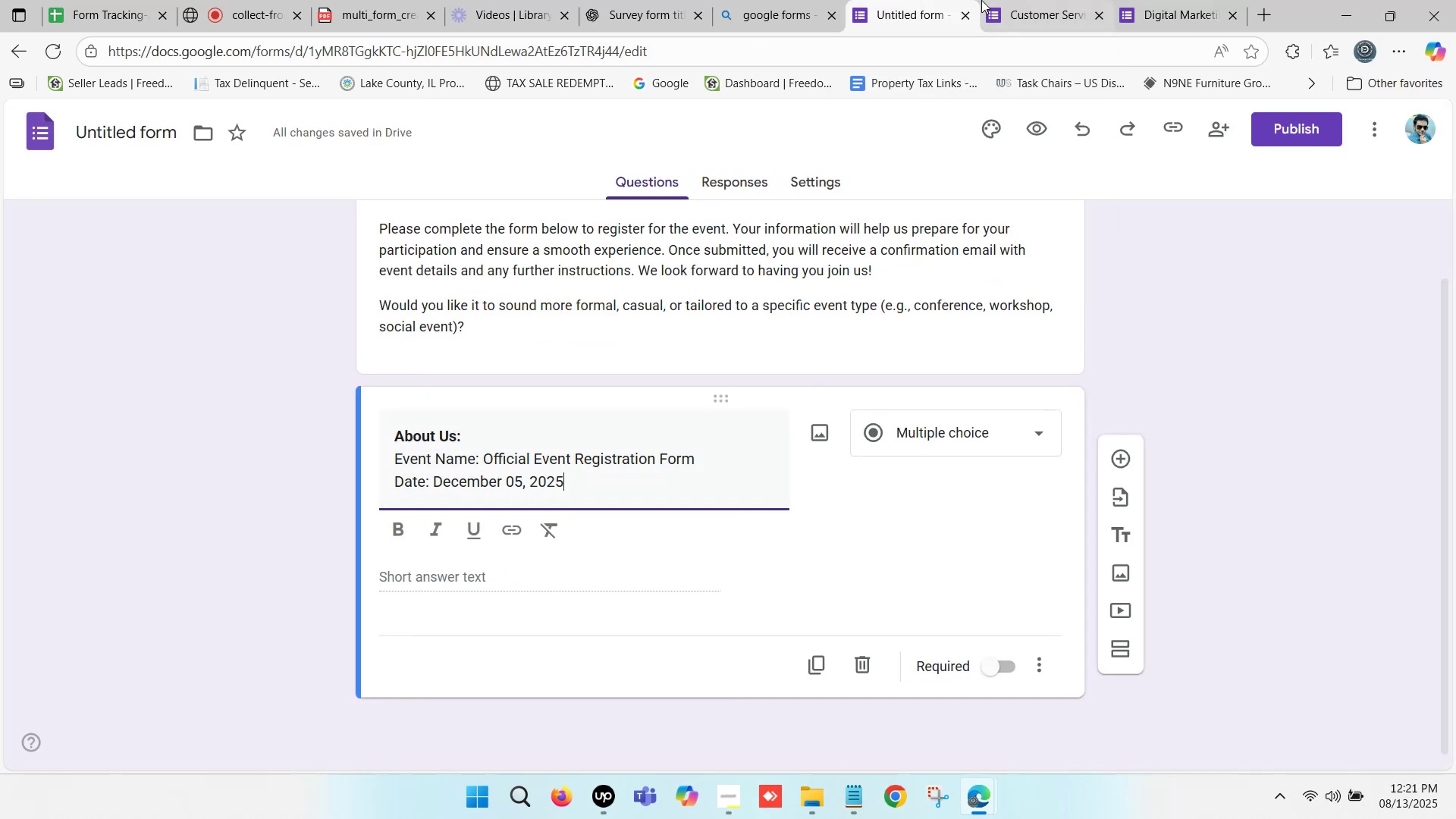 
left_click([1168, 0])
 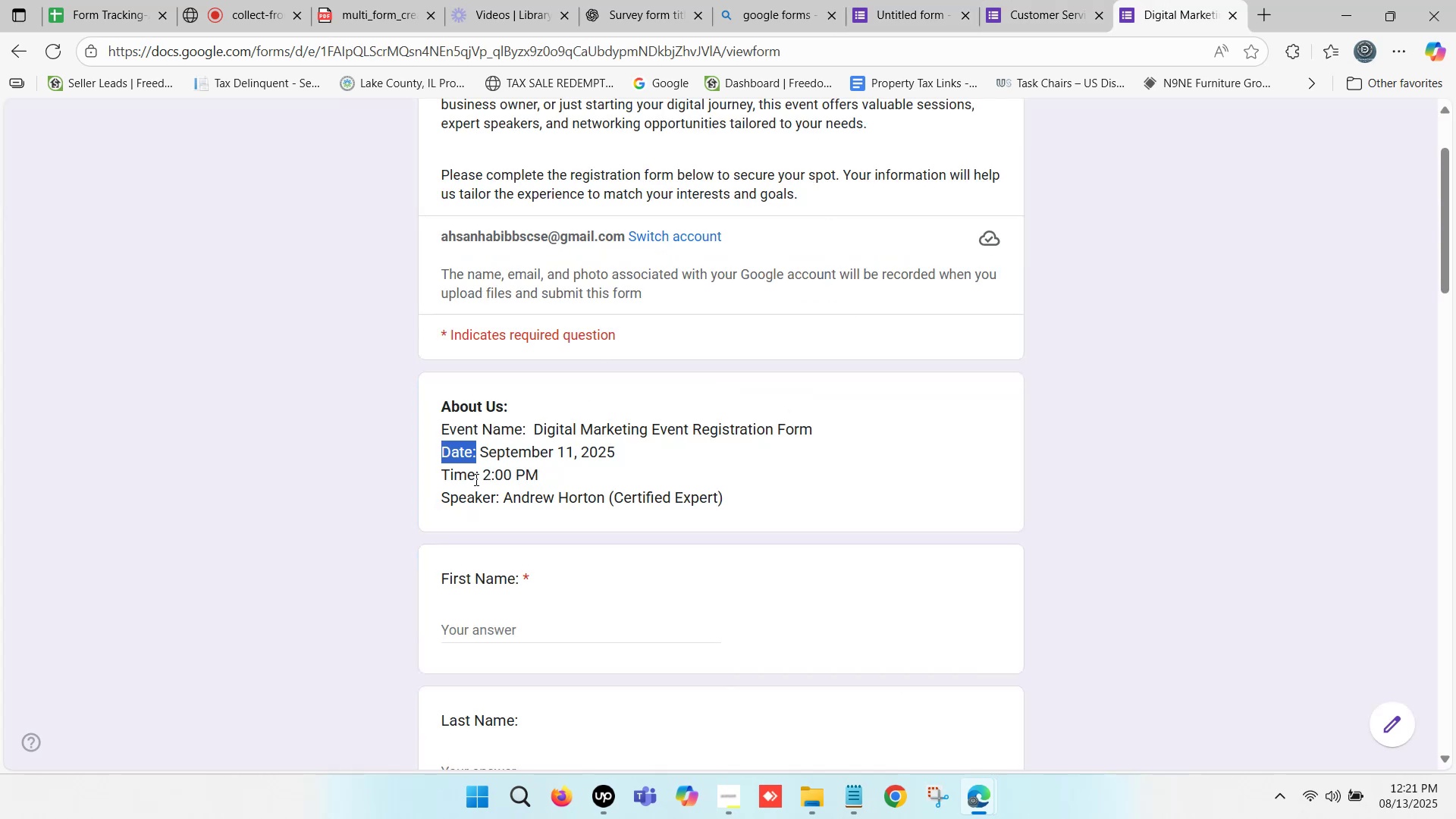 
left_click_drag(start_coordinate=[479, 470], to_coordinate=[416, 469])
 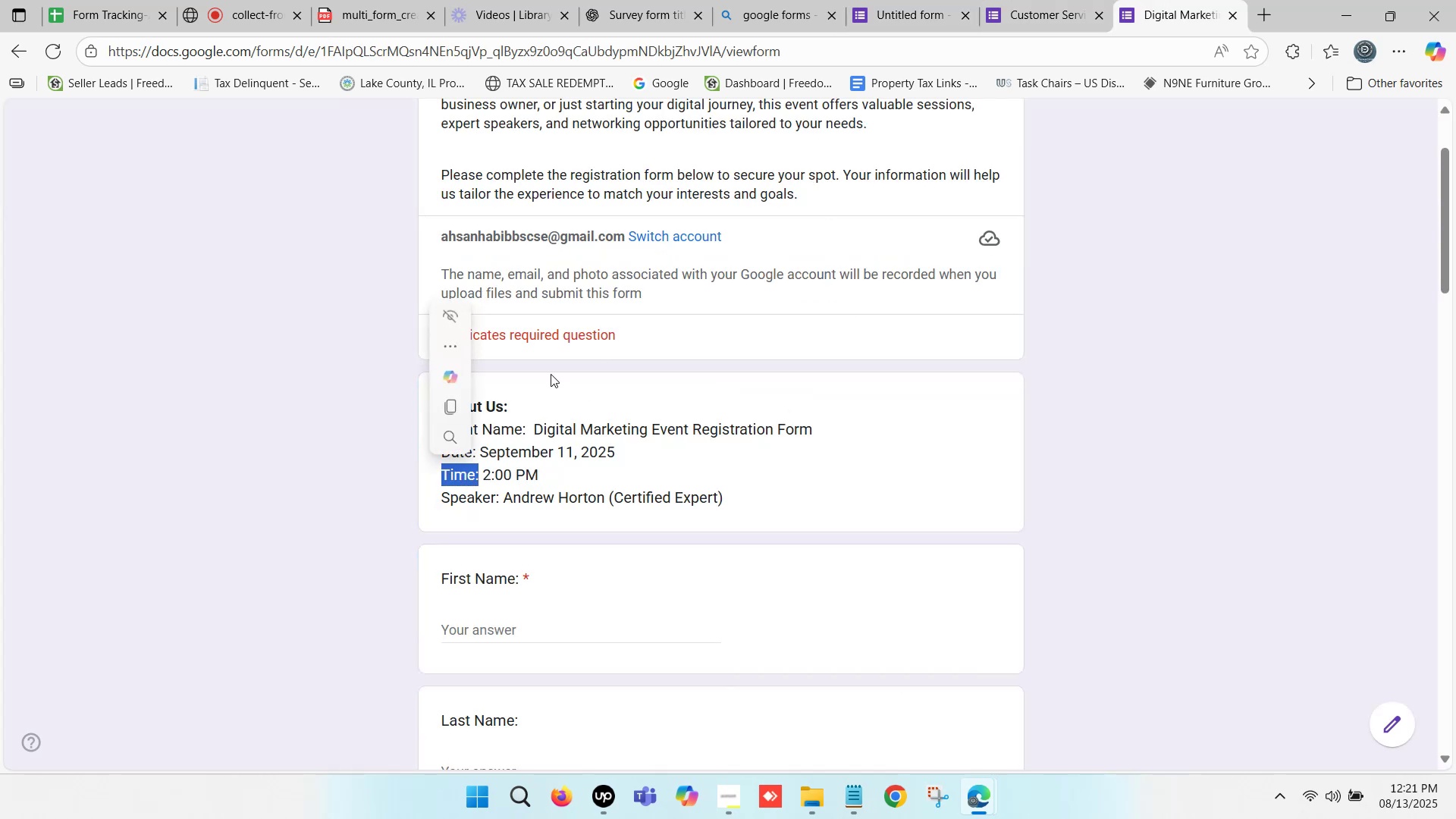 
key(Control+ControlLeft)
 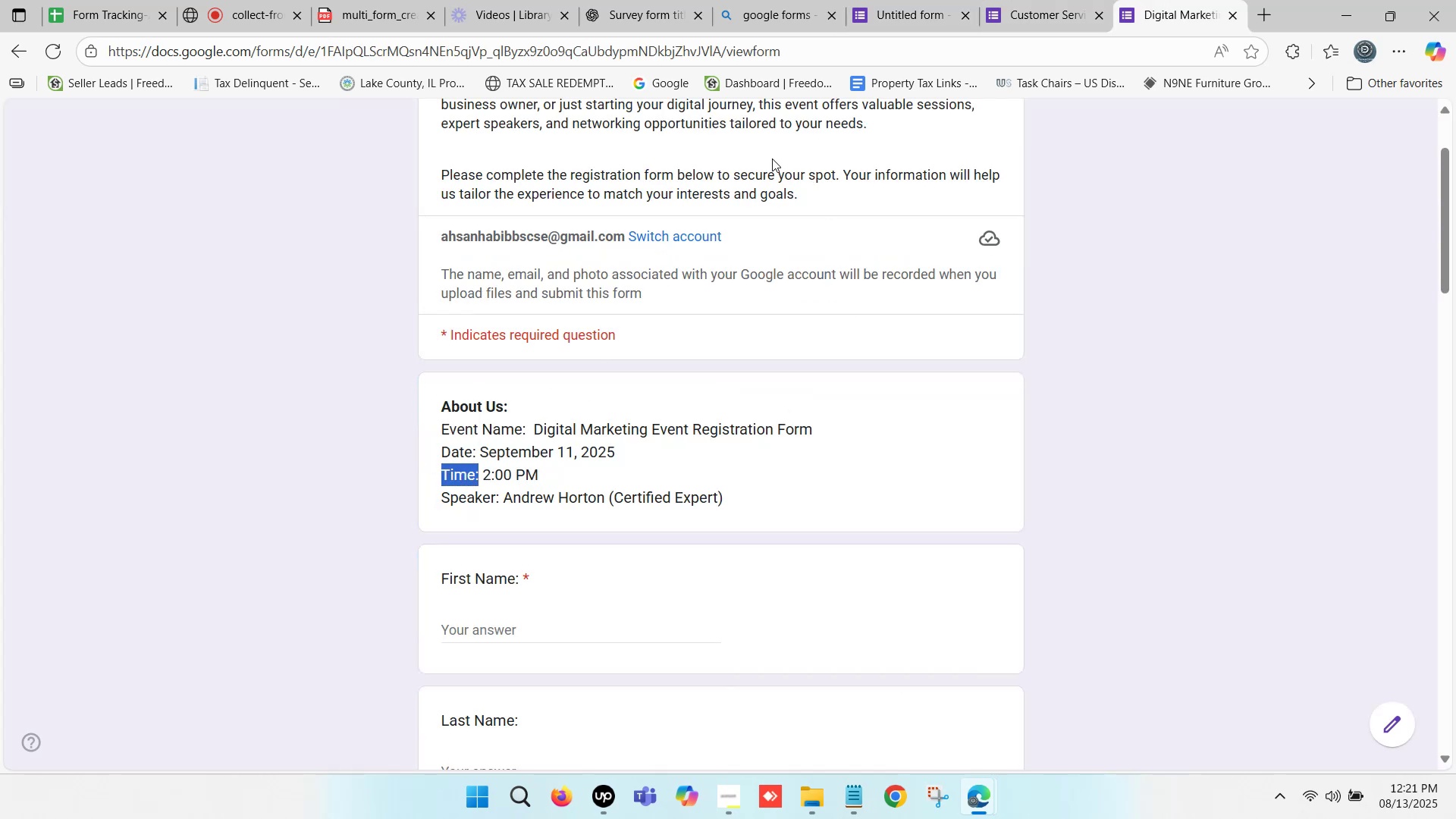 
key(Control+C)
 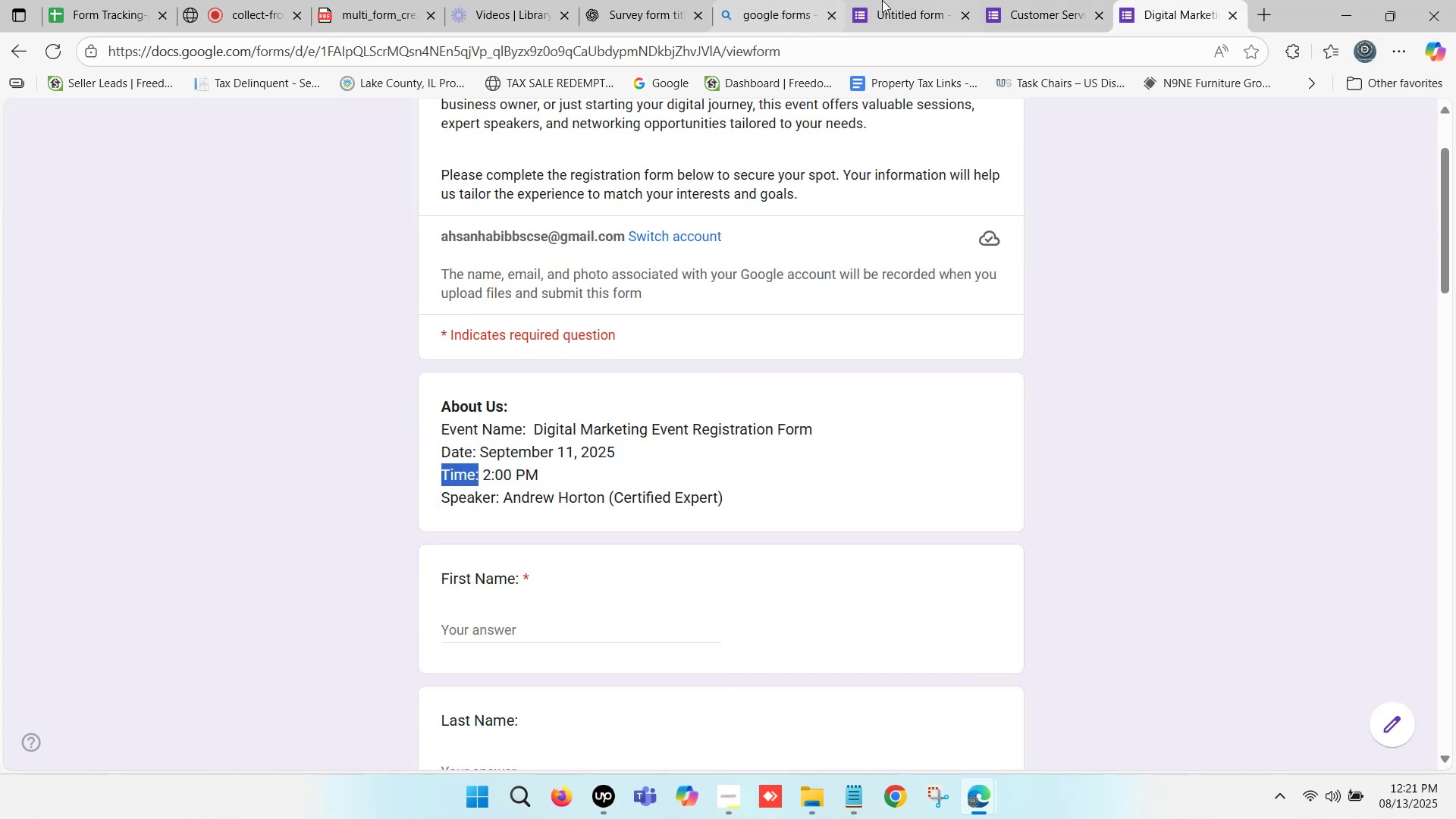 
left_click([884, 0])
 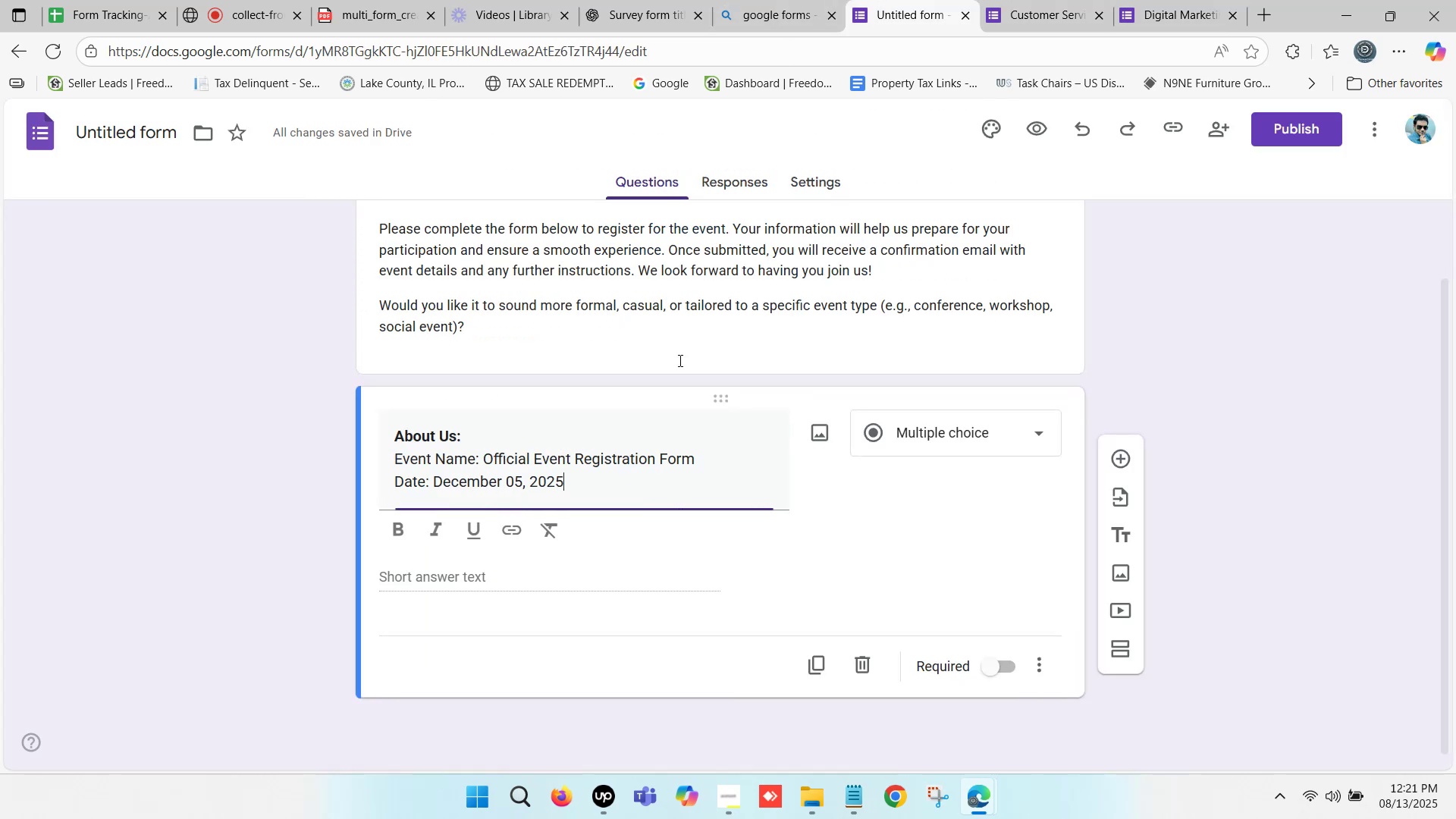 
key(Control+ControlLeft)
 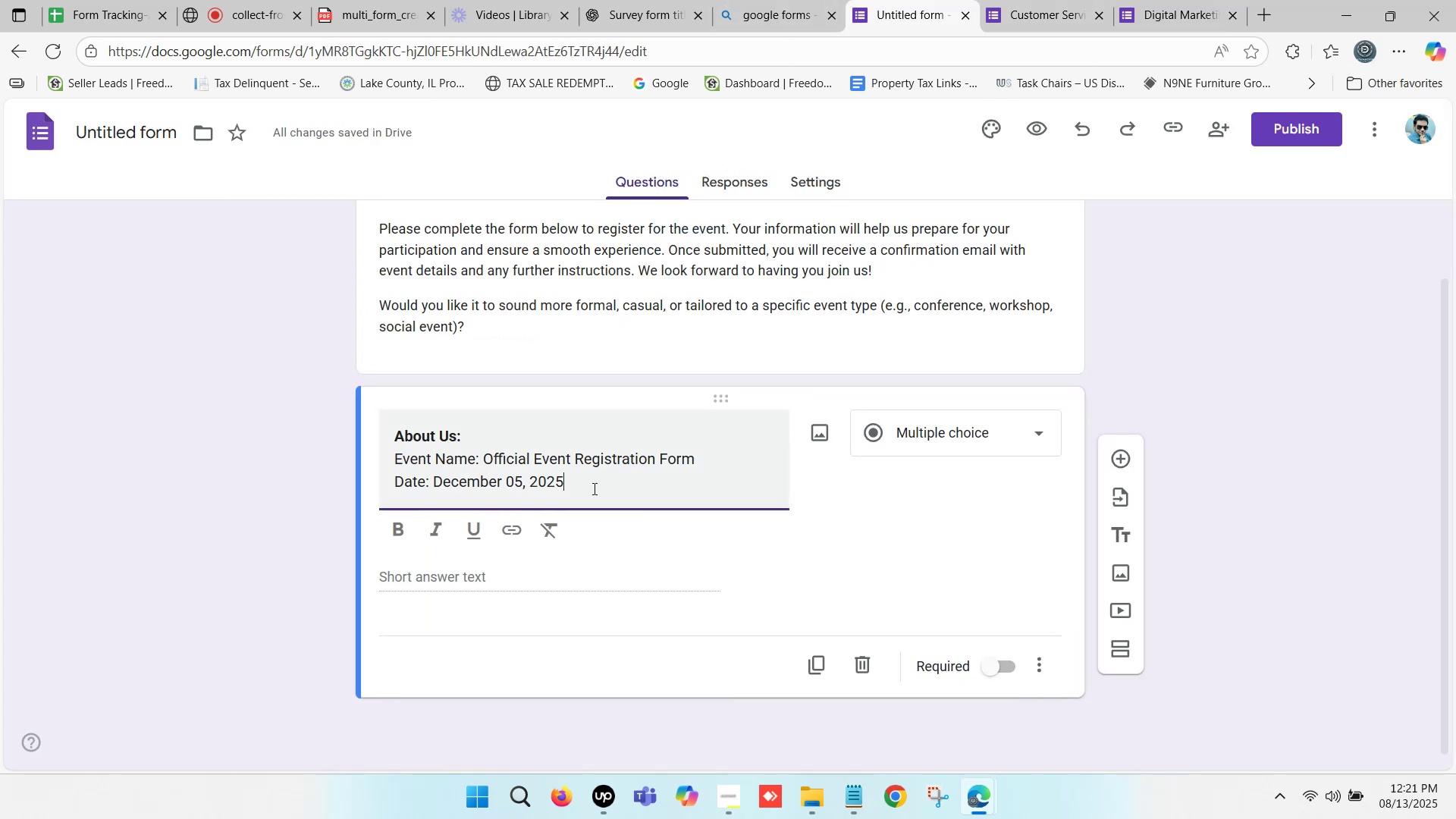 
key(Control+V)
 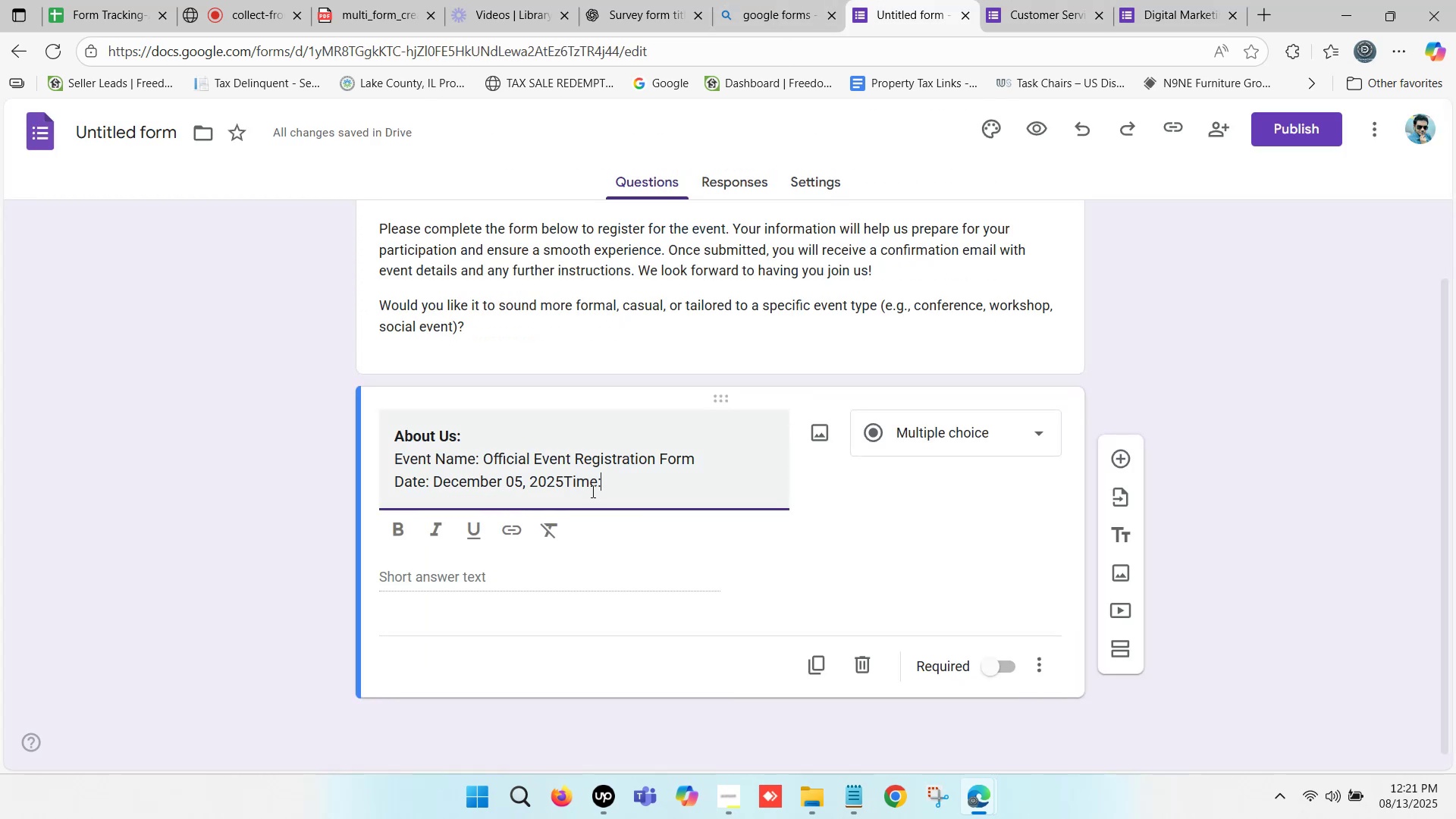 
key(Control+Z)
 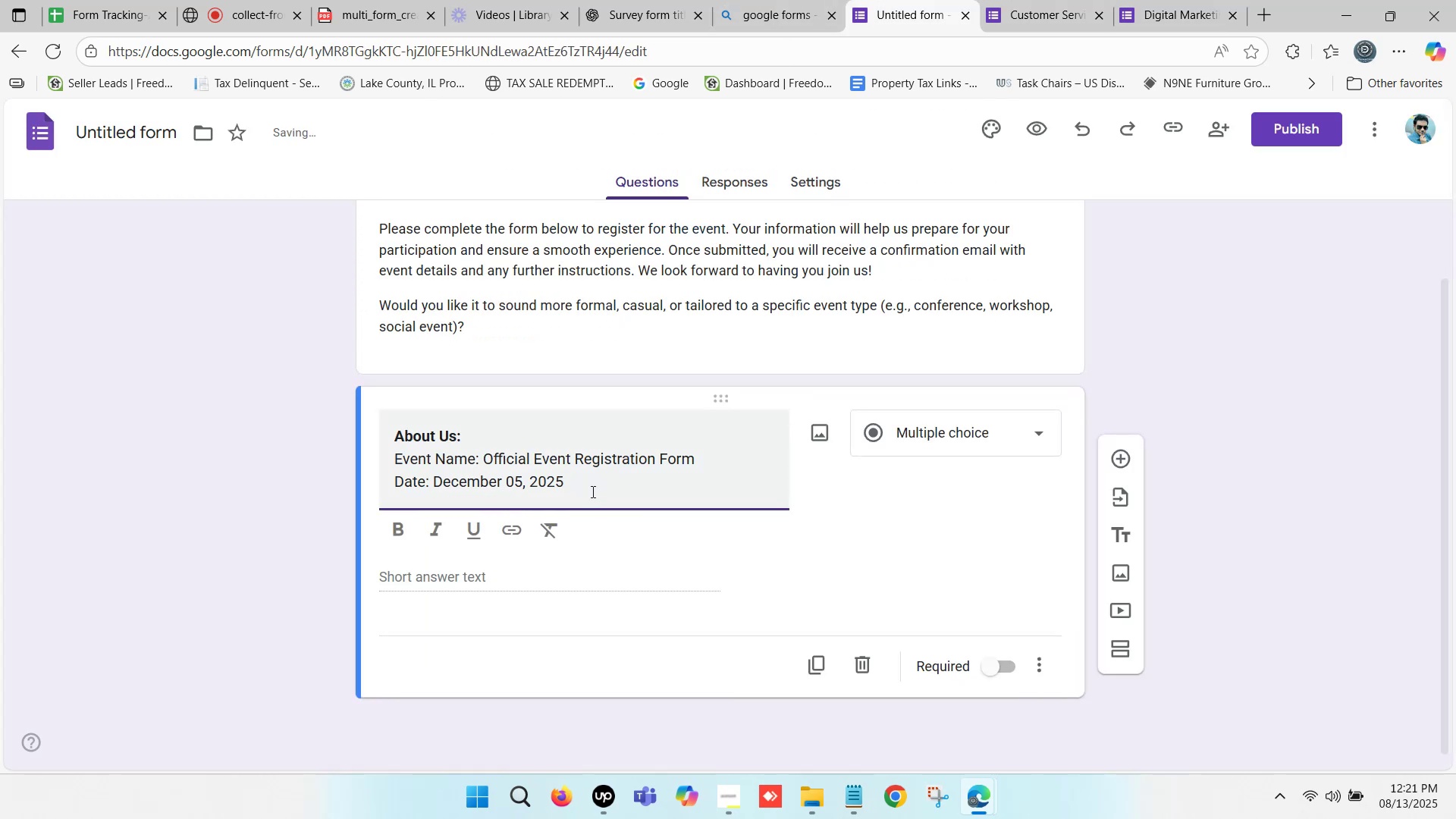 
key(Enter)
 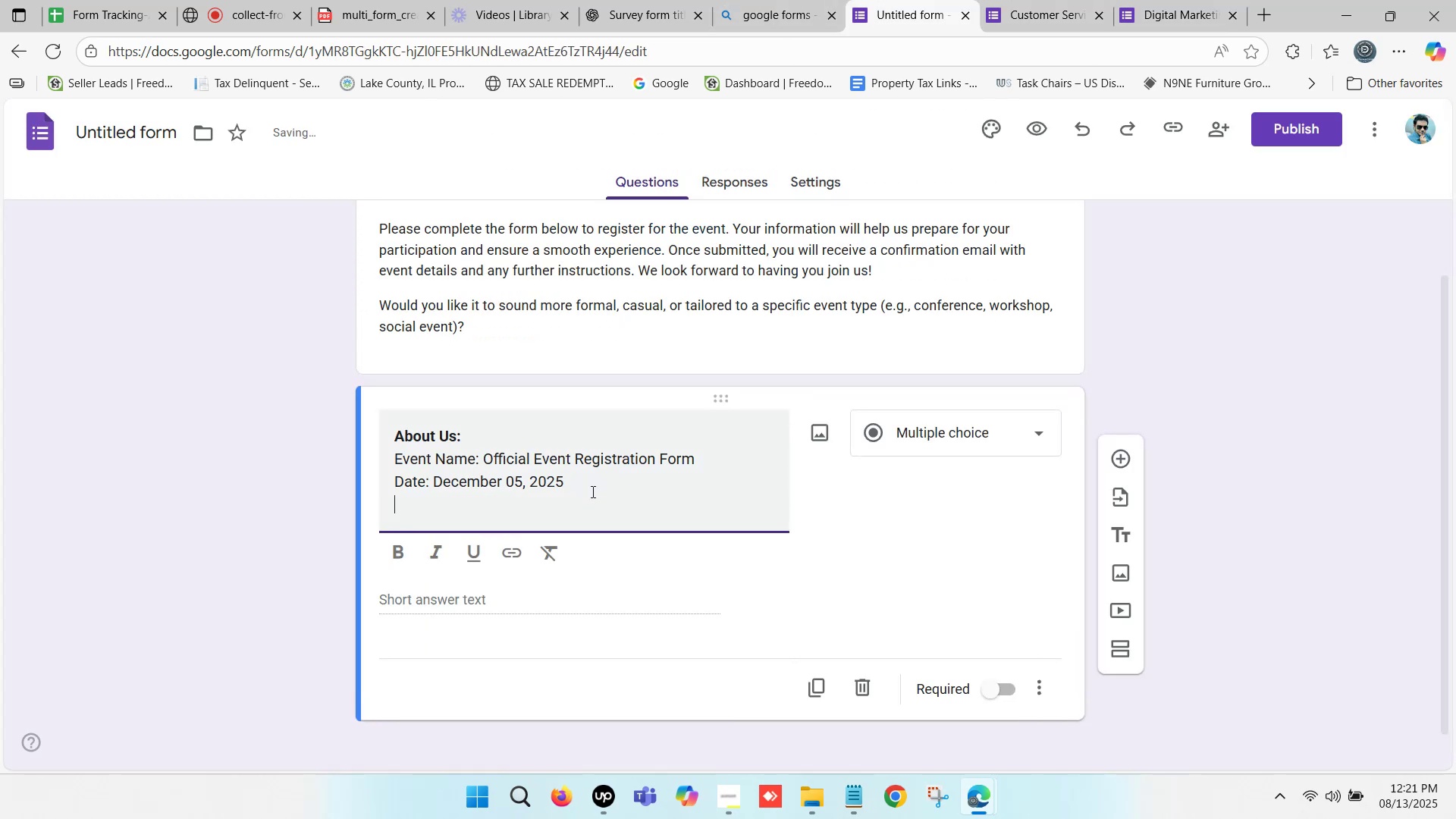 
key(Control+V)
 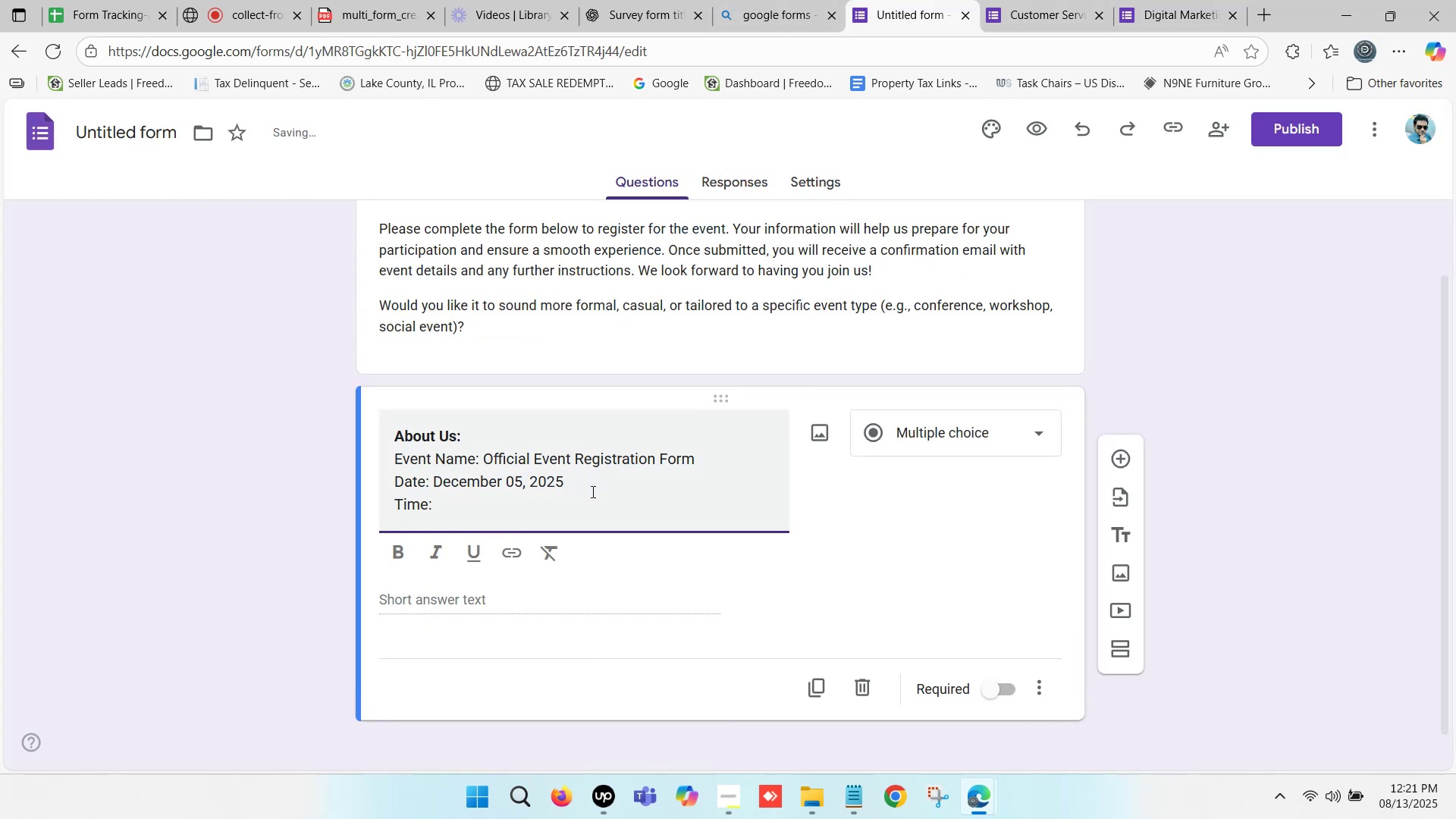 
key(Space)
 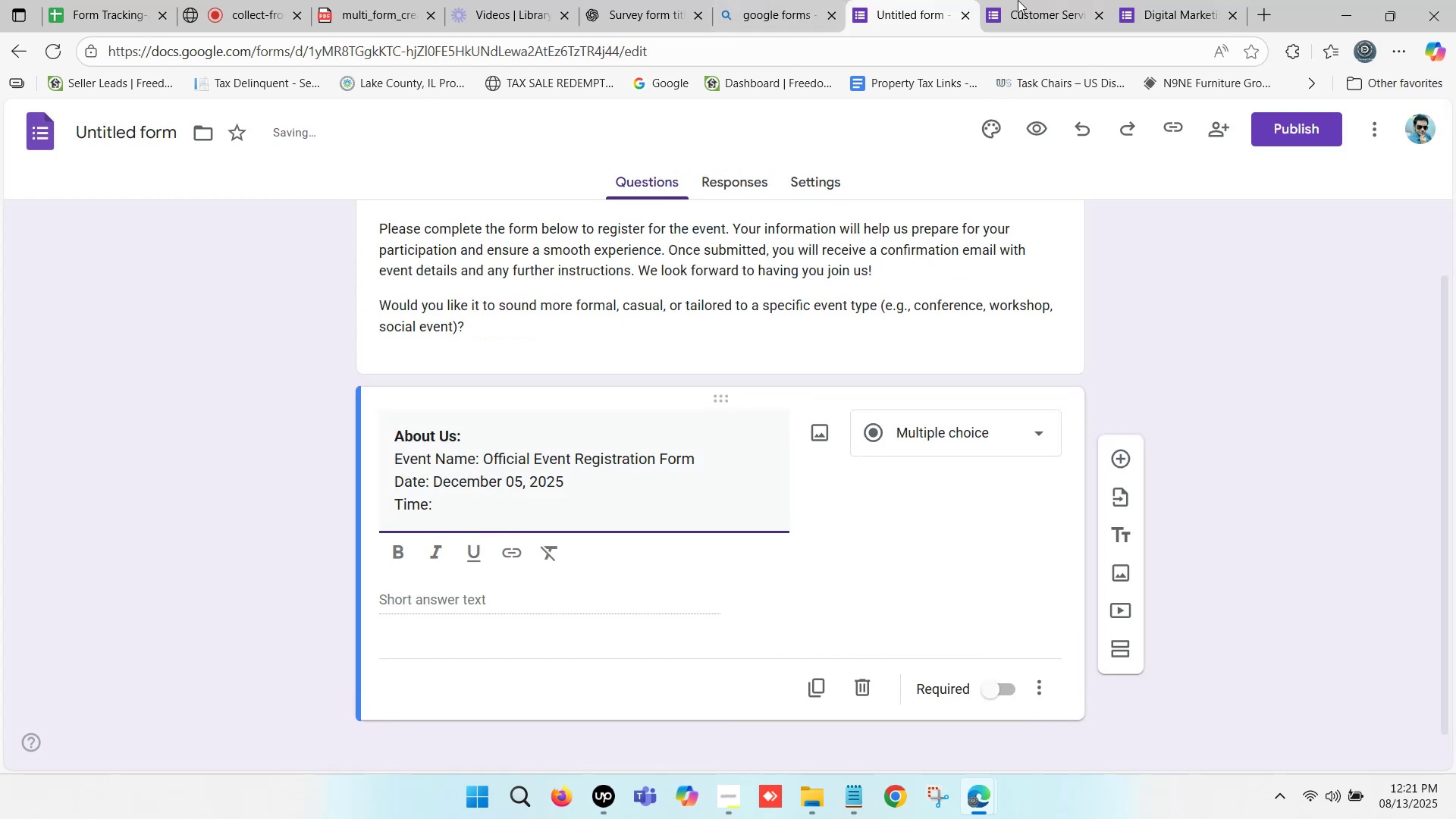 
left_click([1155, 0])
 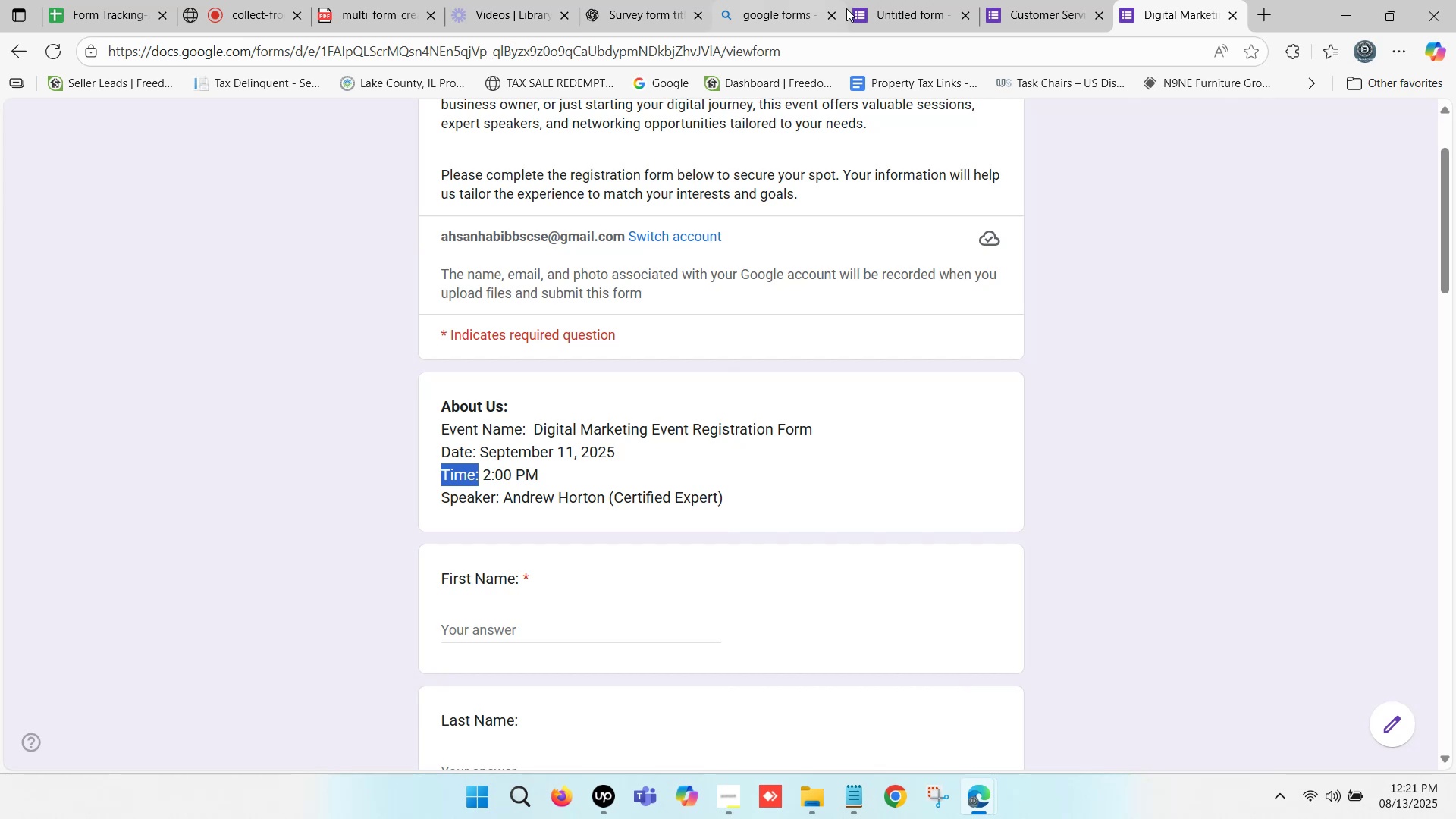 
left_click([927, 0])
 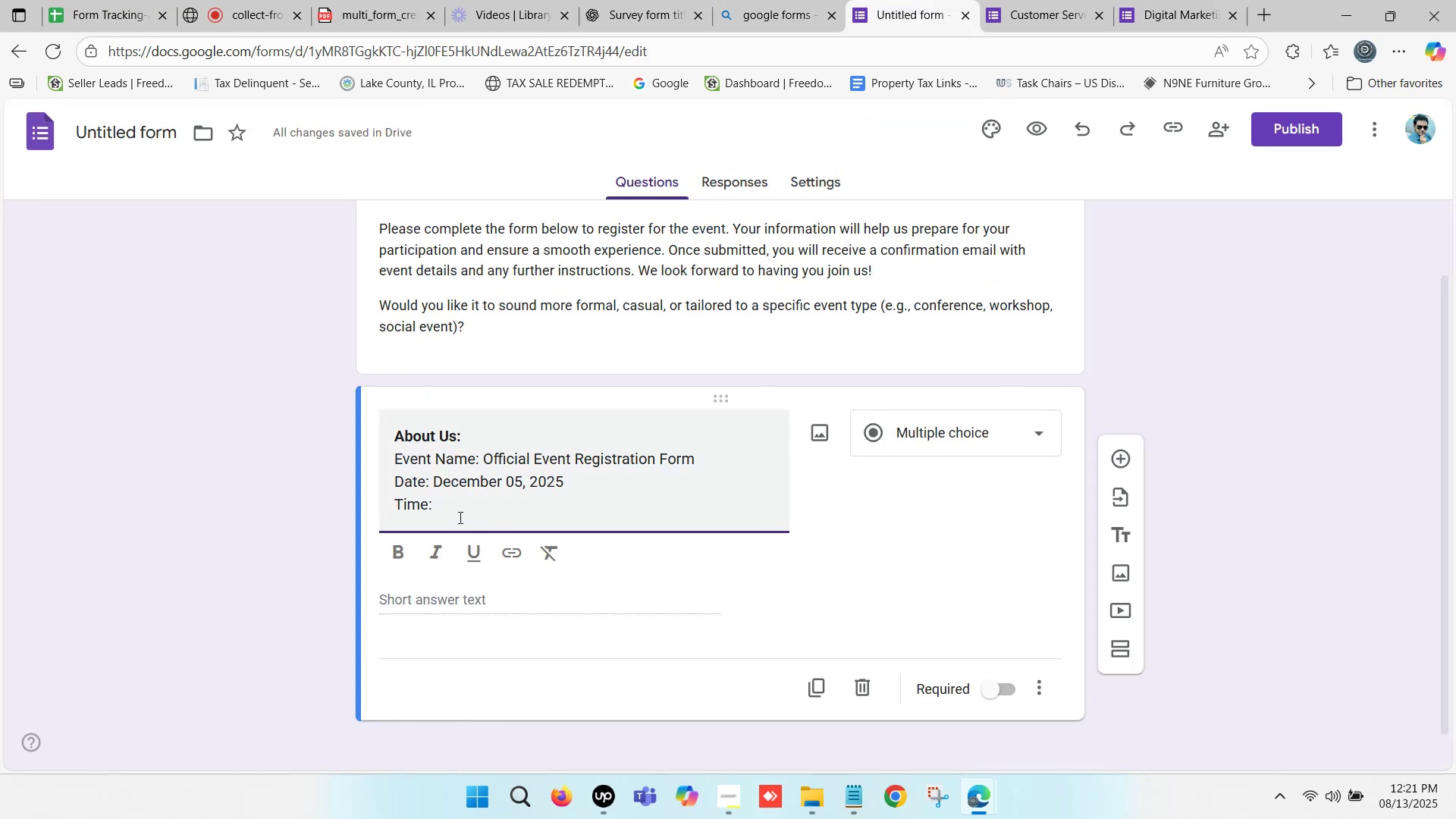 
wait(5.11)
 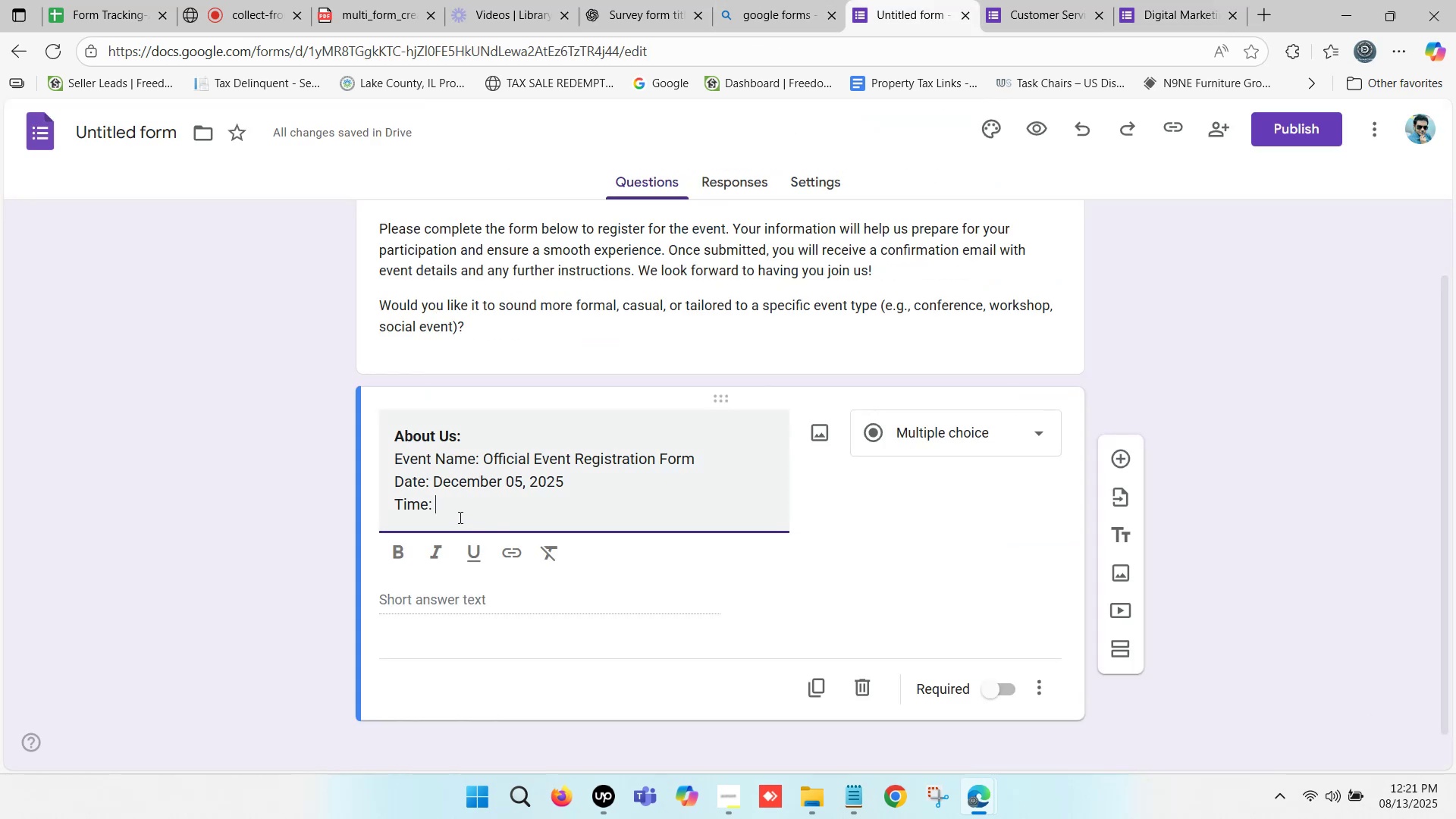 
type(3:00 PM)
 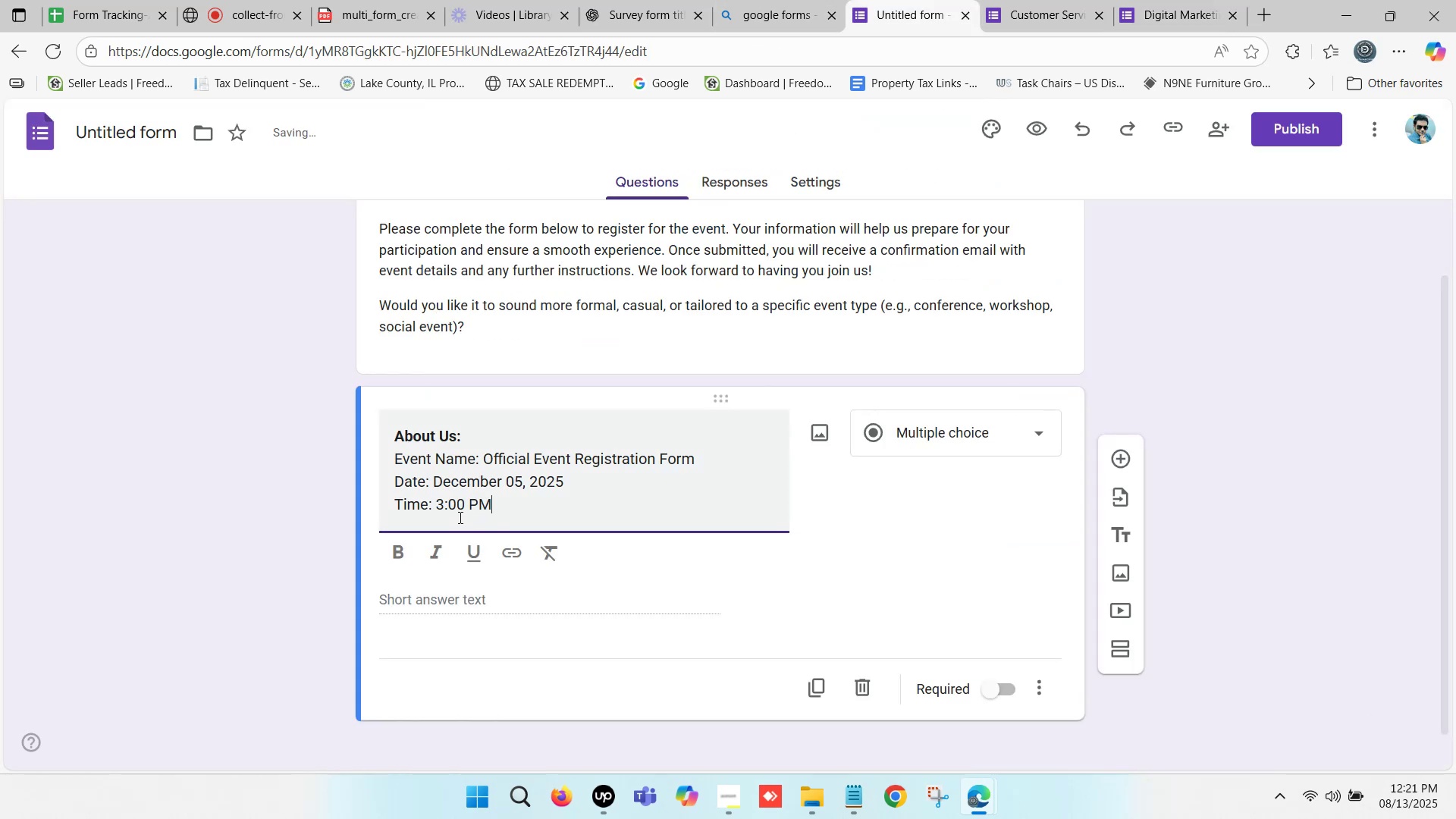 
left_click([1185, 0])
 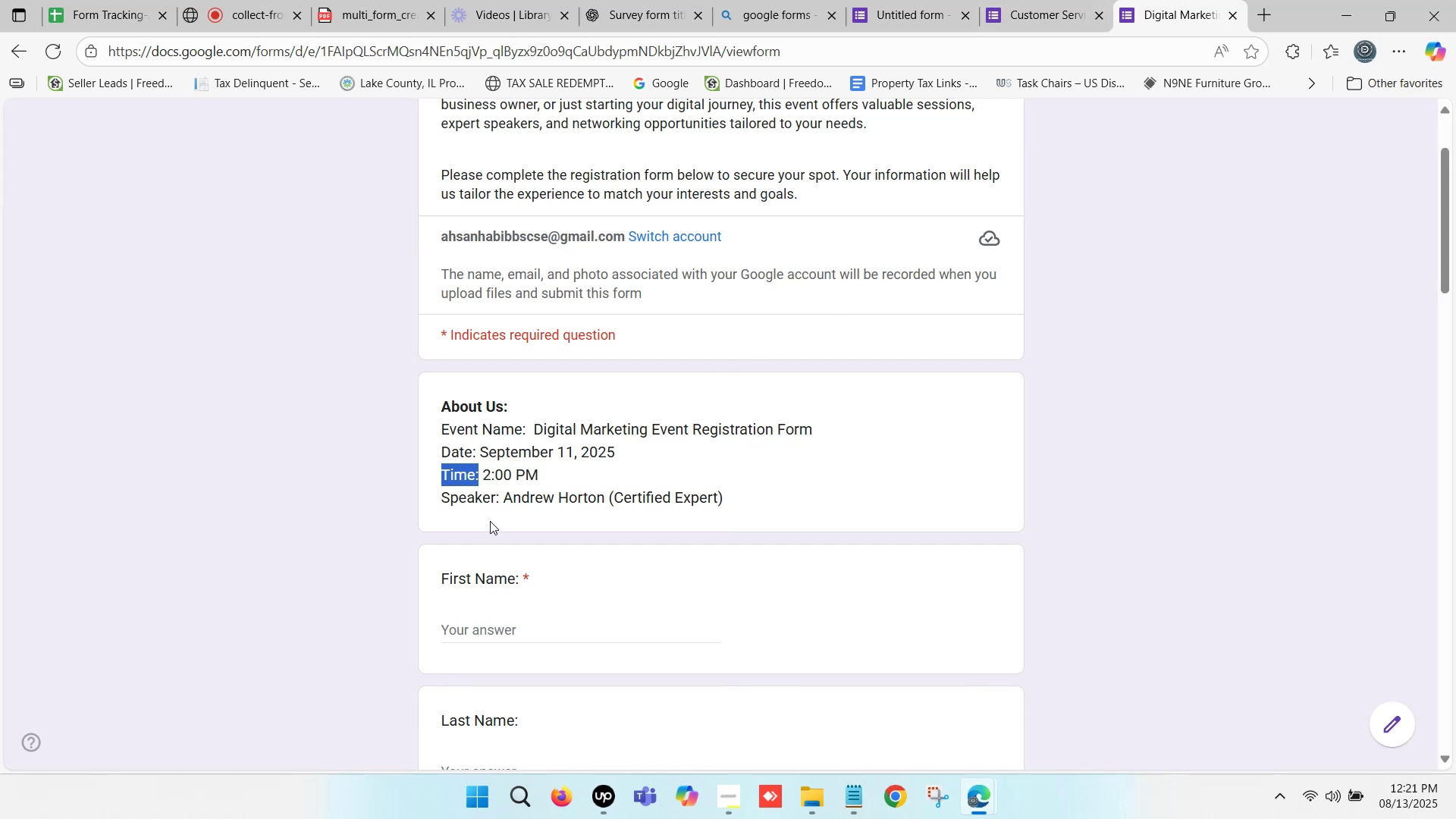 
left_click_drag(start_coordinate=[499, 493], to_coordinate=[442, 499])
 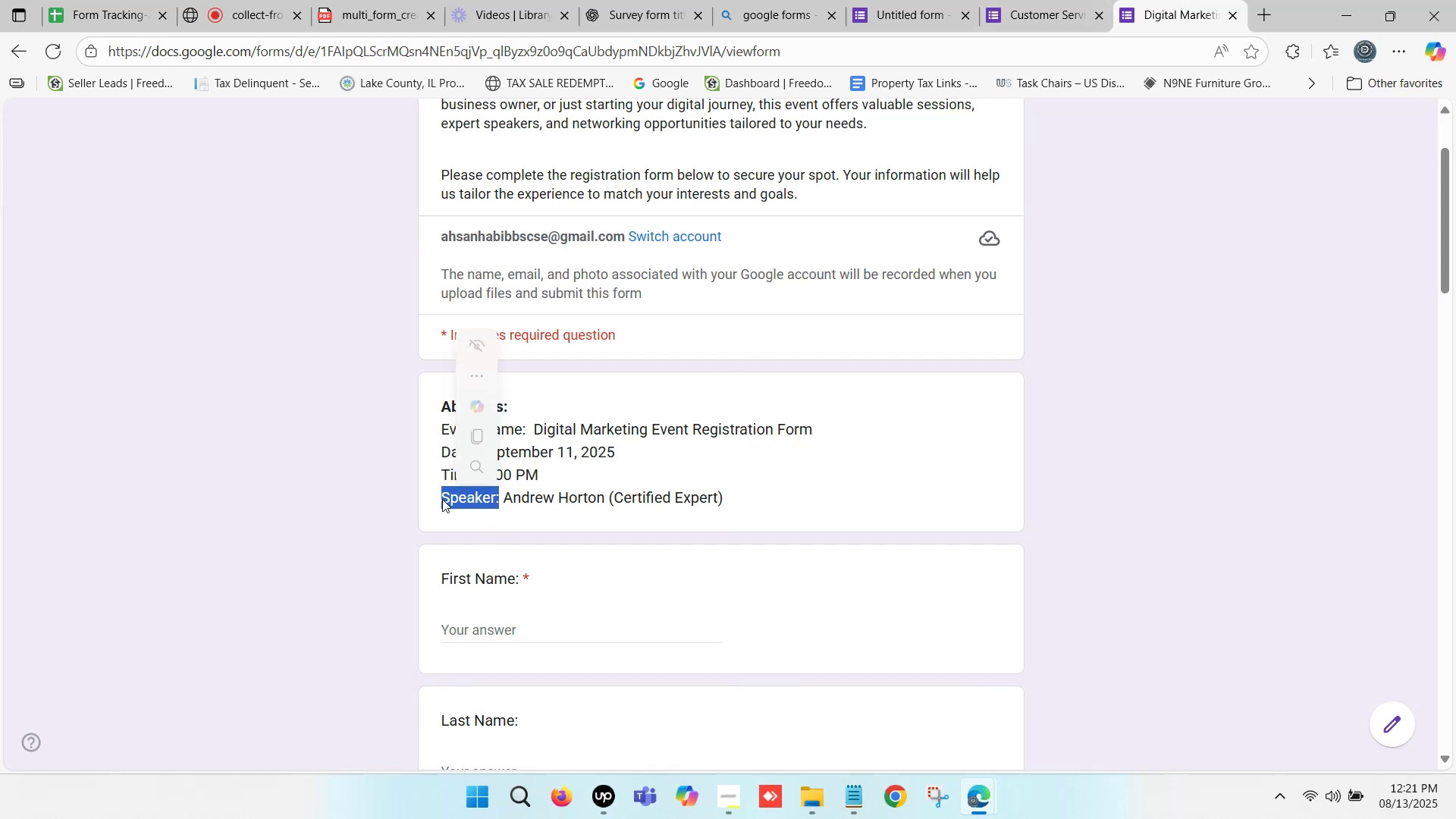 
key(Control+C)
 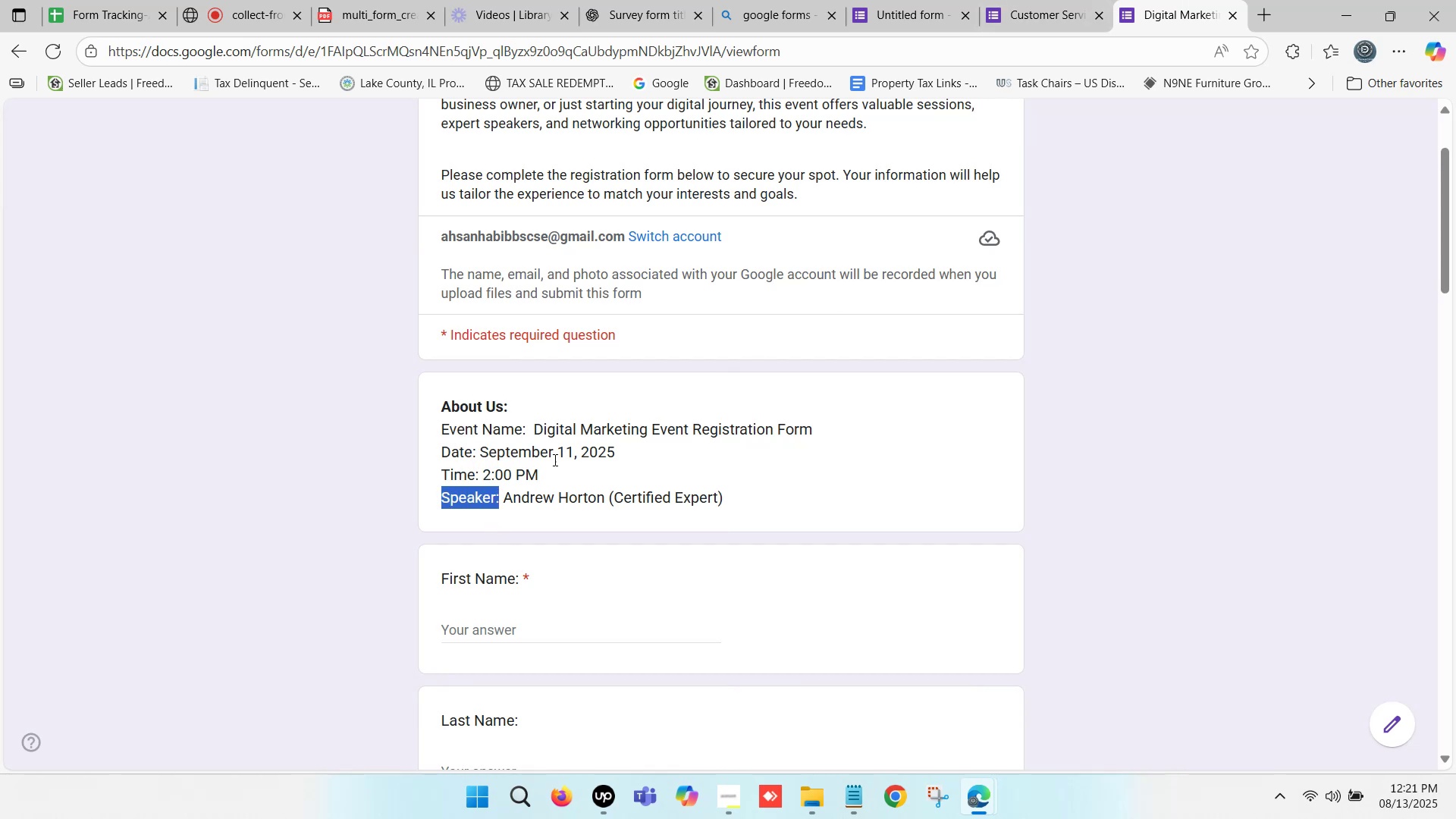 
key(Control+C)
 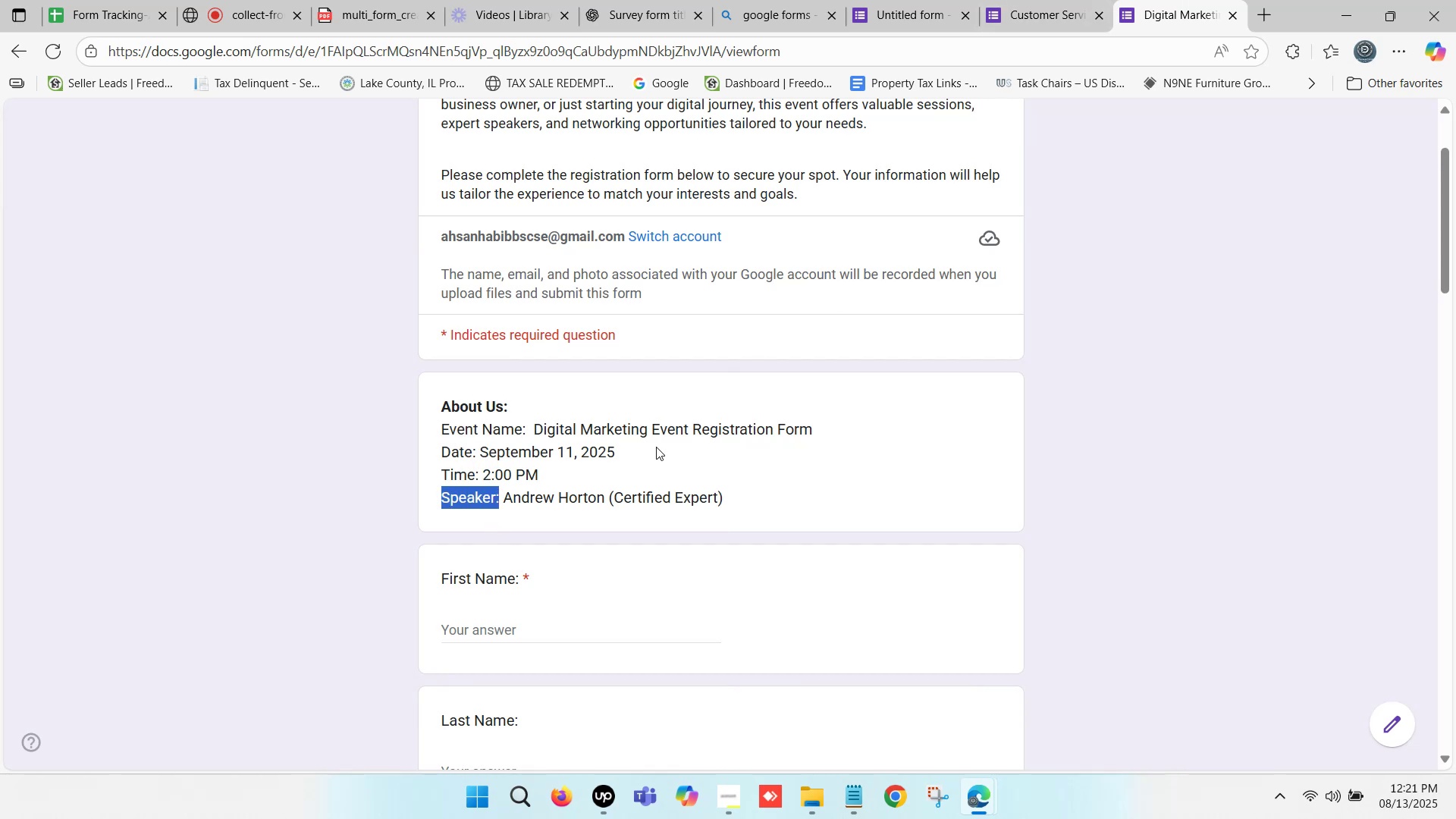 
key(Control+ControlLeft)
 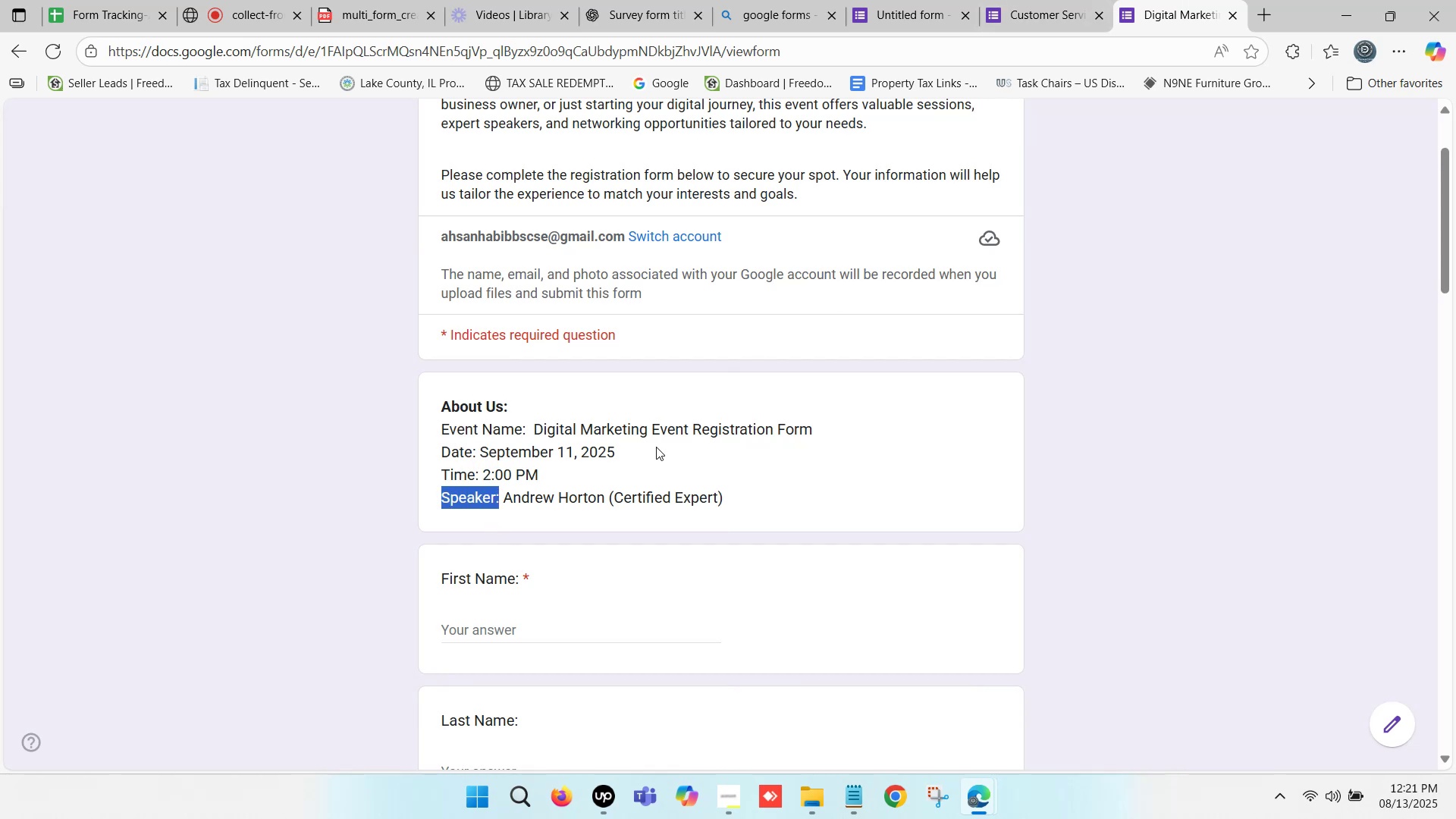 
key(Control+C)
 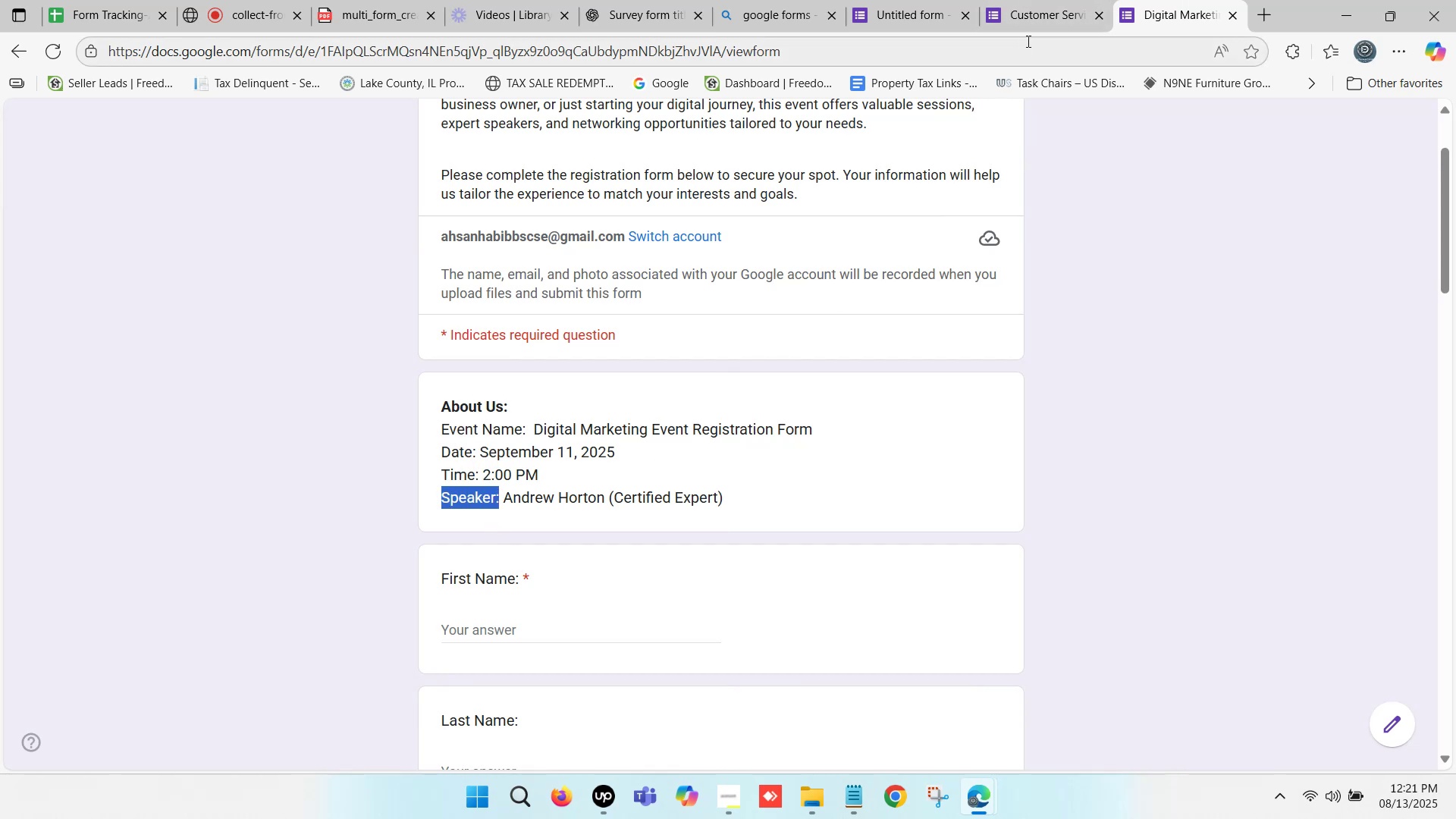 
left_click([1014, 0])
 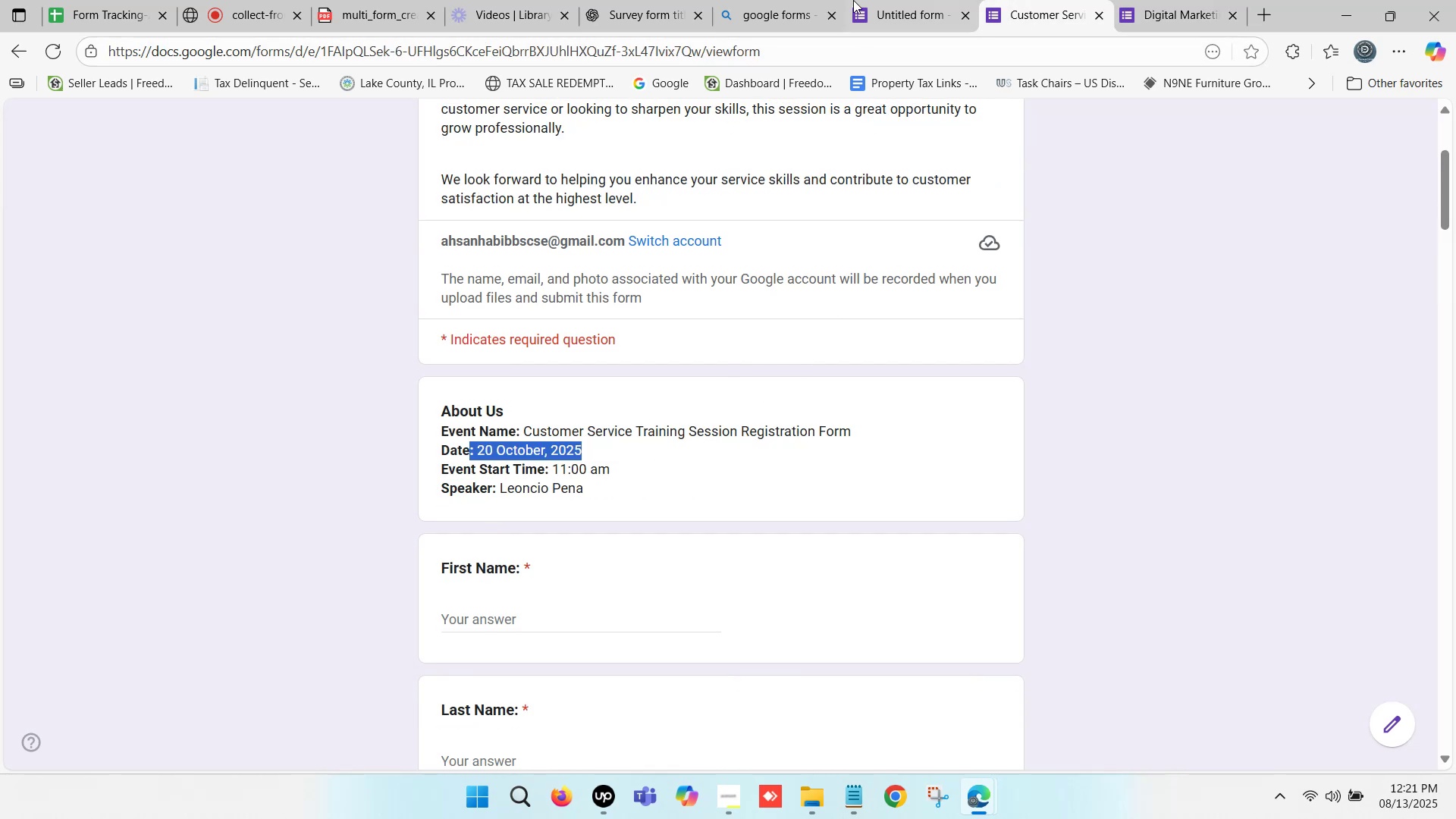 
left_click([877, 0])
 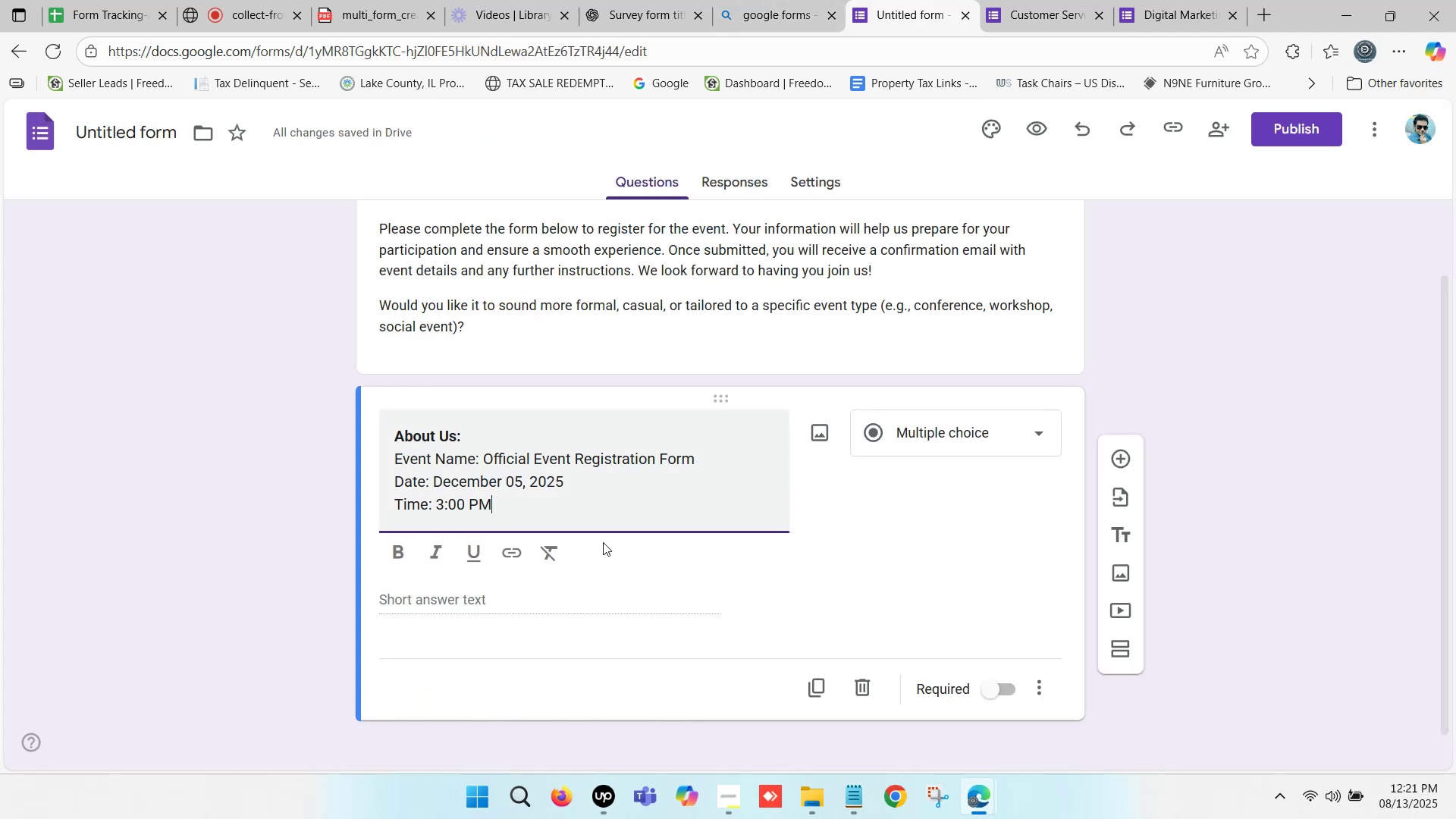 
hold_key(key=ControlLeft, duration=0.37)
 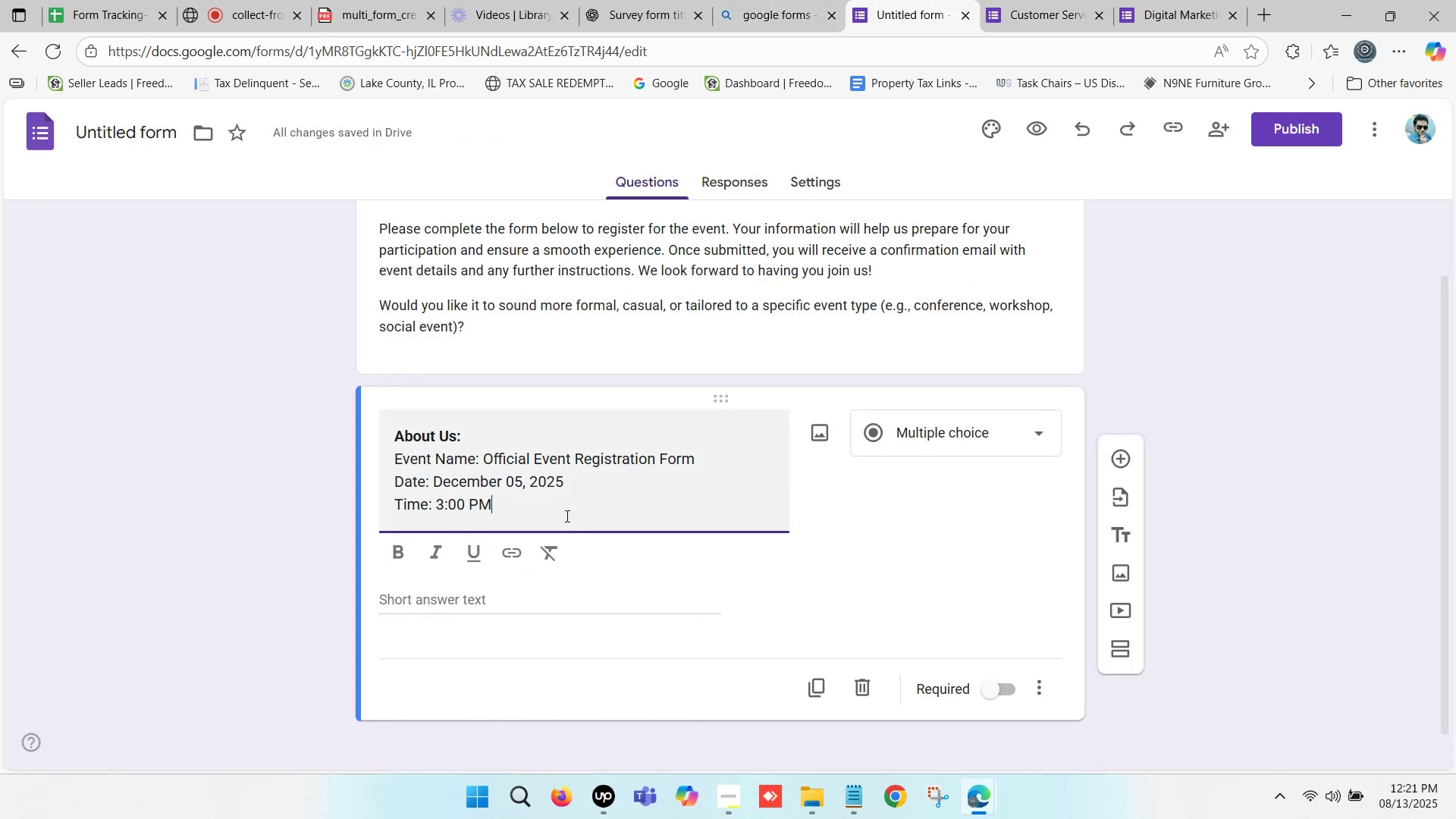 
key(Shift+ShiftLeft)
 